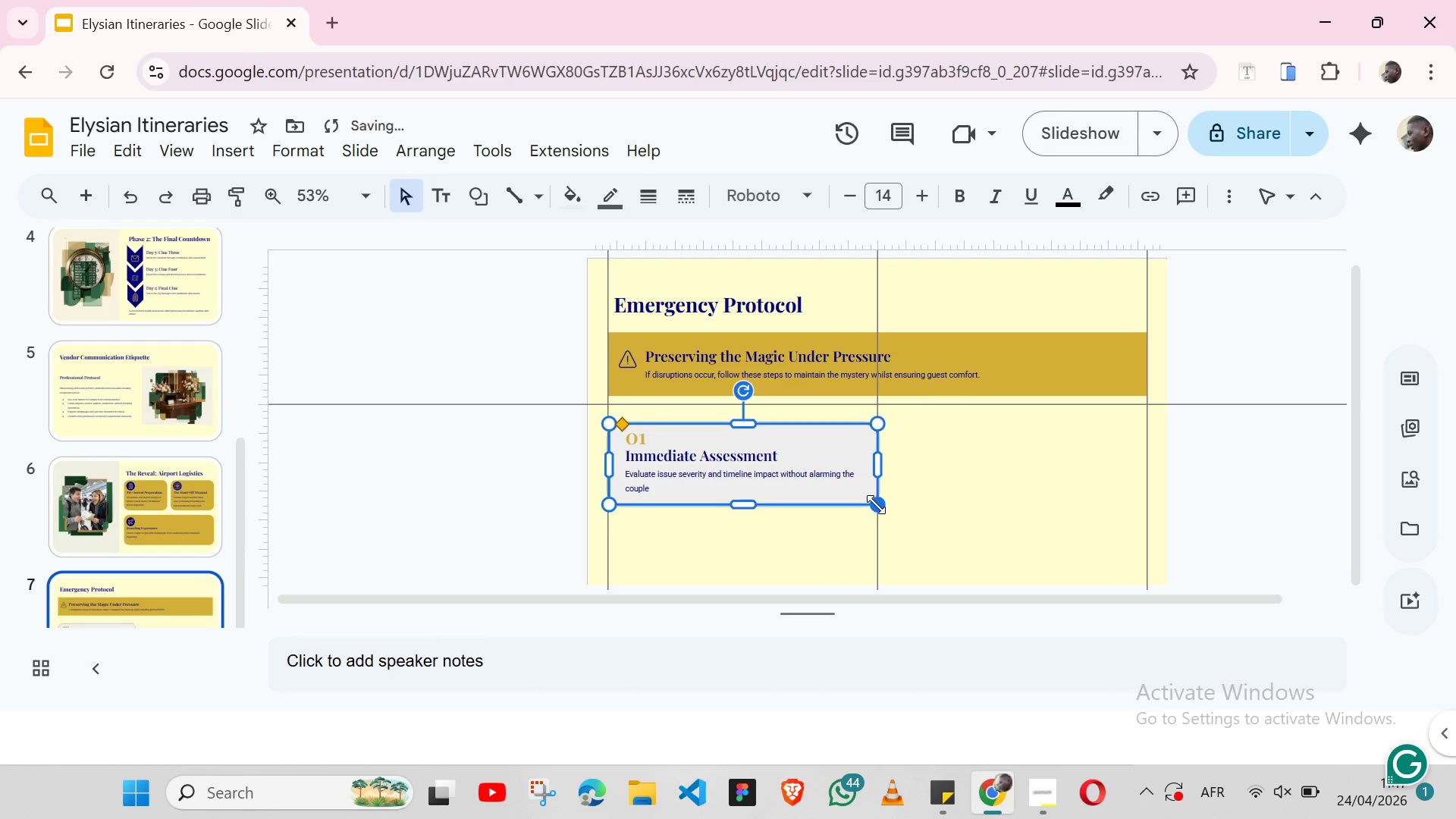 
key(ArrowUp)
 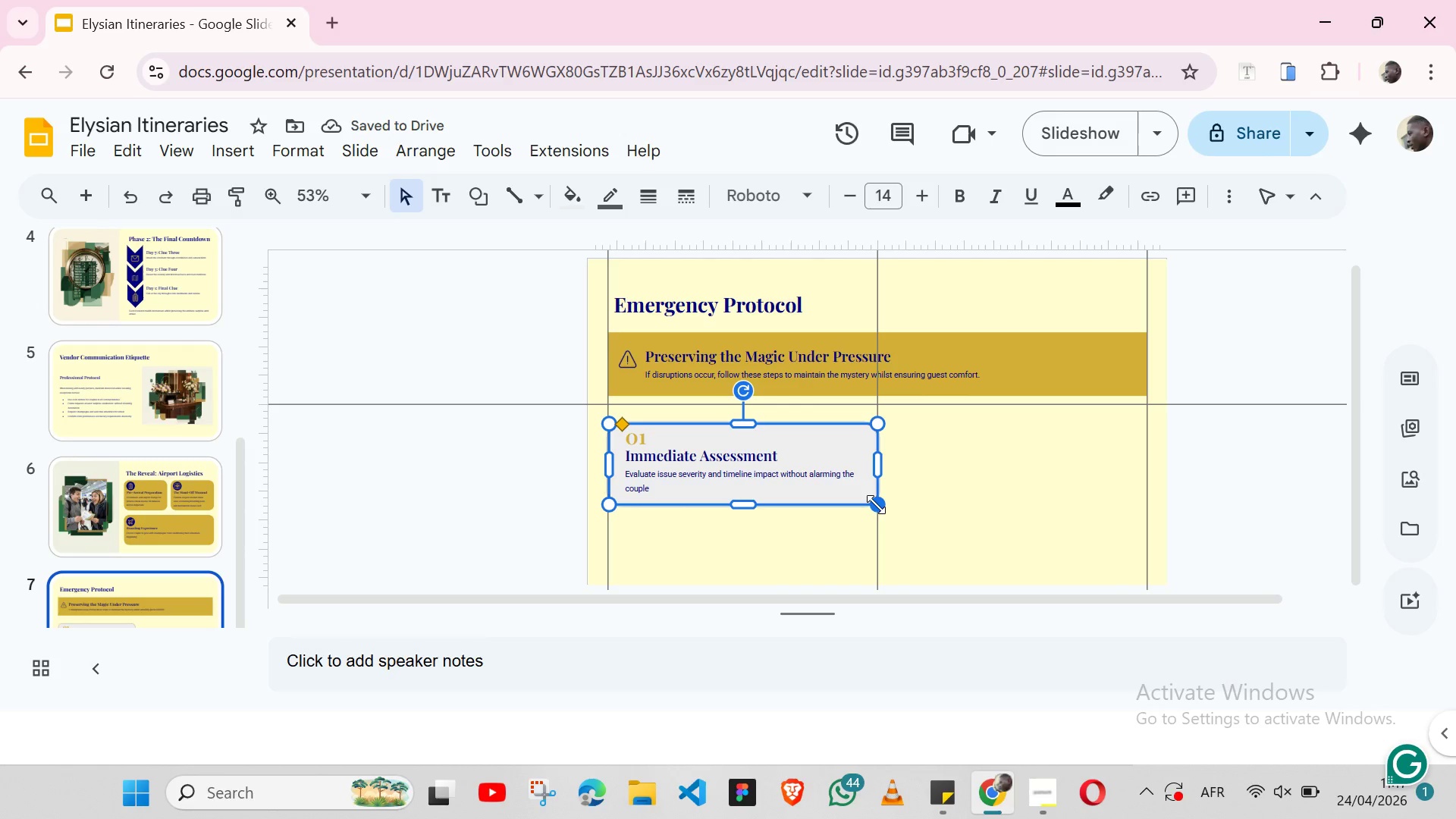 
wait(7.44)
 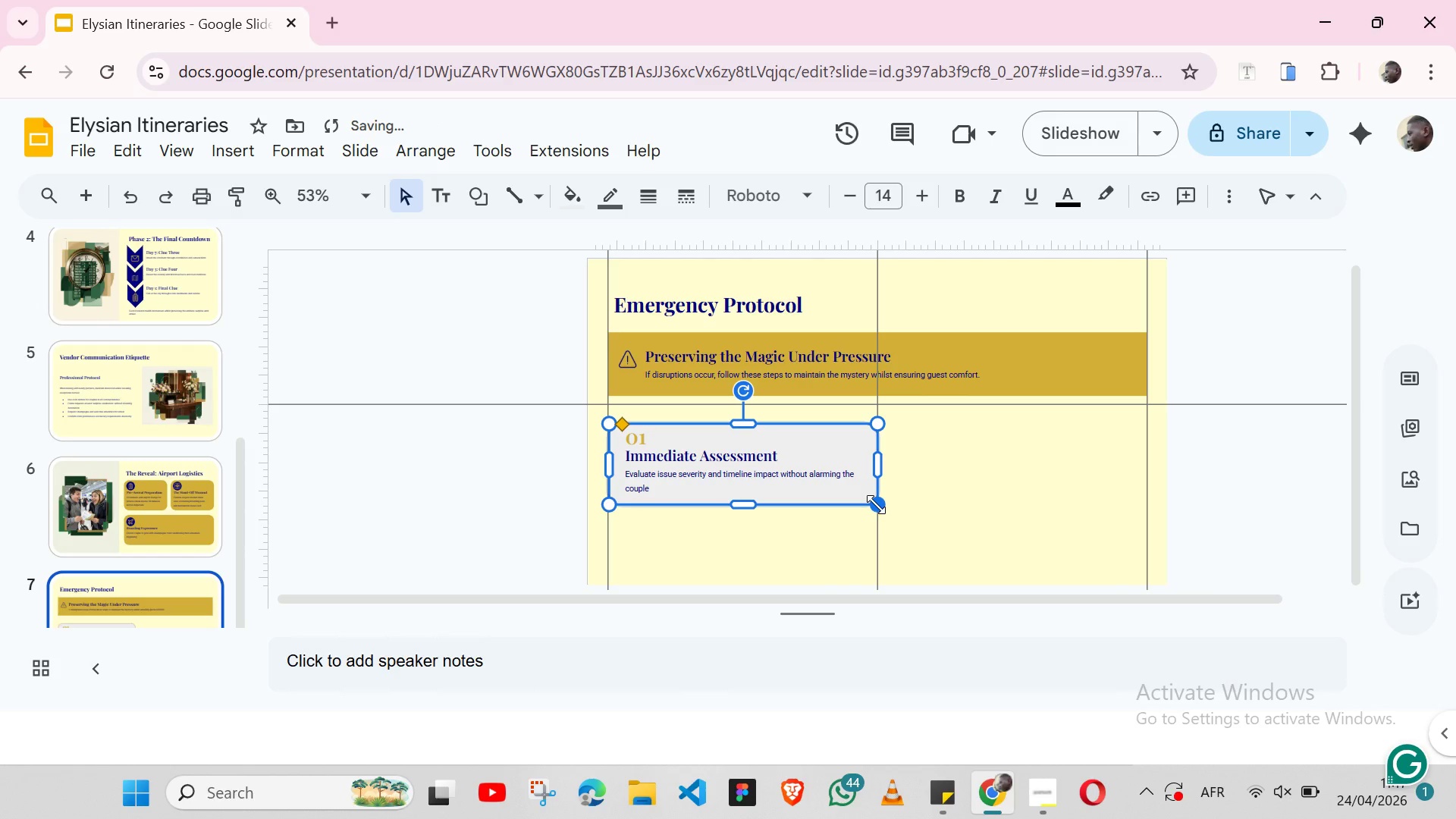 
left_click([566, 192])
 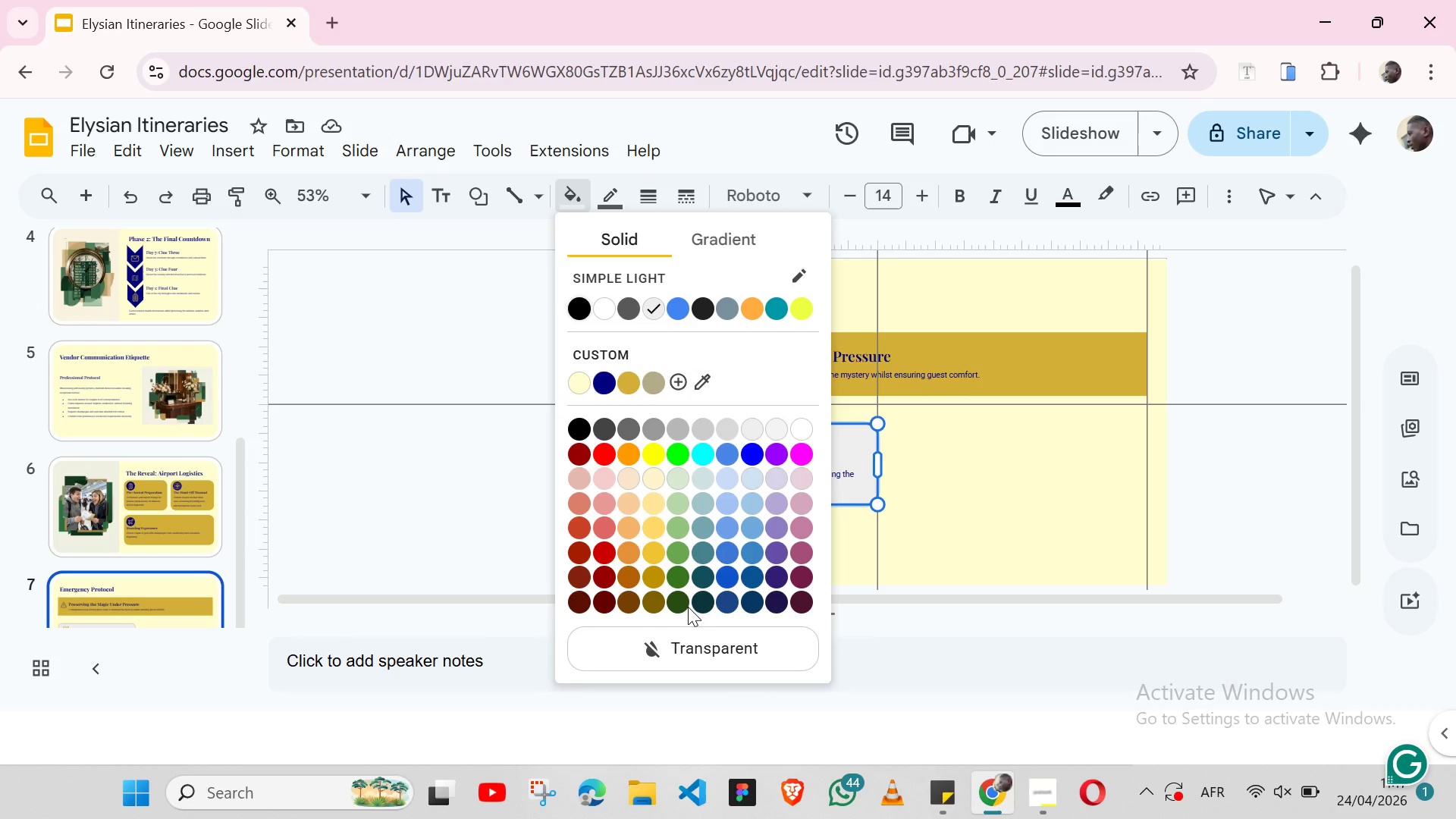 
left_click([689, 654])
 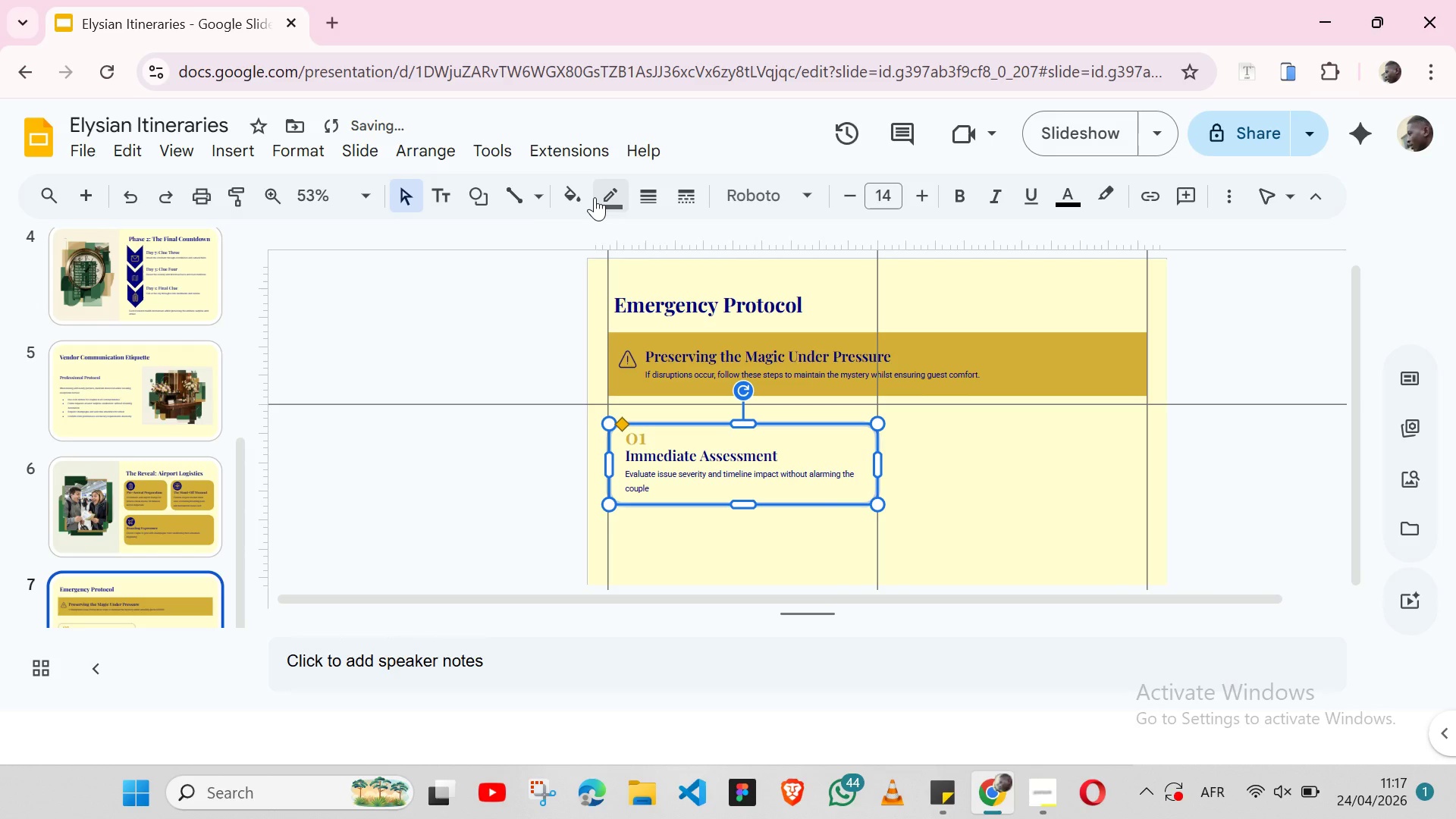 
left_click([595, 197])
 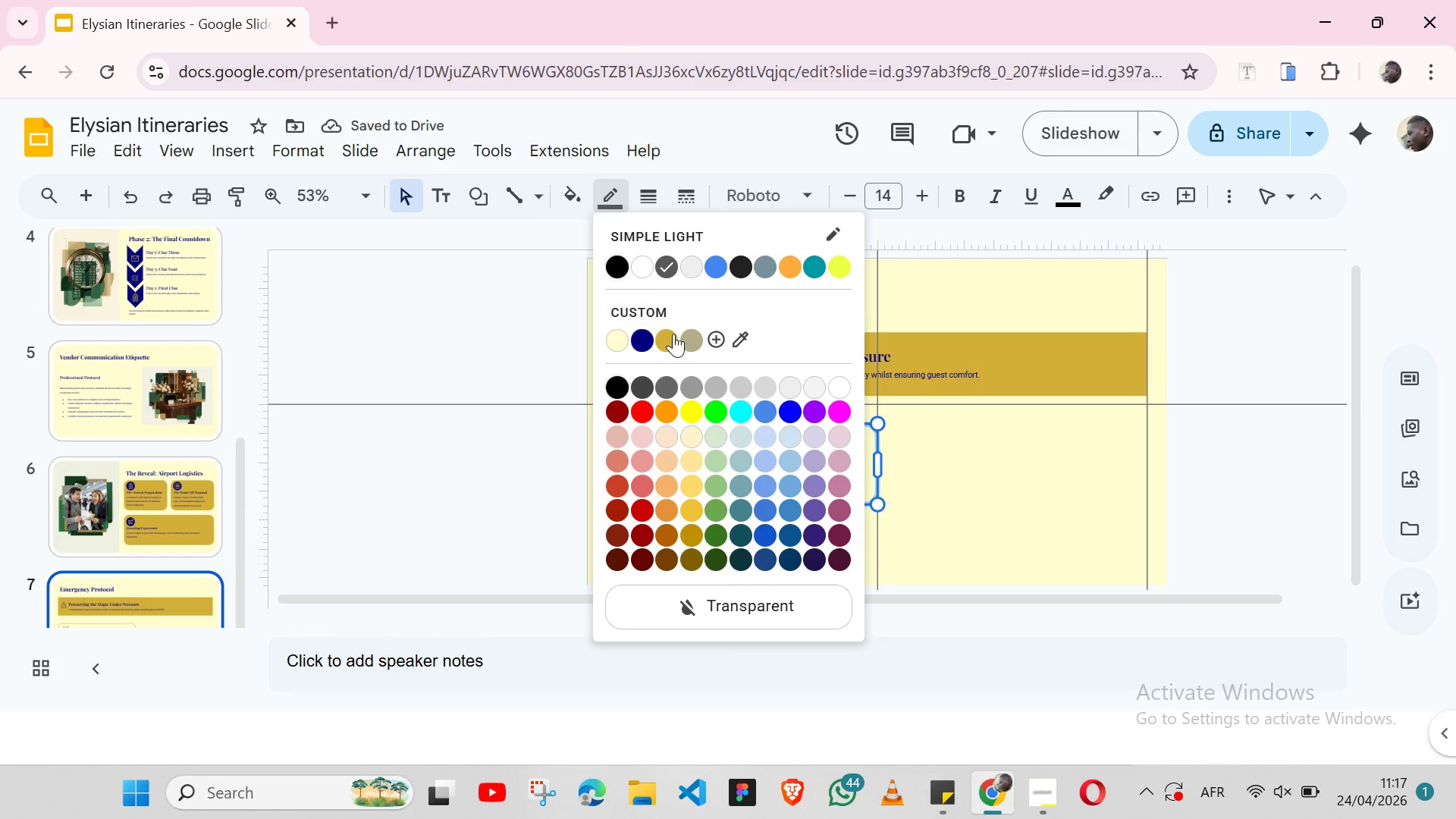 
left_click([673, 334])
 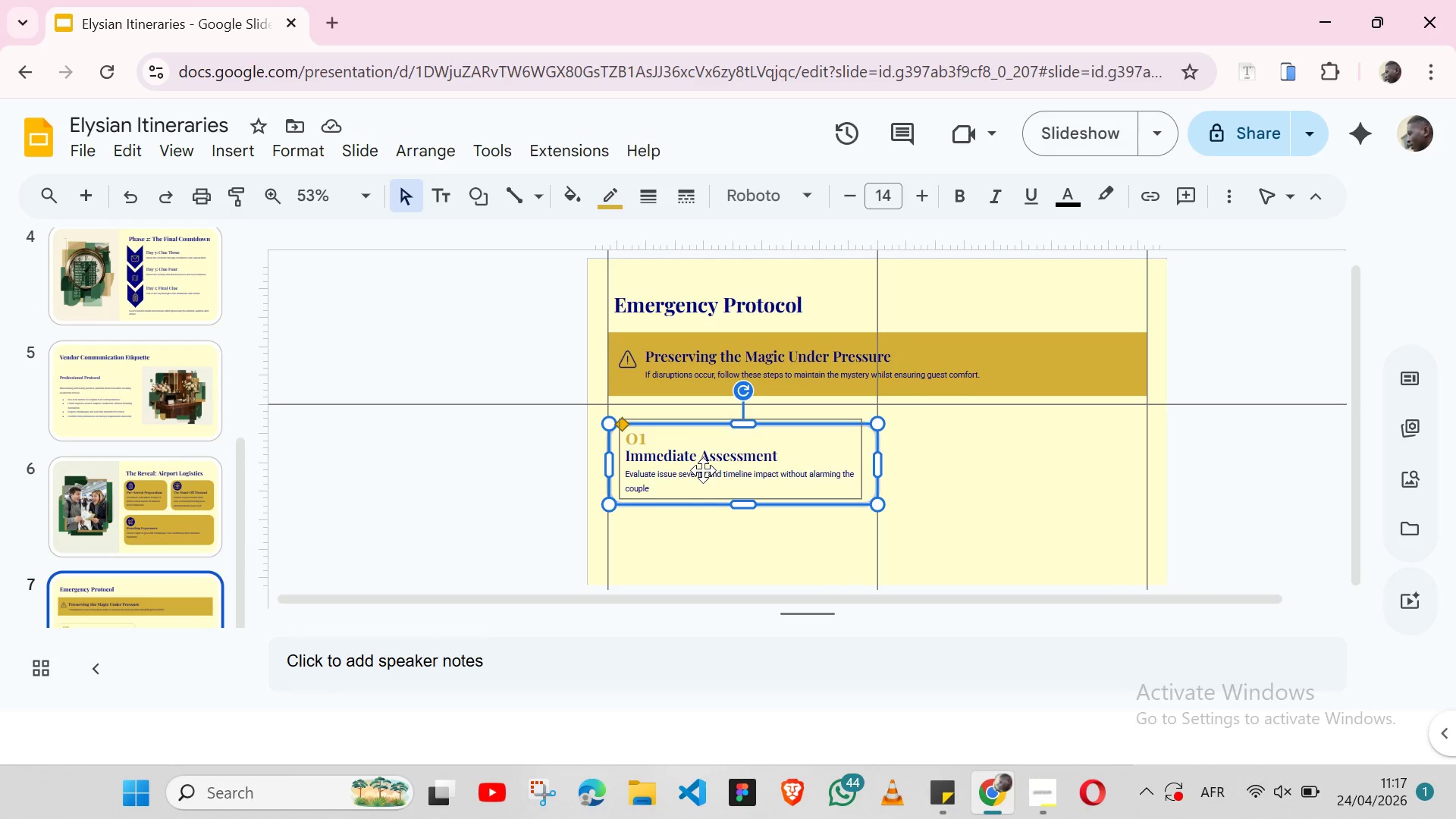 
wait(7.31)
 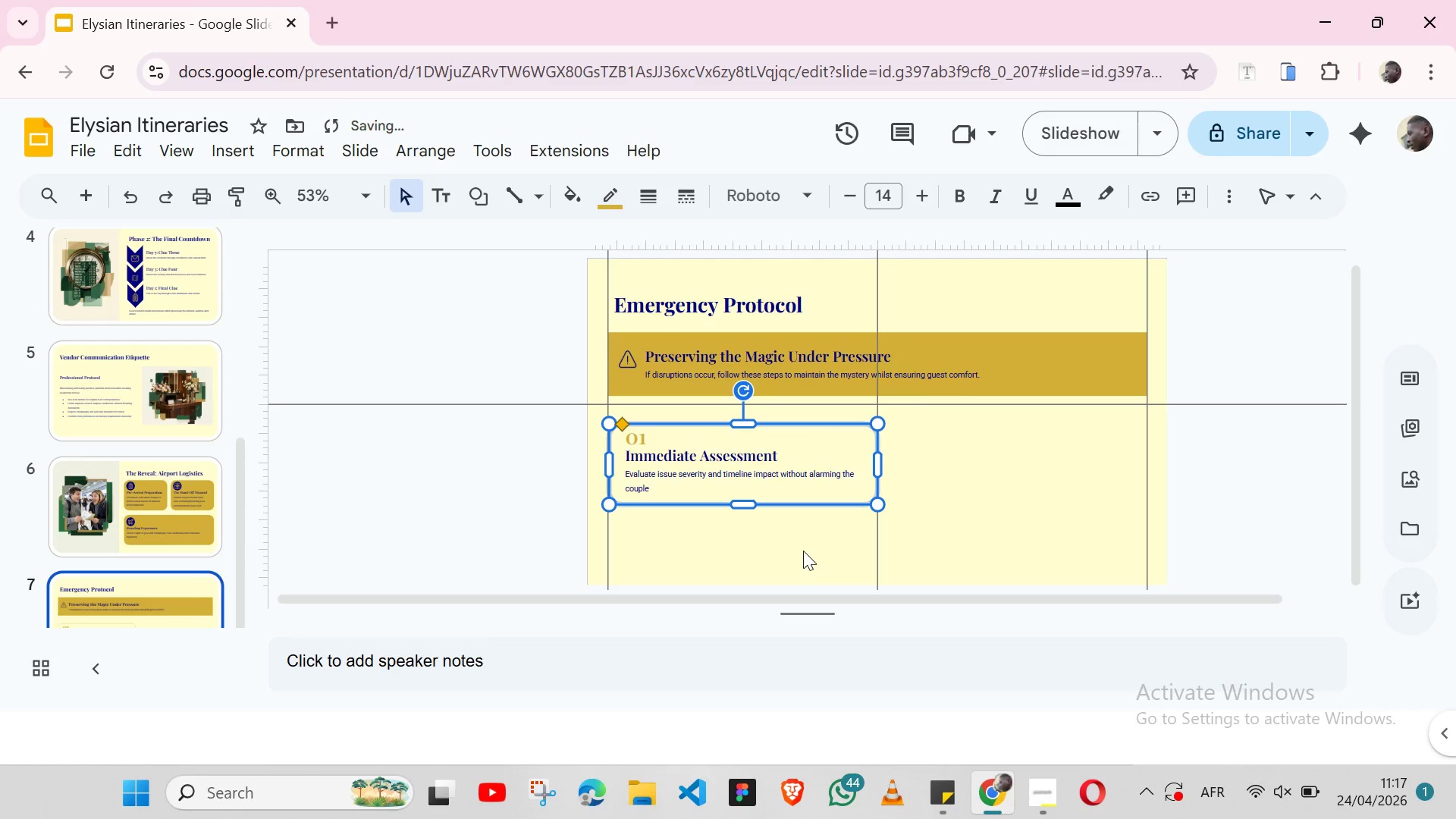 
key(ArrowUp)
 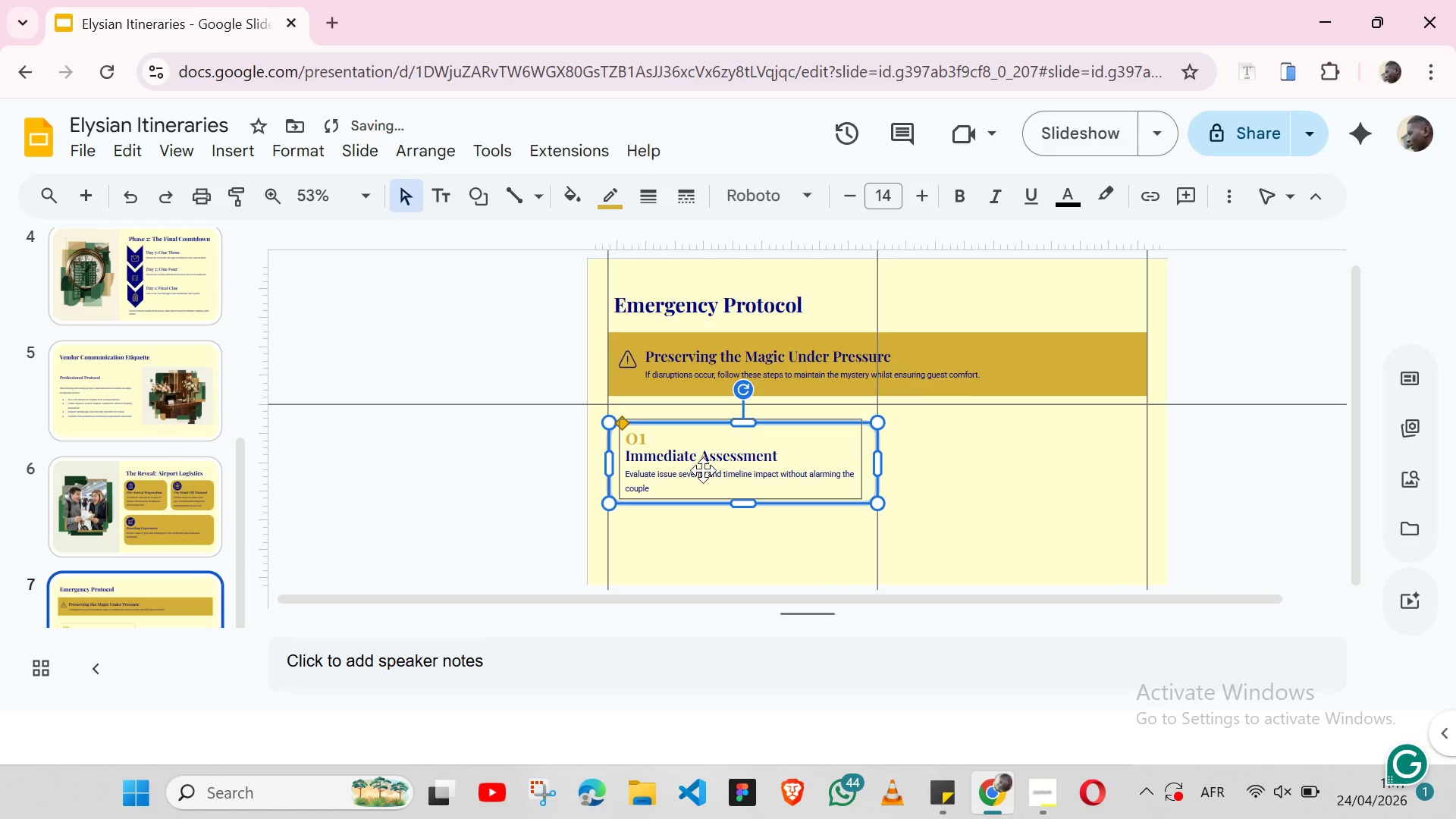 
hold_key(key=ShiftLeft, duration=1.53)
 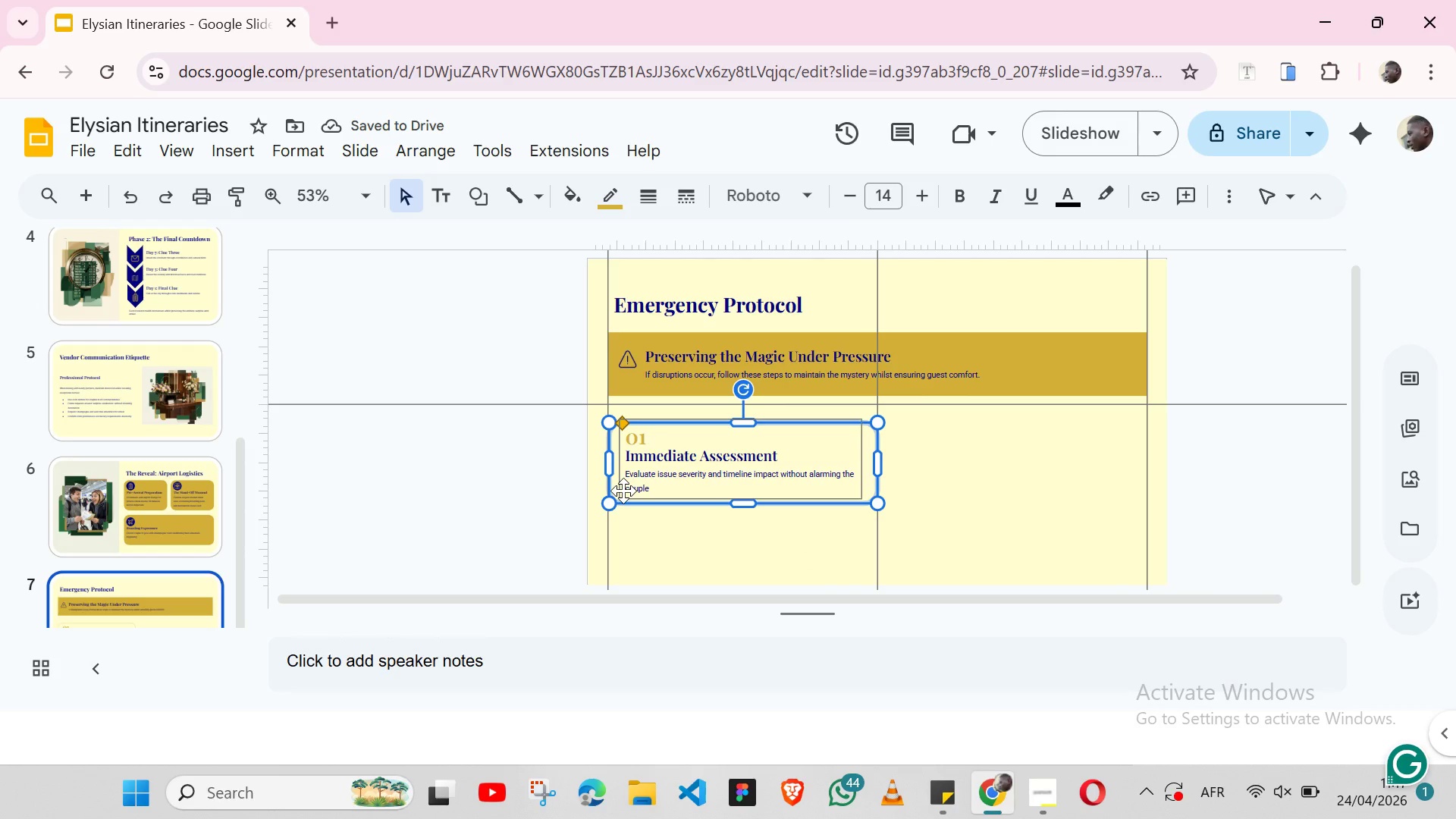 
hold_key(key=ShiftLeft, duration=1.05)
left_click([623, 491])
 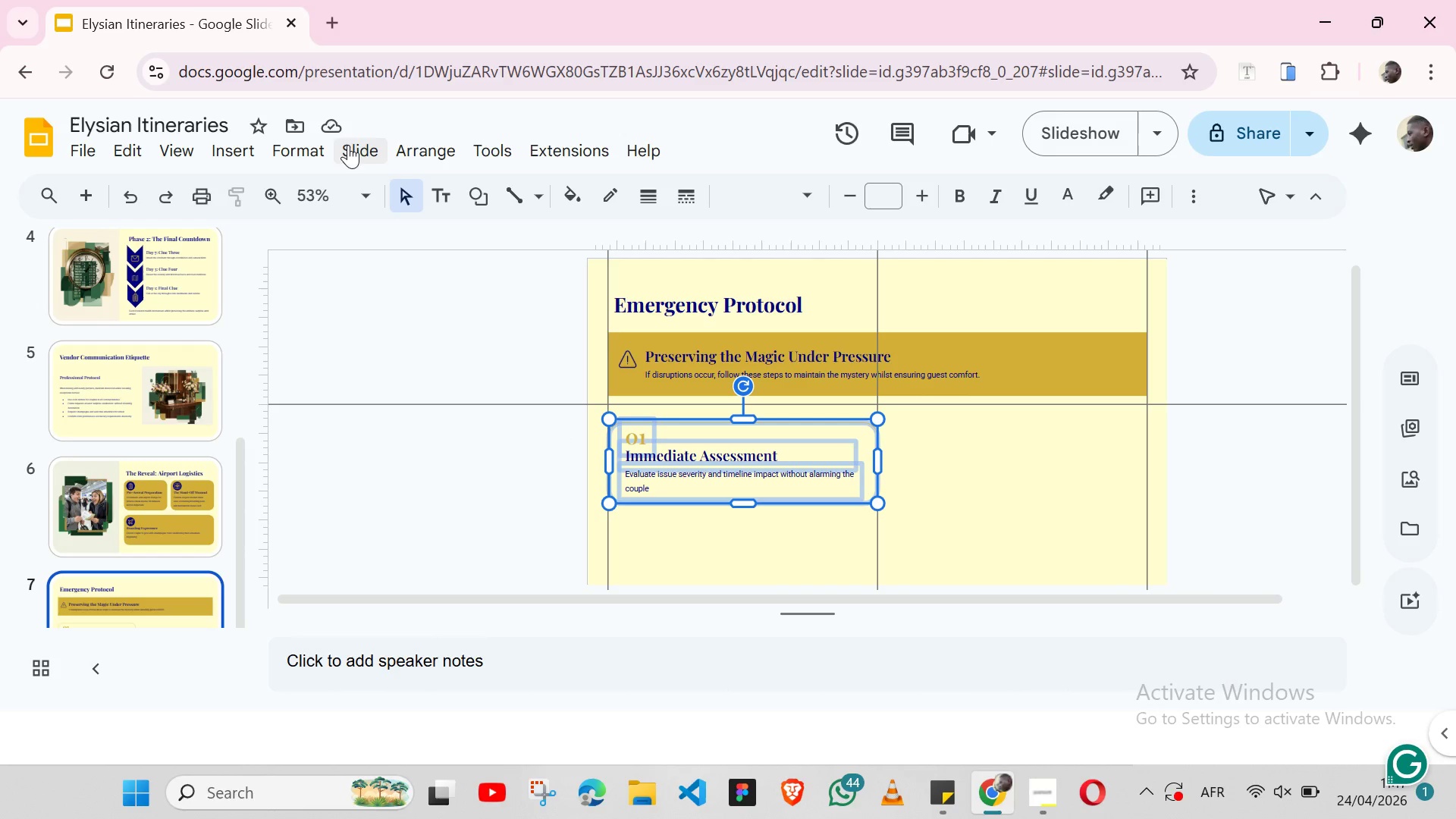 
left_click([439, 146])
 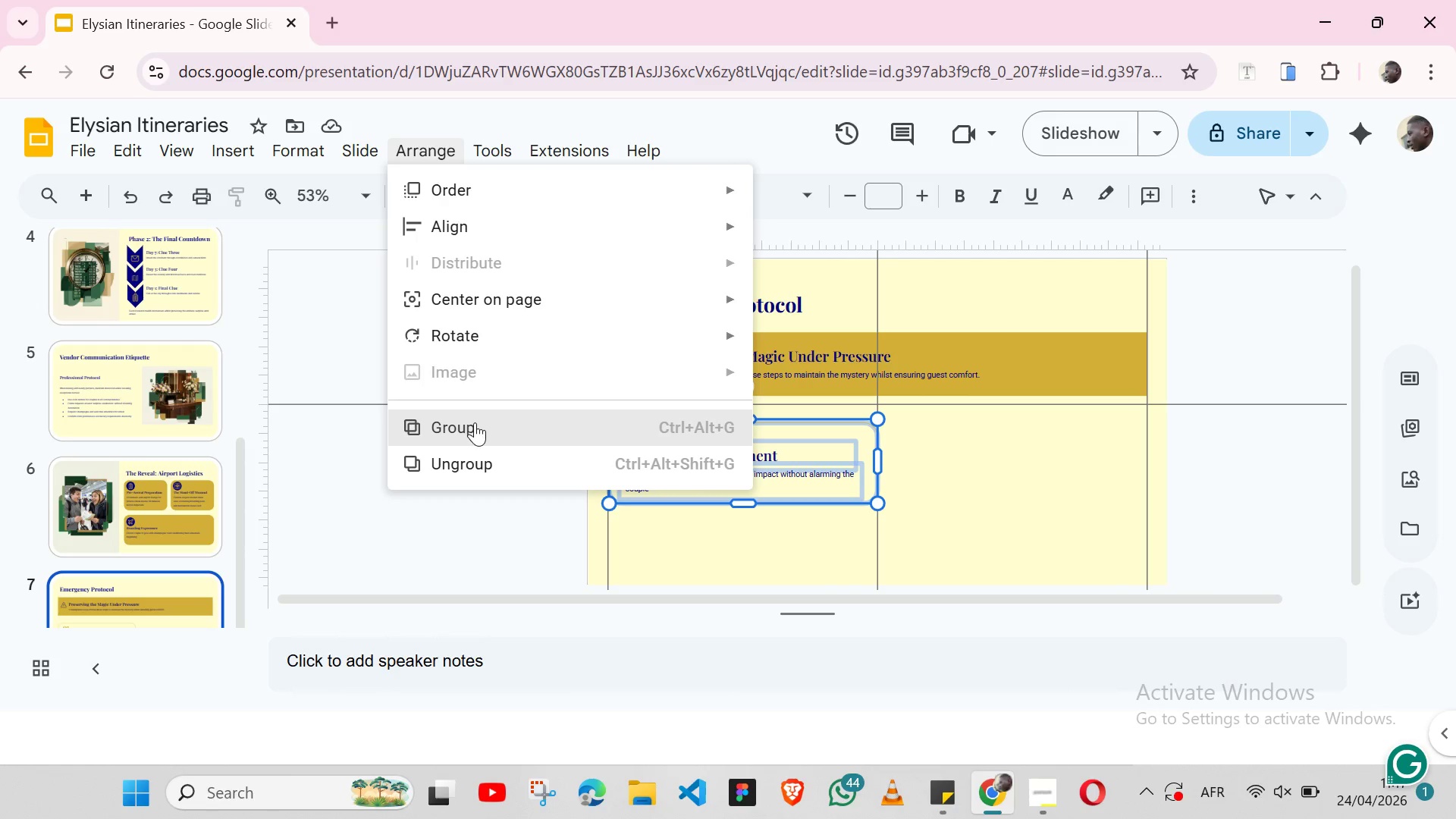 
left_click([475, 422])
 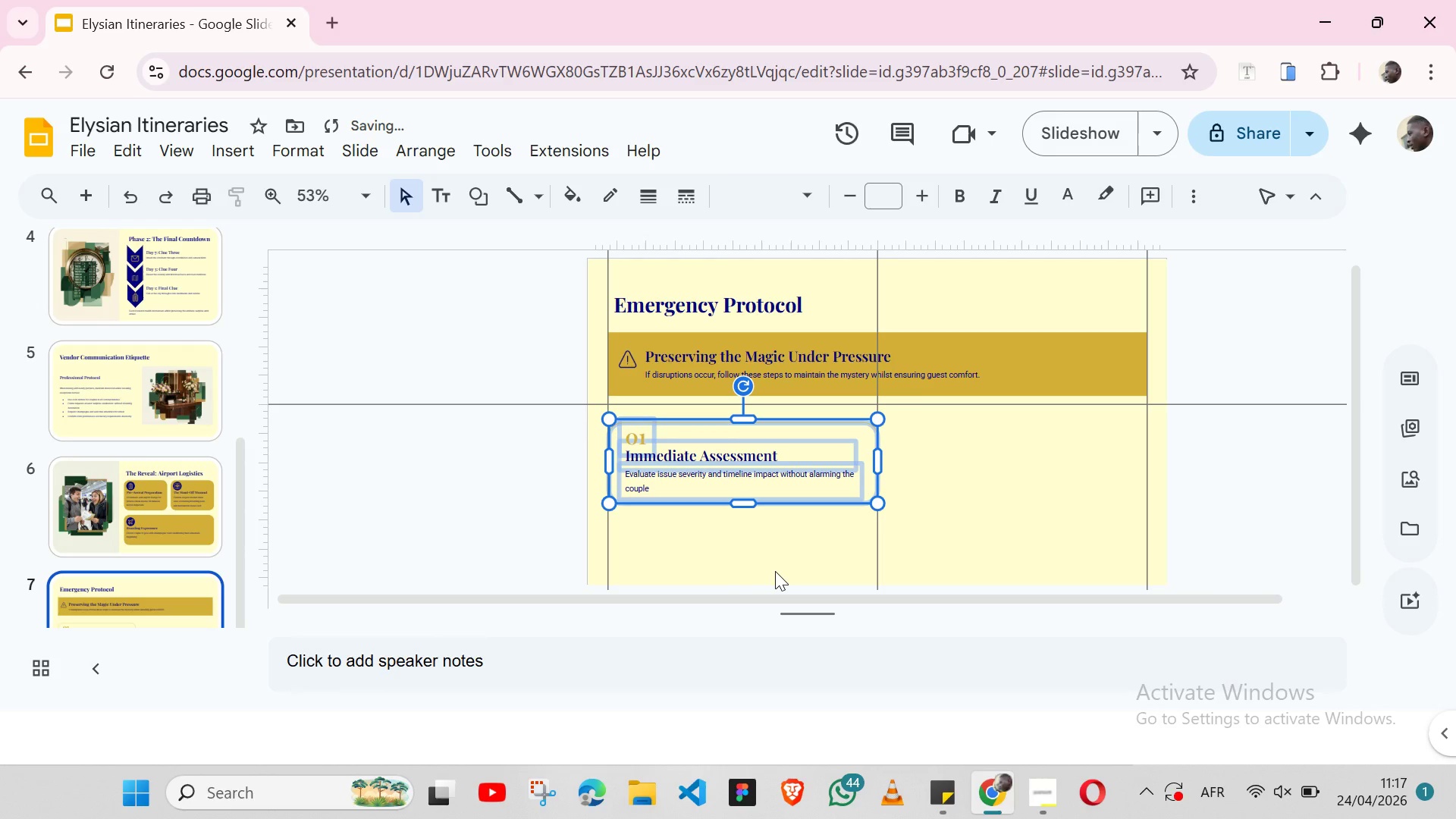 
left_click([775, 571])
 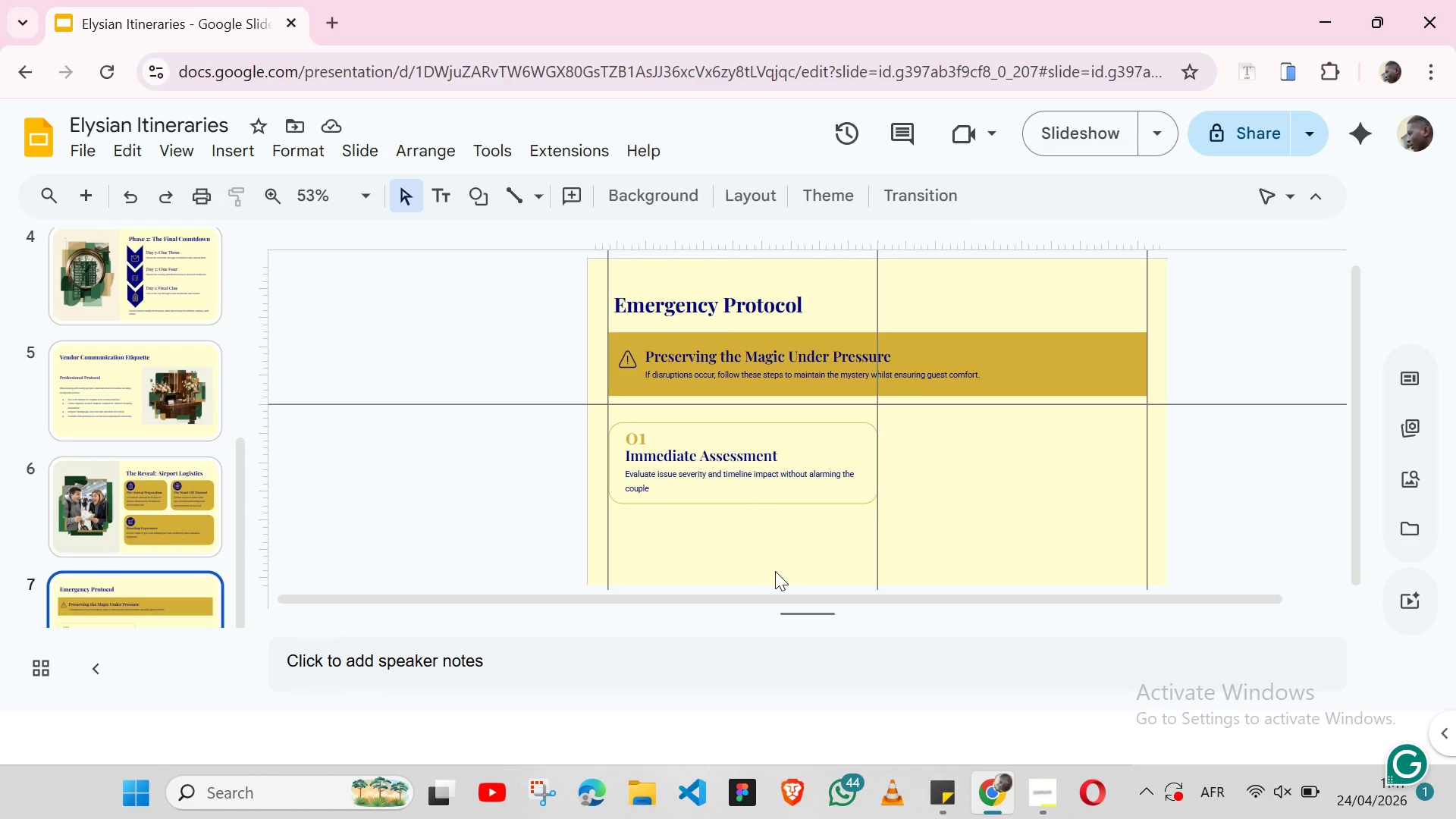 
wait(7.17)
 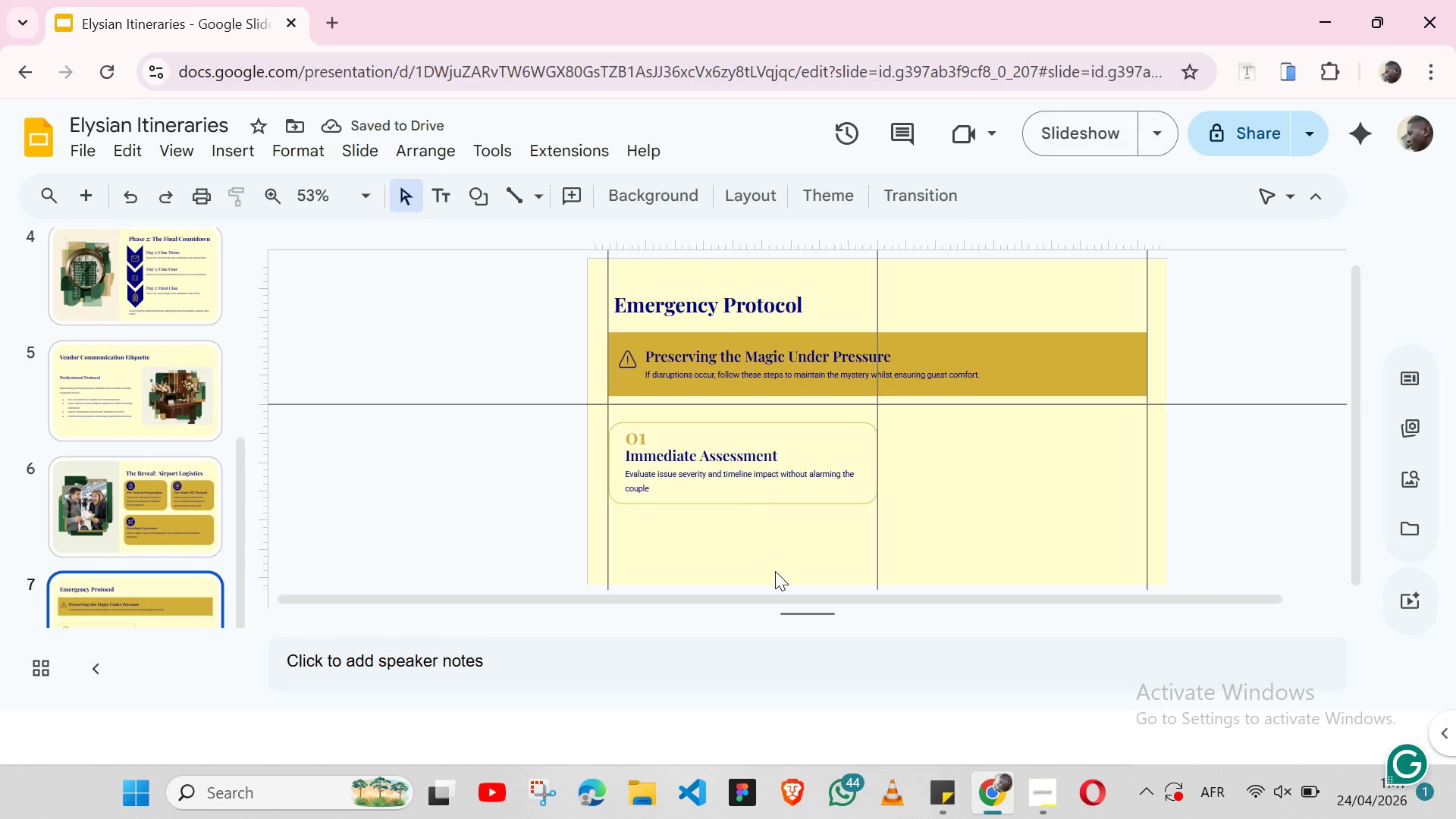 
left_click([673, 422])
 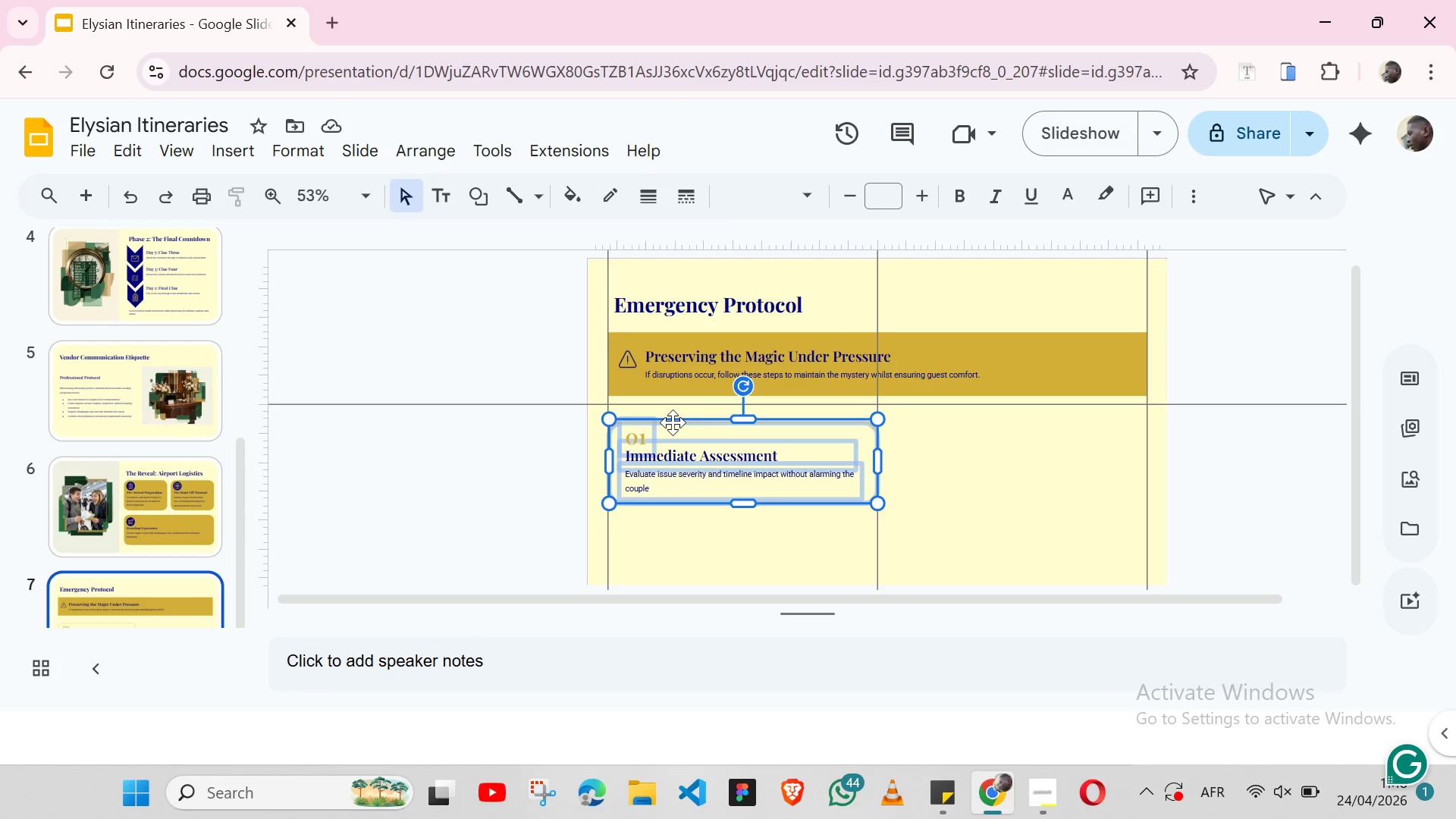 
key(Control+C)
 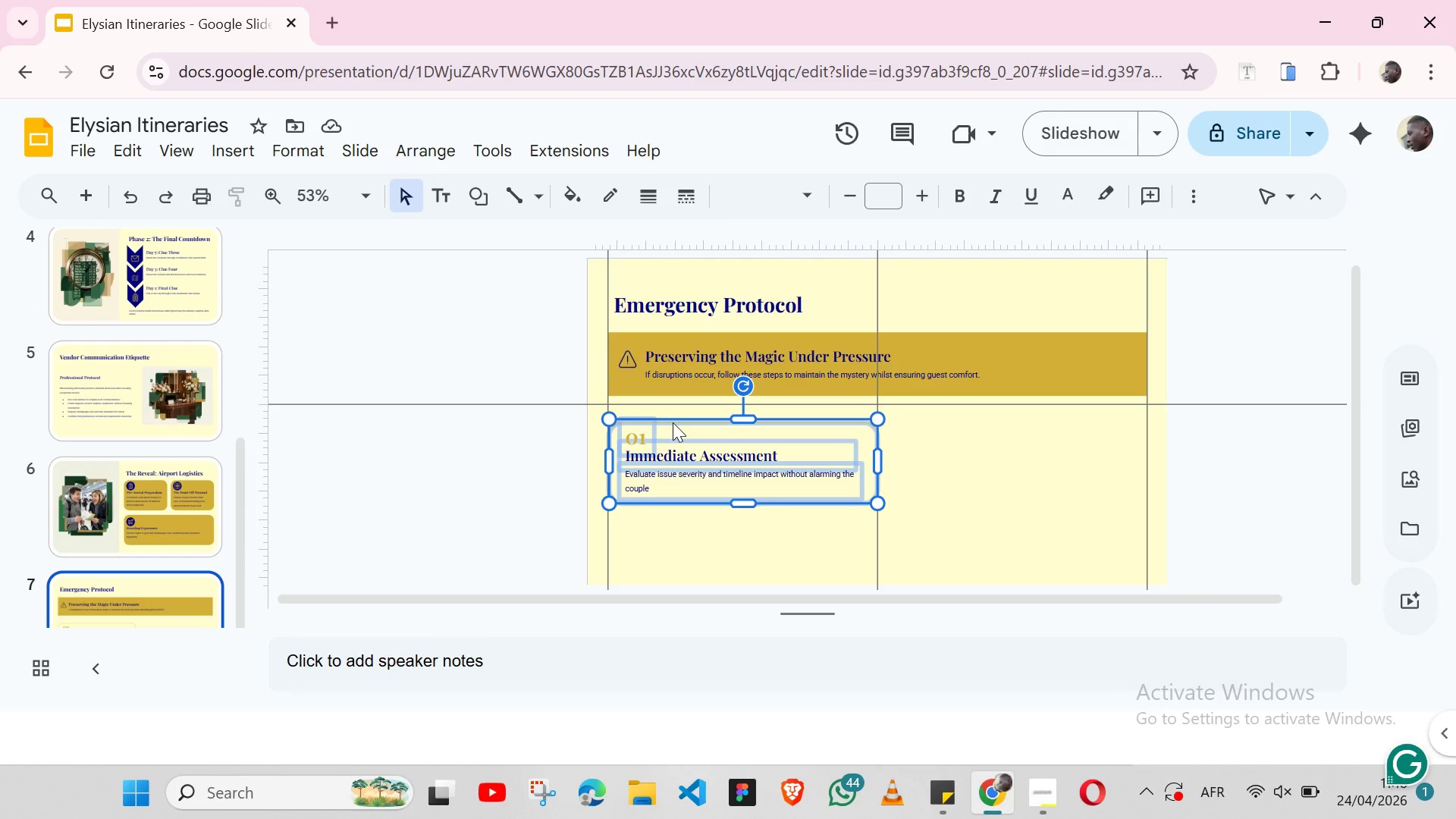 
key(Control+V)
 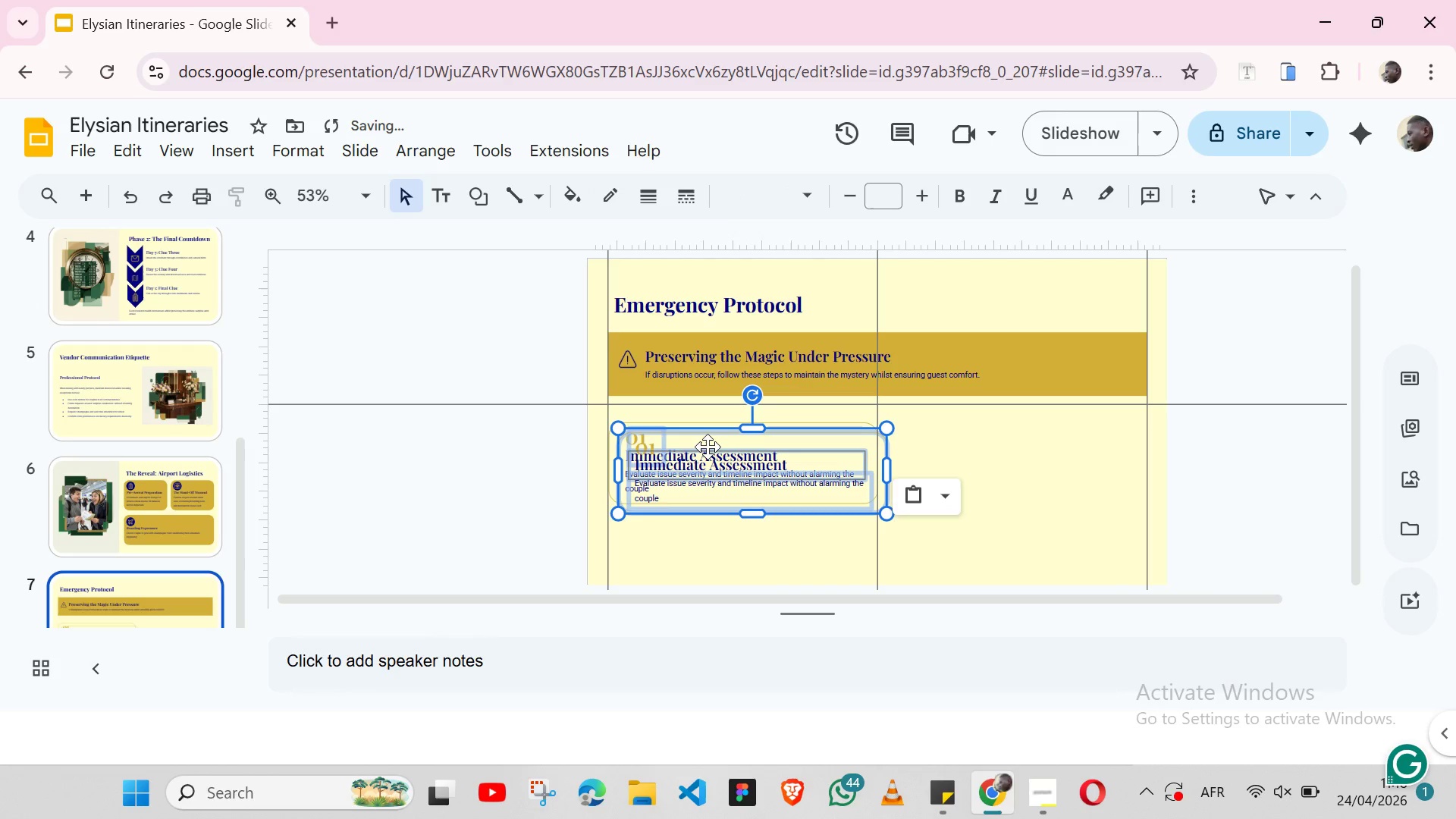 
left_click_drag(start_coordinate=[708, 447], to_coordinate=[966, 440])
 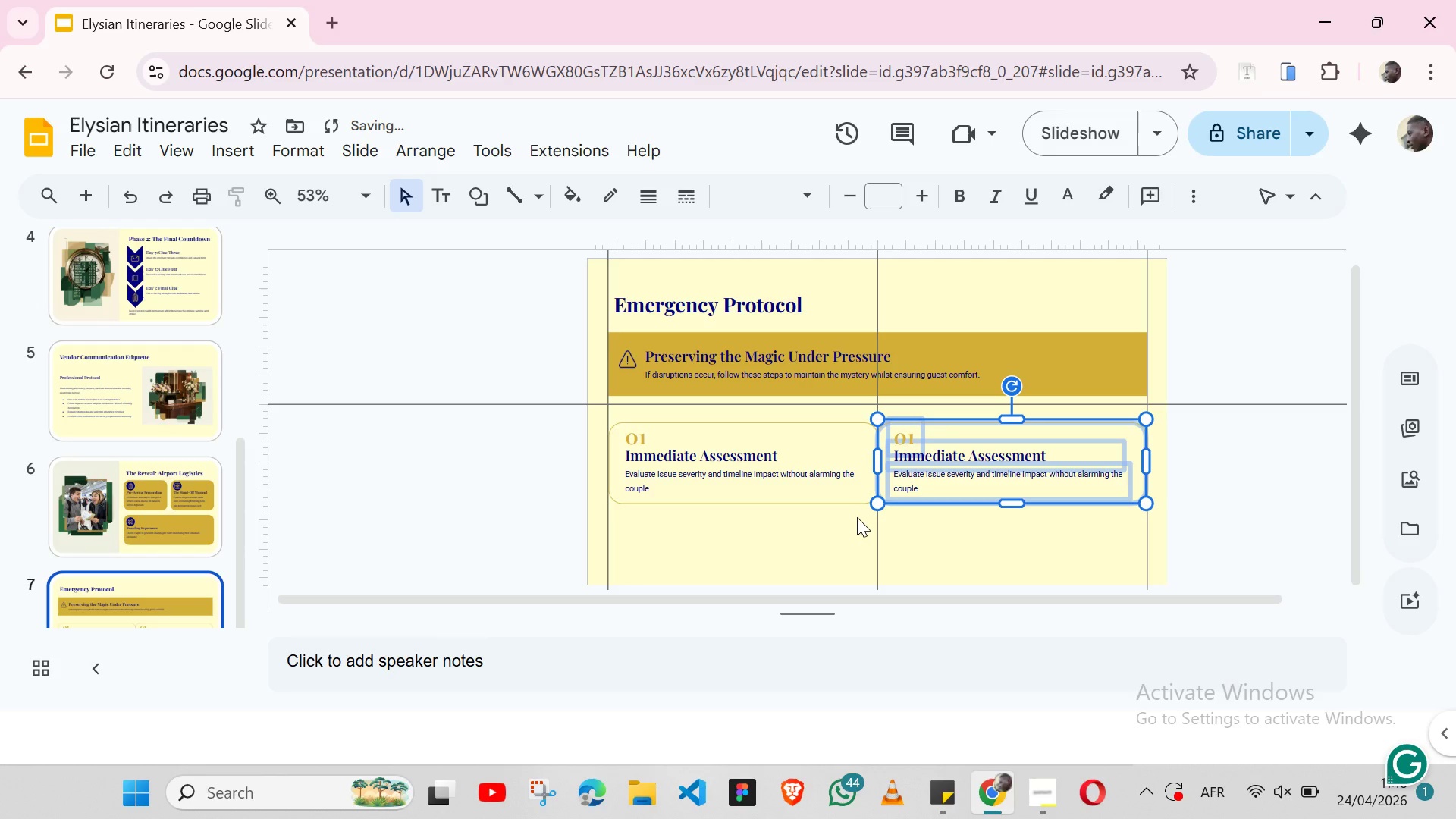 
left_click([839, 529])
 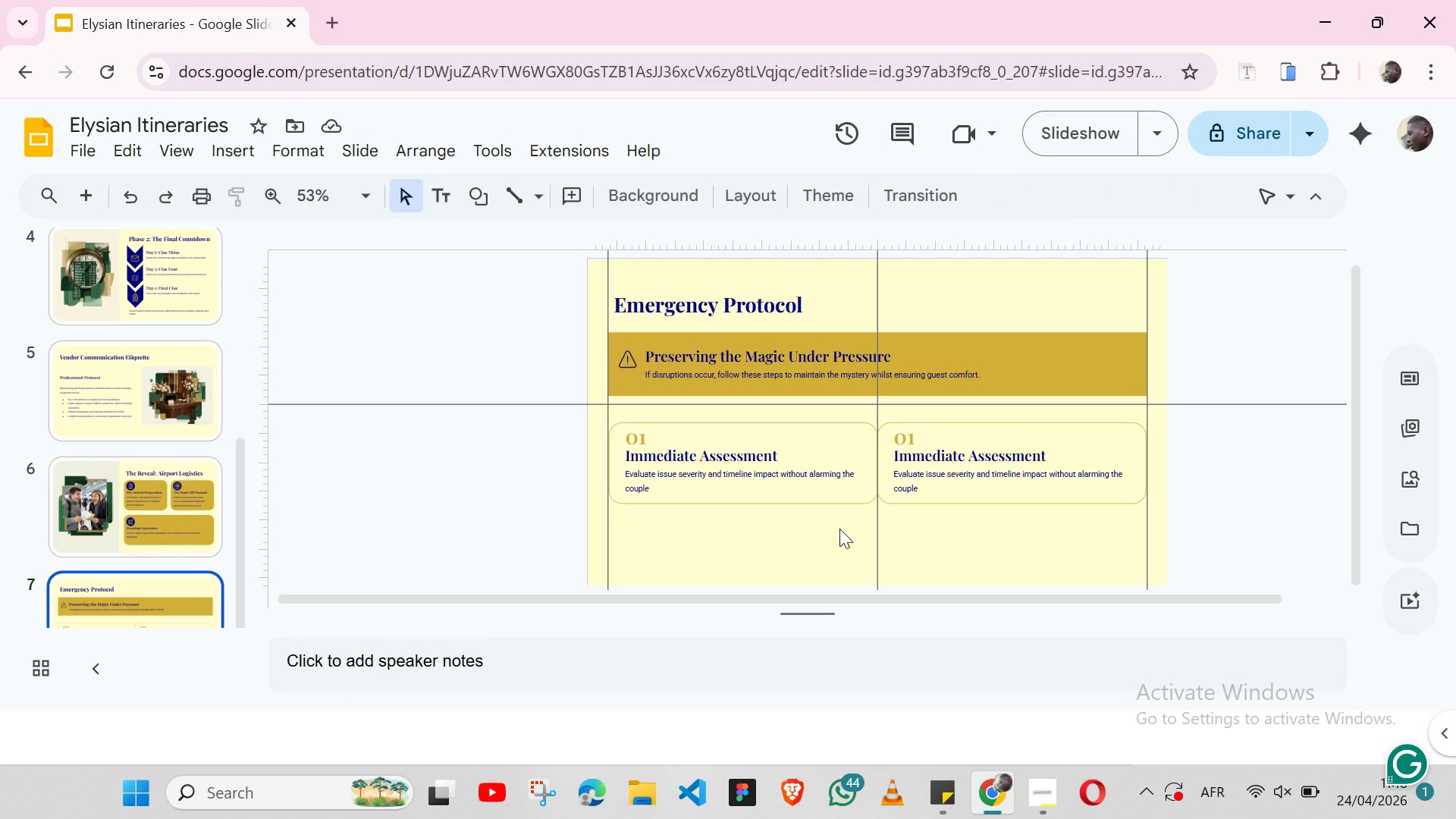 
wait(11.52)
 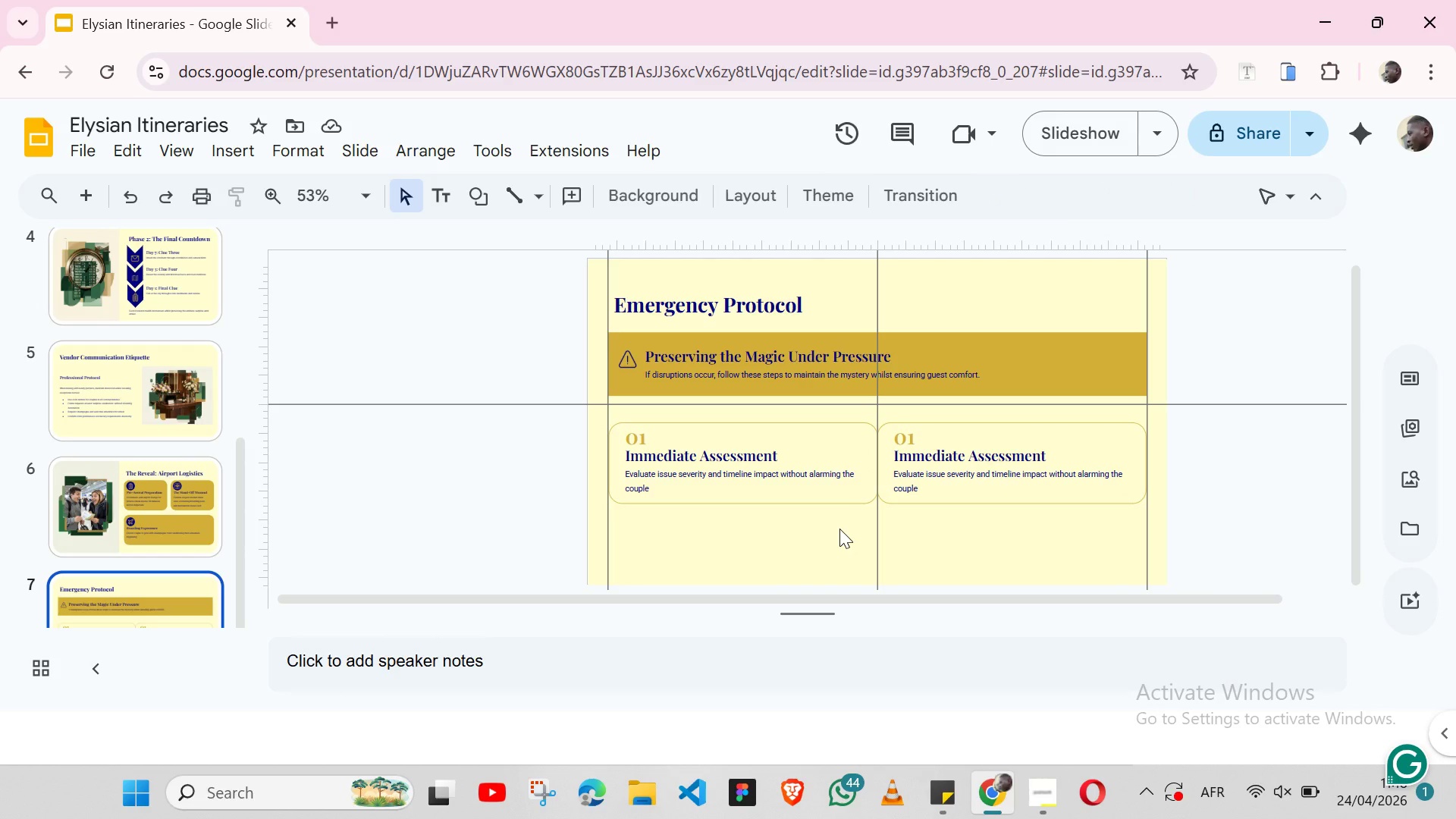 
left_click([810, 430])
 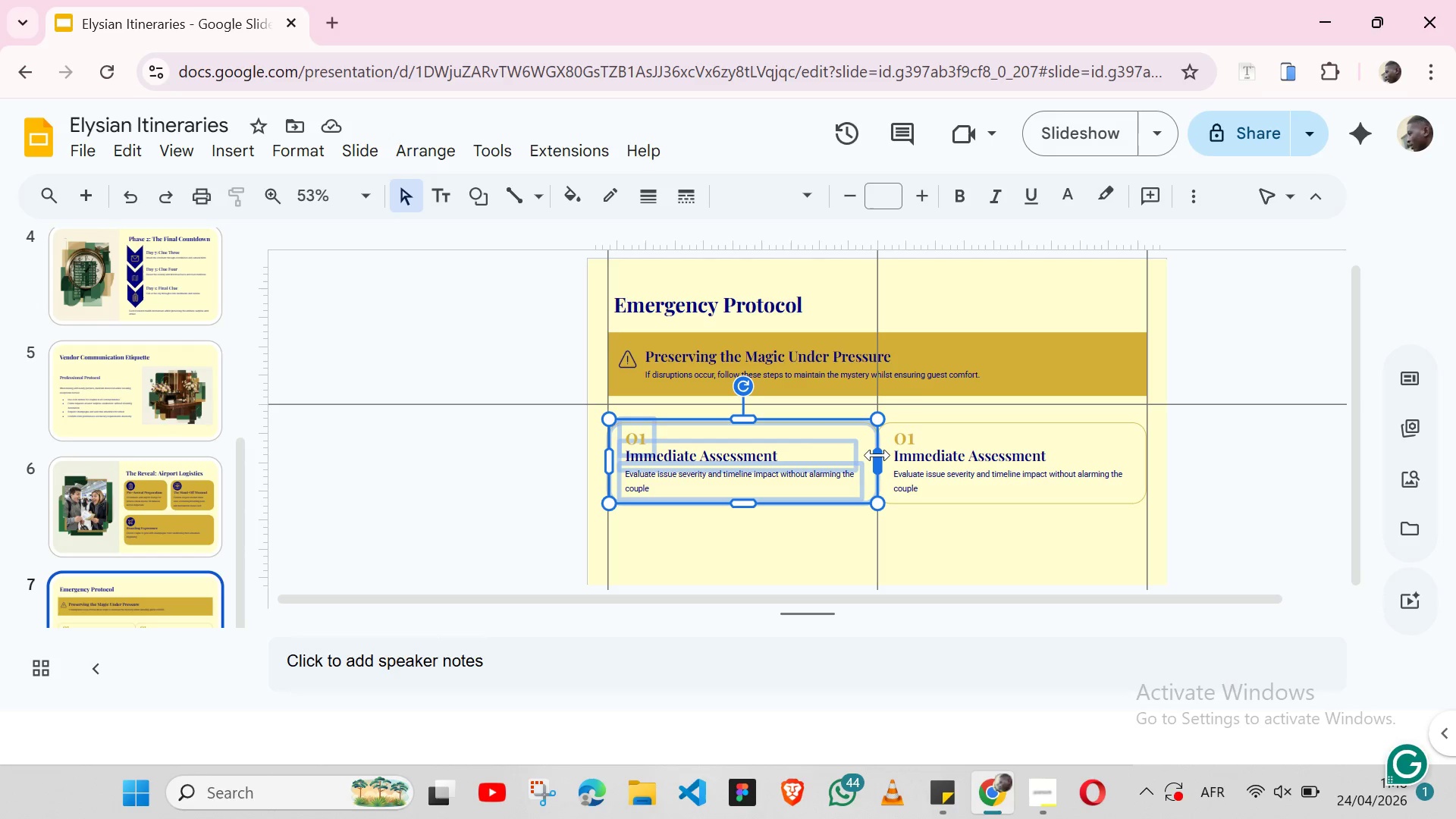 
left_click_drag(start_coordinate=[877, 455], to_coordinate=[871, 455])
 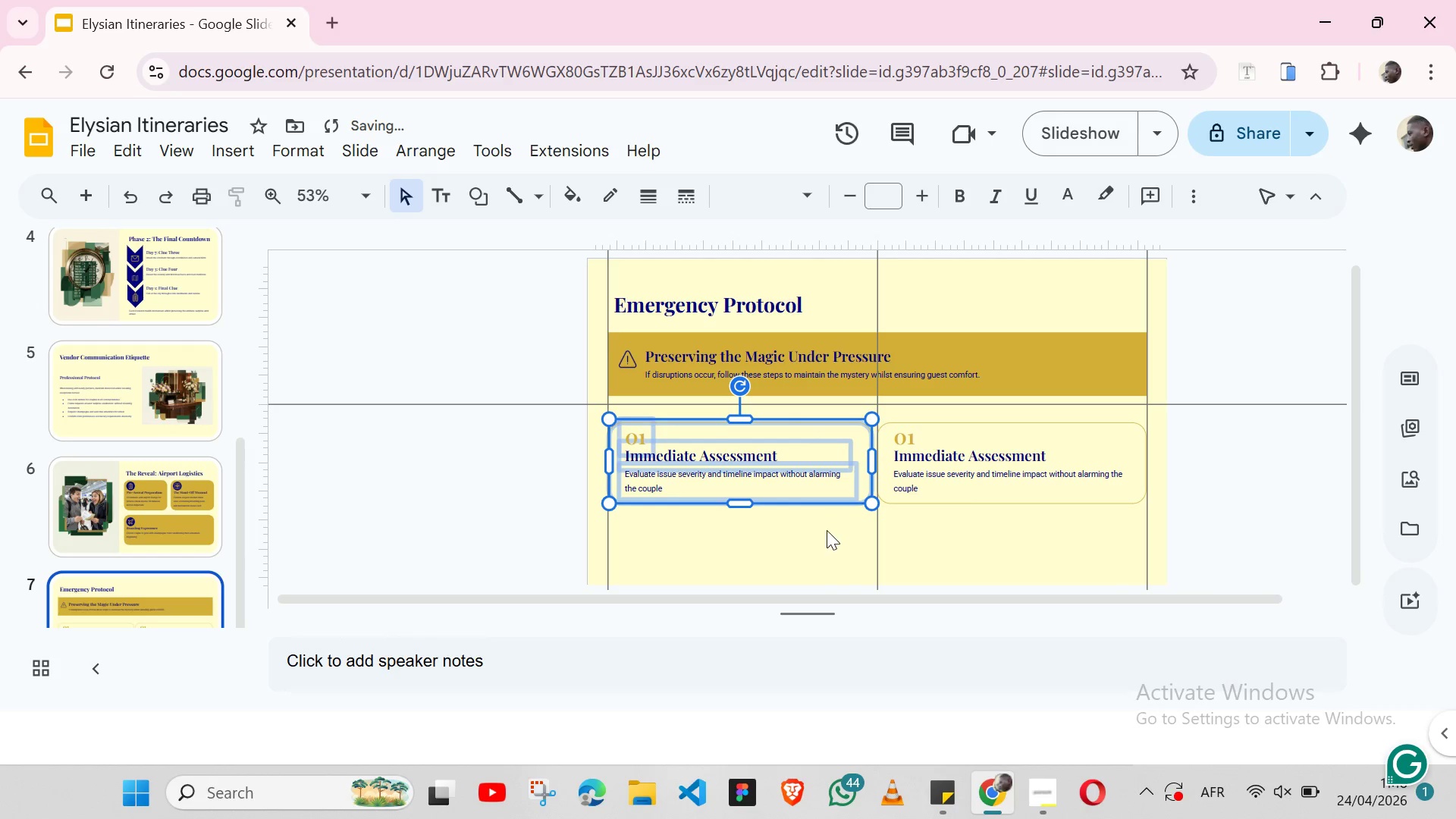 
left_click([824, 530])
 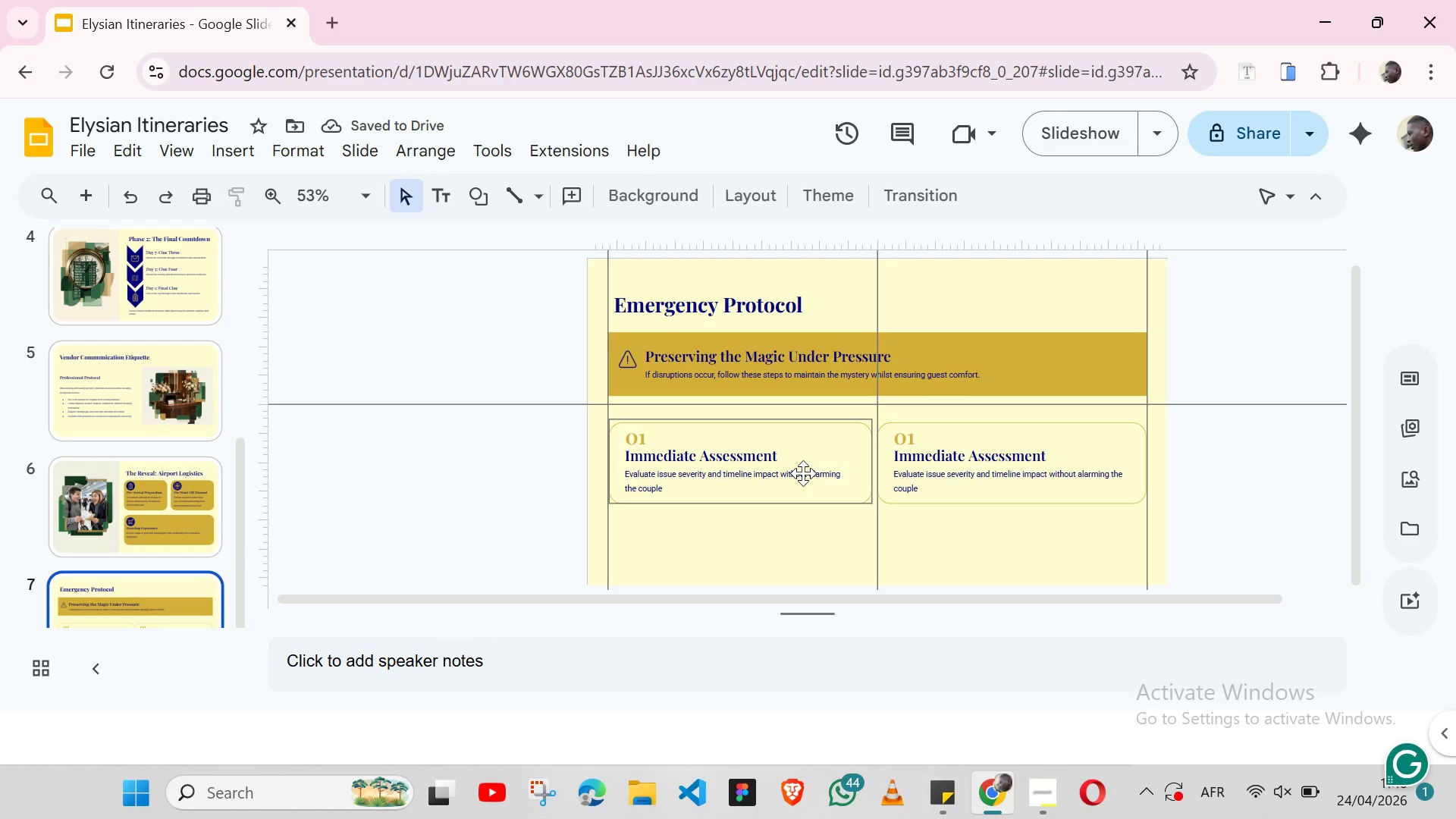 
left_click([803, 473])
 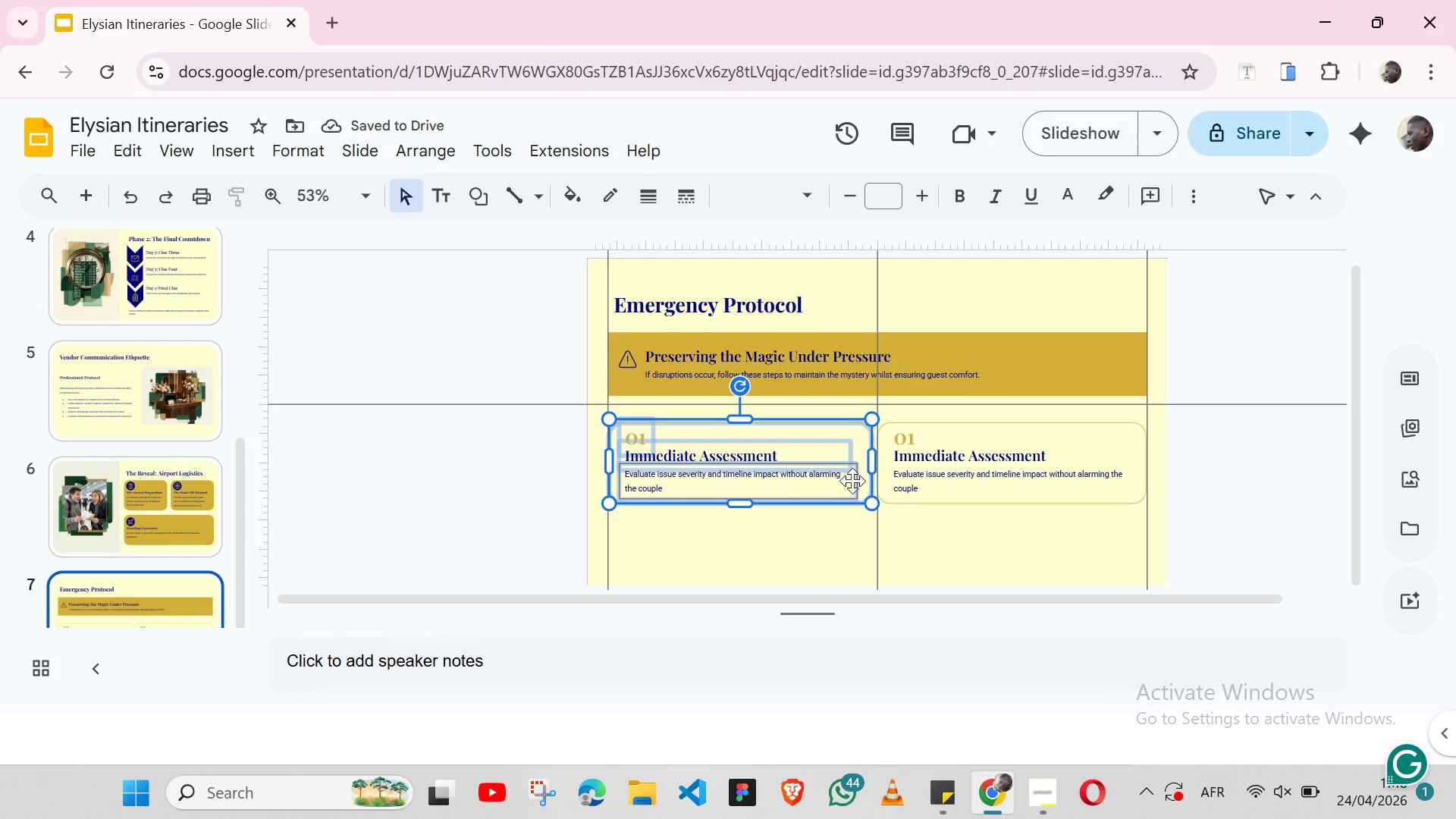 
left_click([852, 481])
 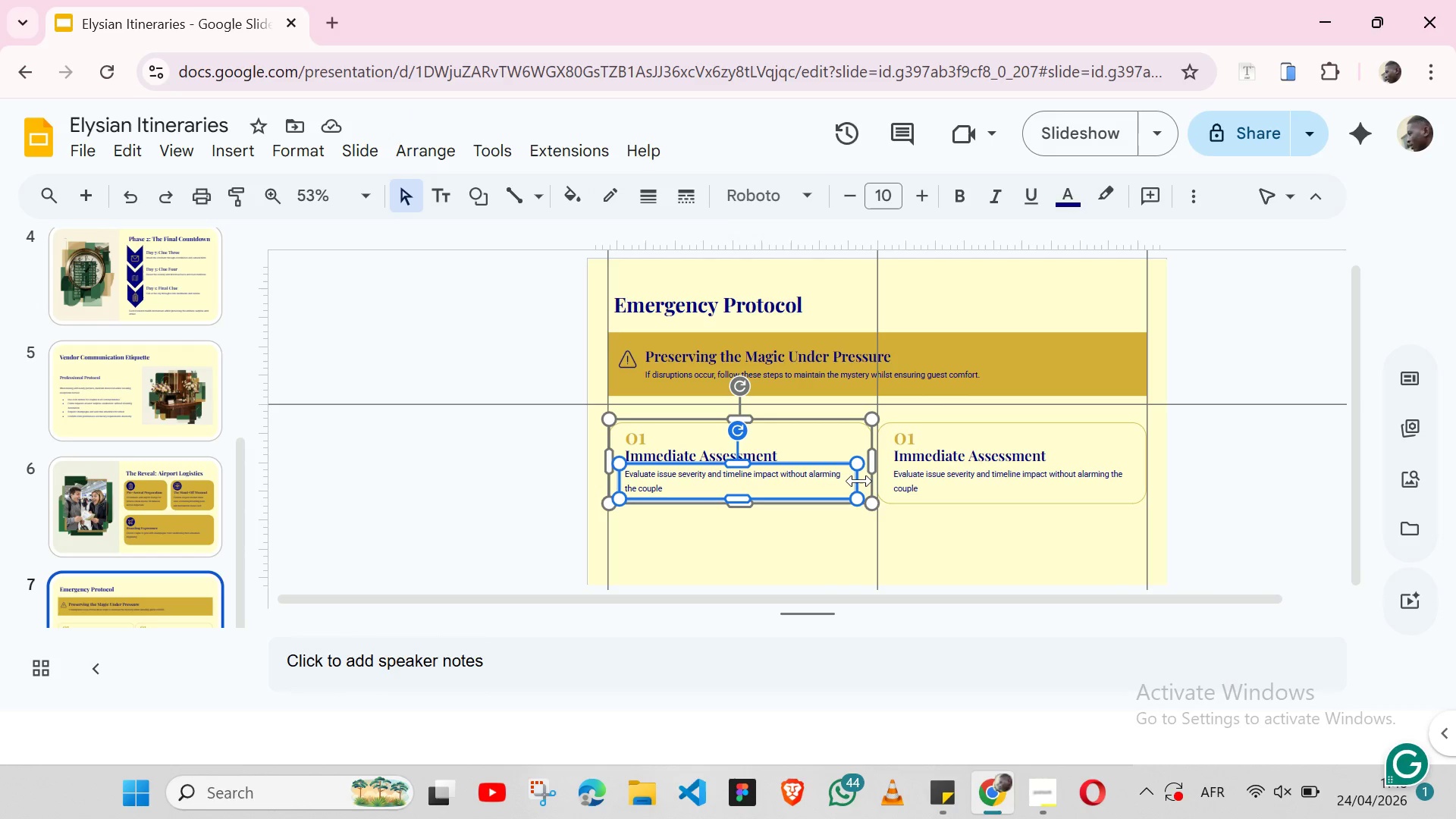 
left_click_drag(start_coordinate=[859, 481], to_coordinate=[863, 481])
 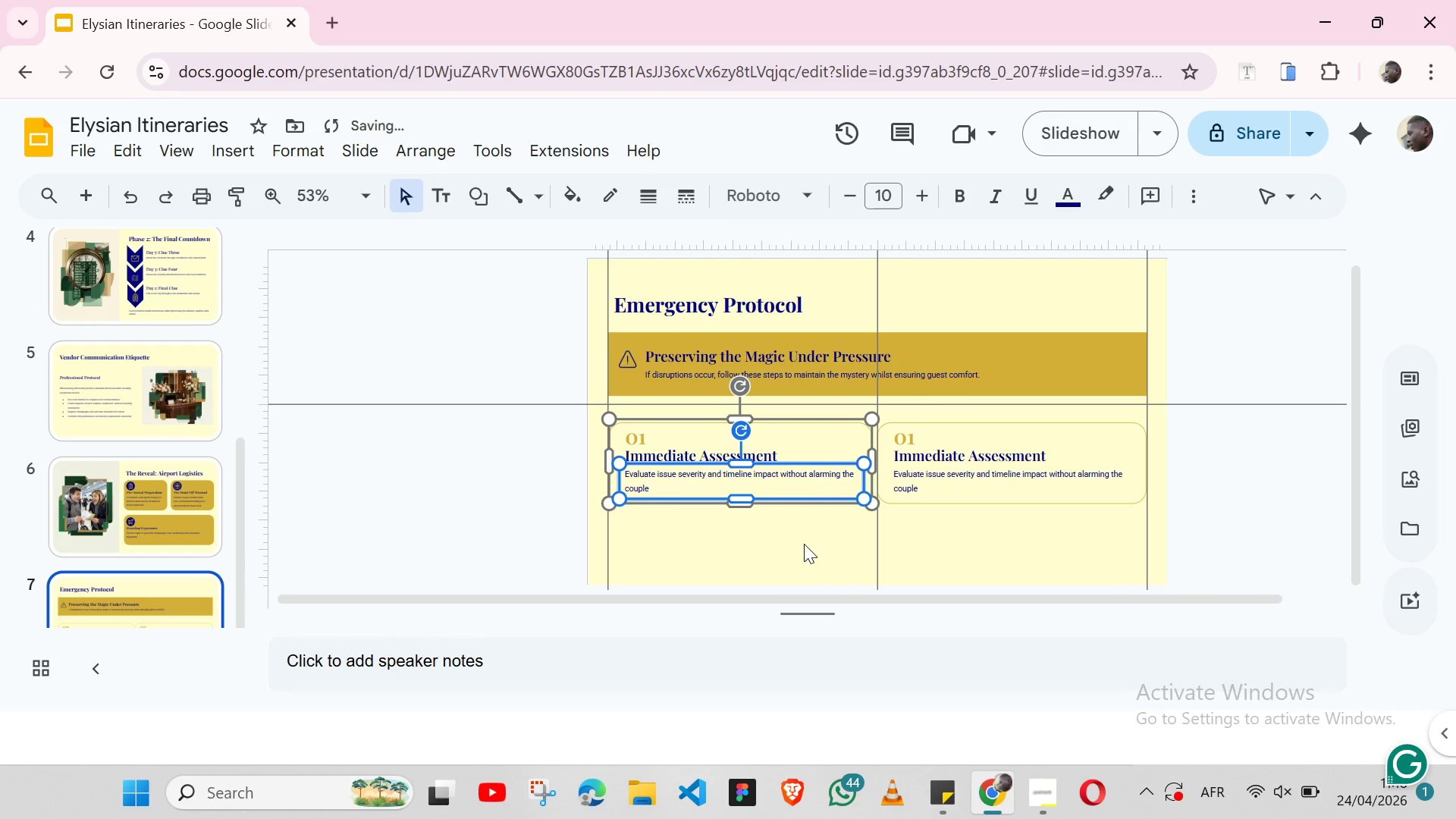 
left_click([804, 544])
 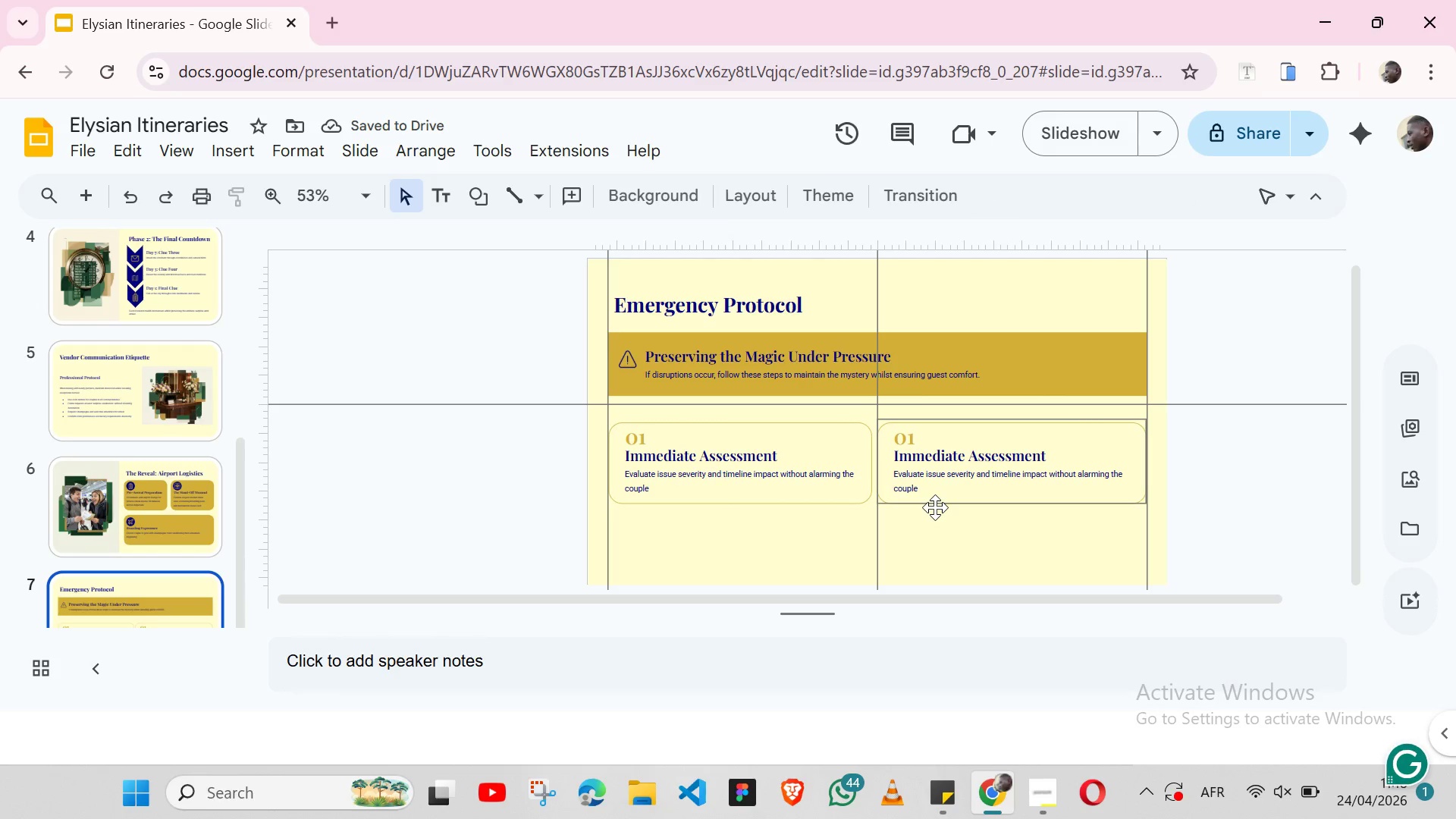 
left_click([935, 507])
 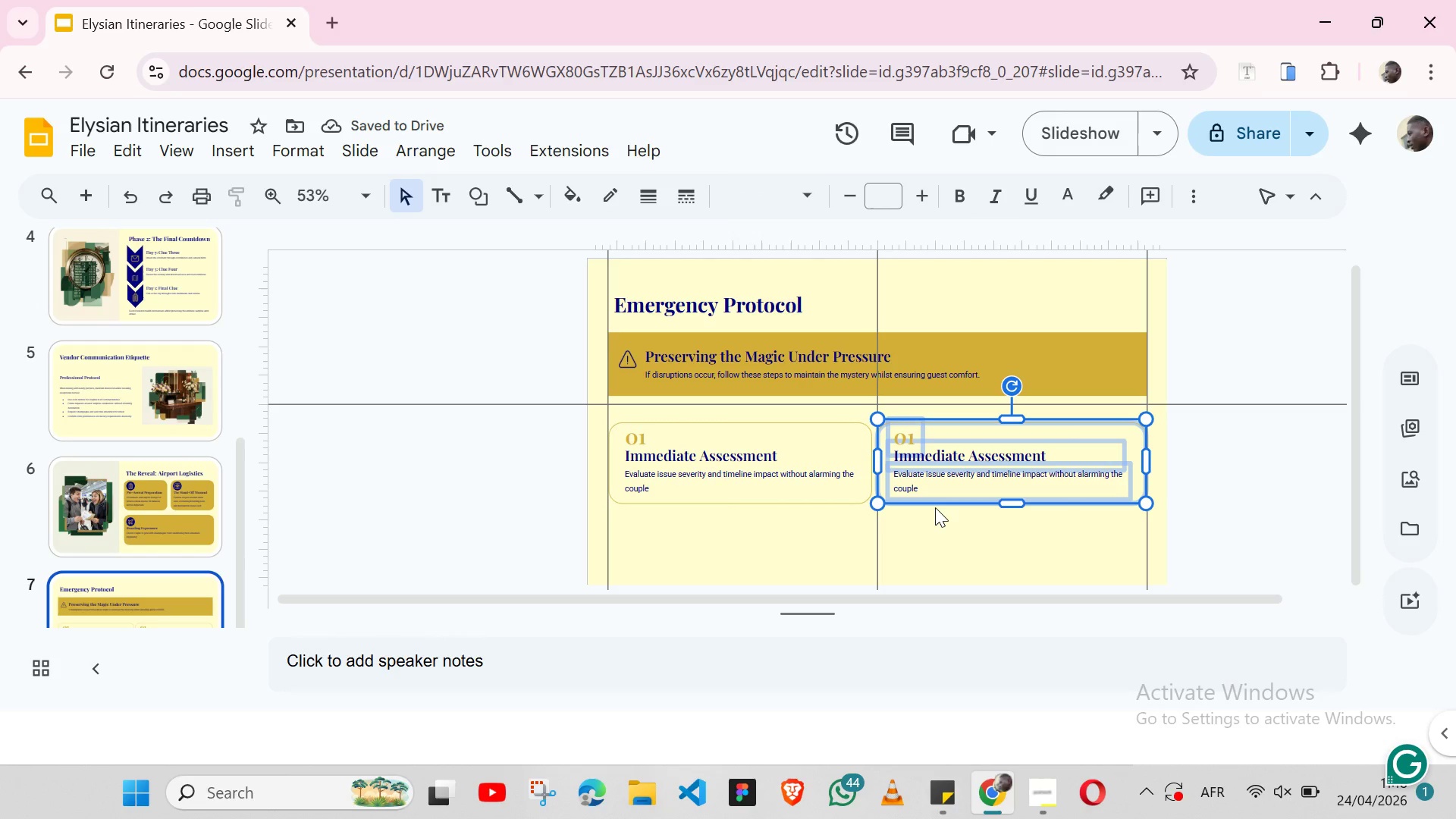 
key(Backspace)
 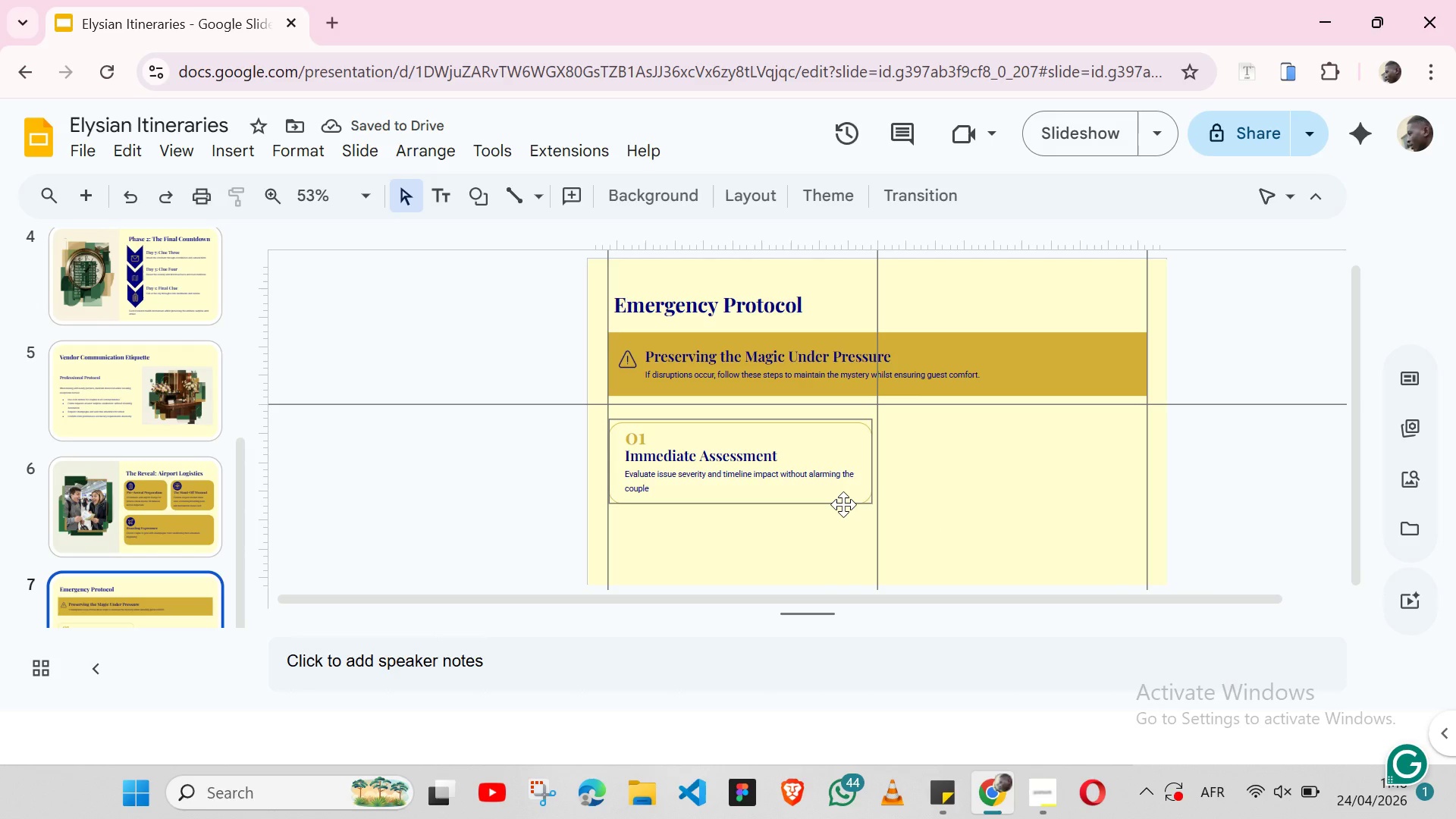 
wait(5.55)
 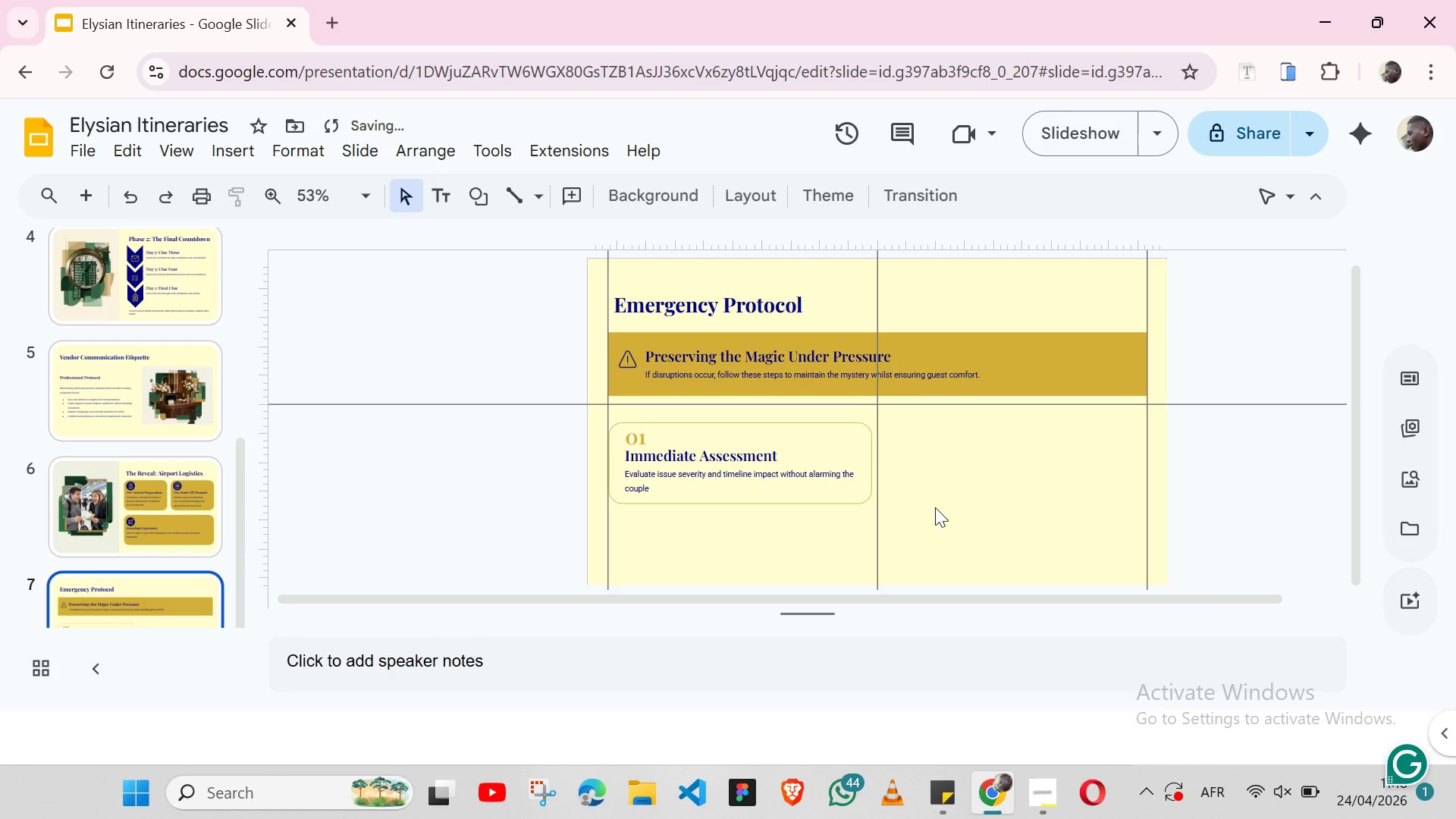 
left_click([843, 504])
 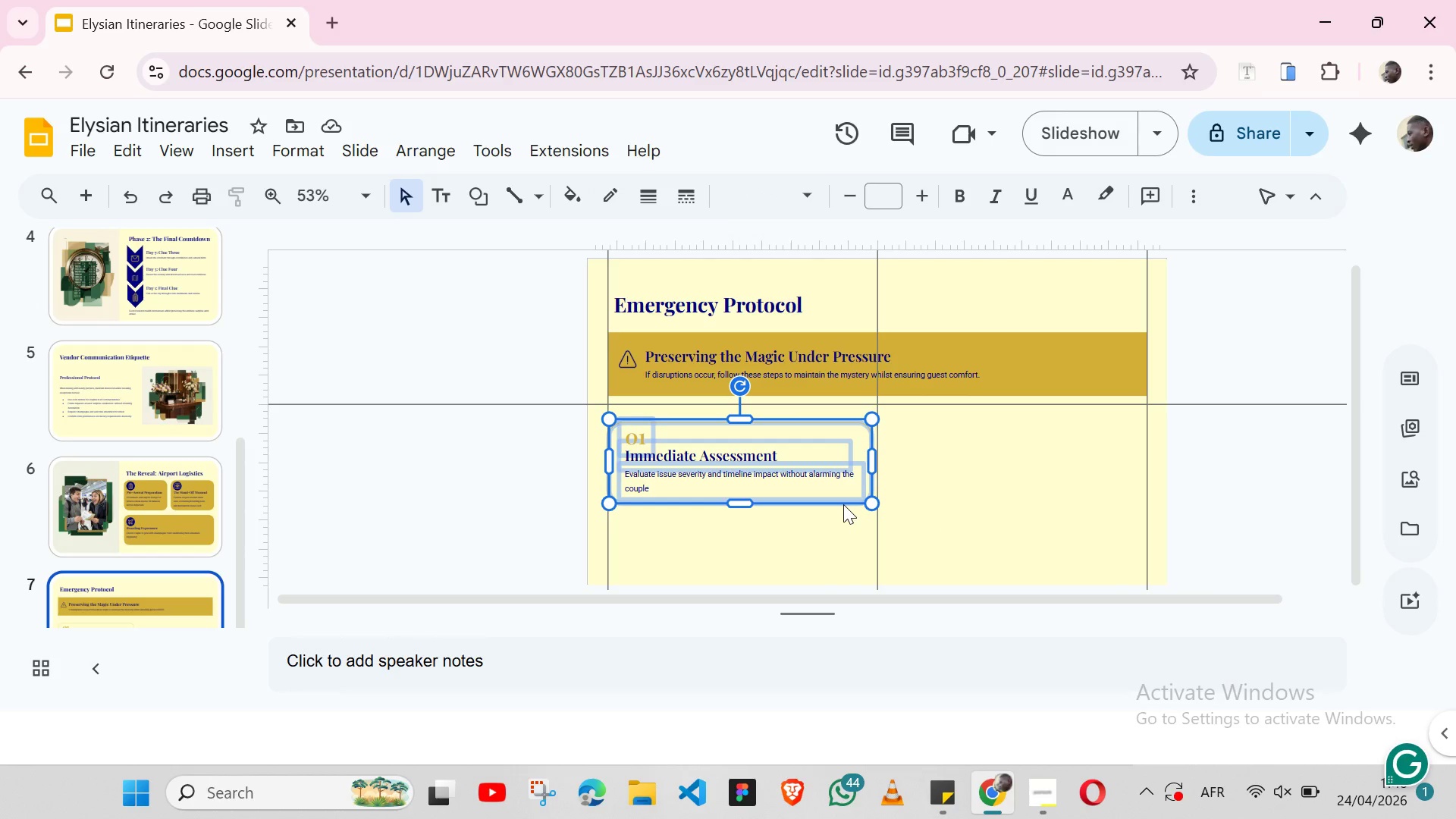 
key(Control+C)
 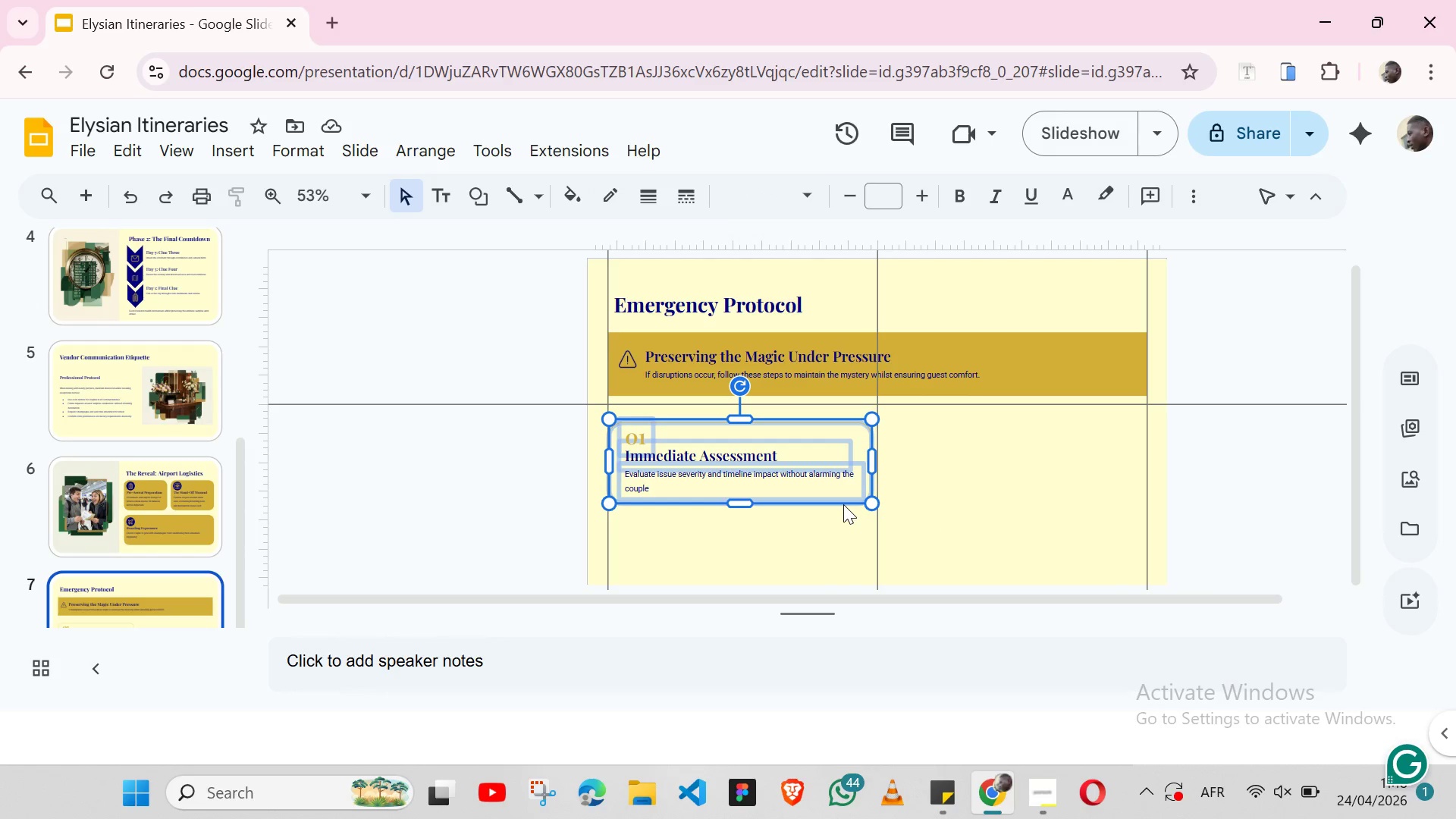 
key(Control+V)
 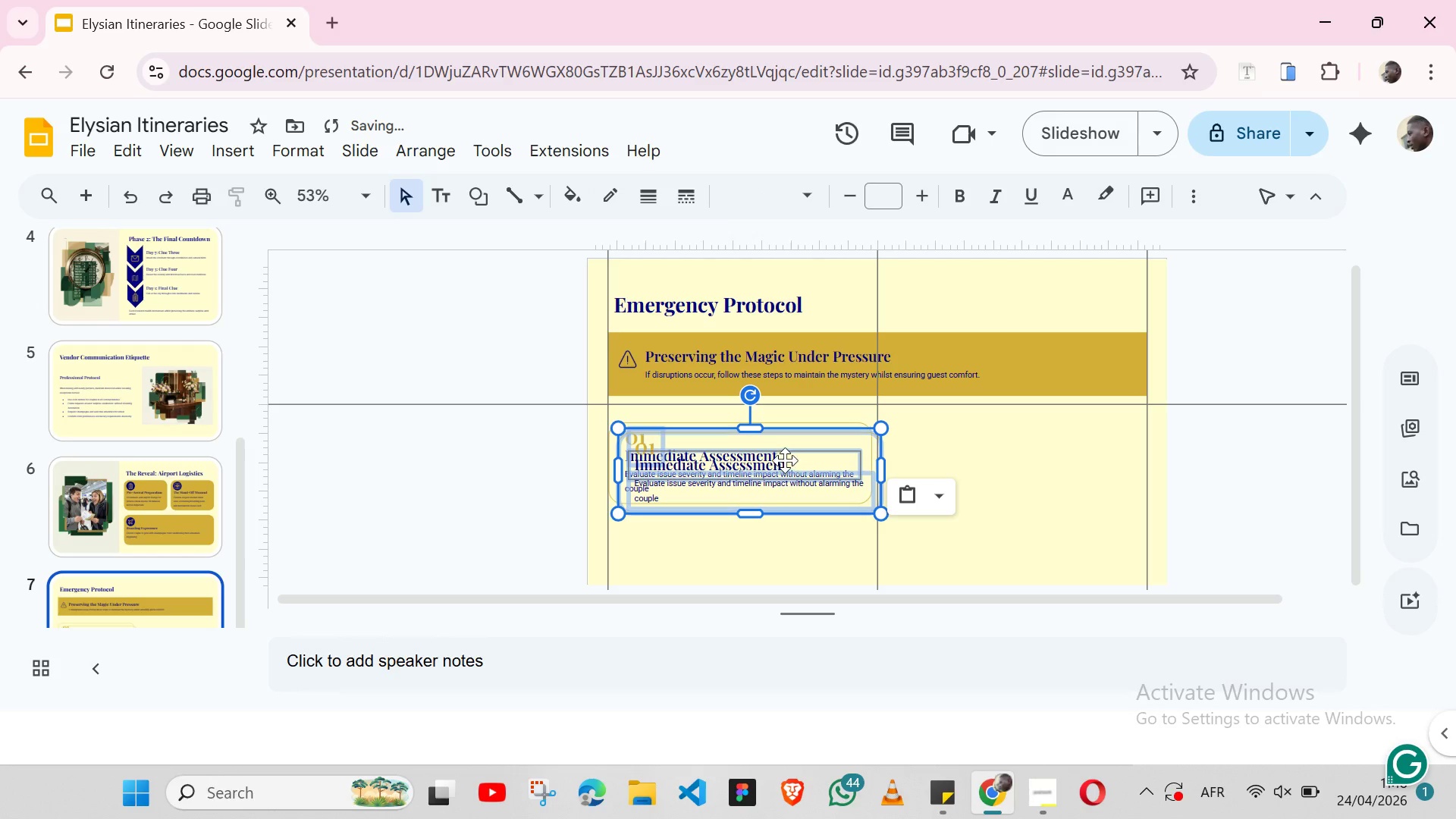 
left_click_drag(start_coordinate=[785, 460], to_coordinate=[1052, 452])
 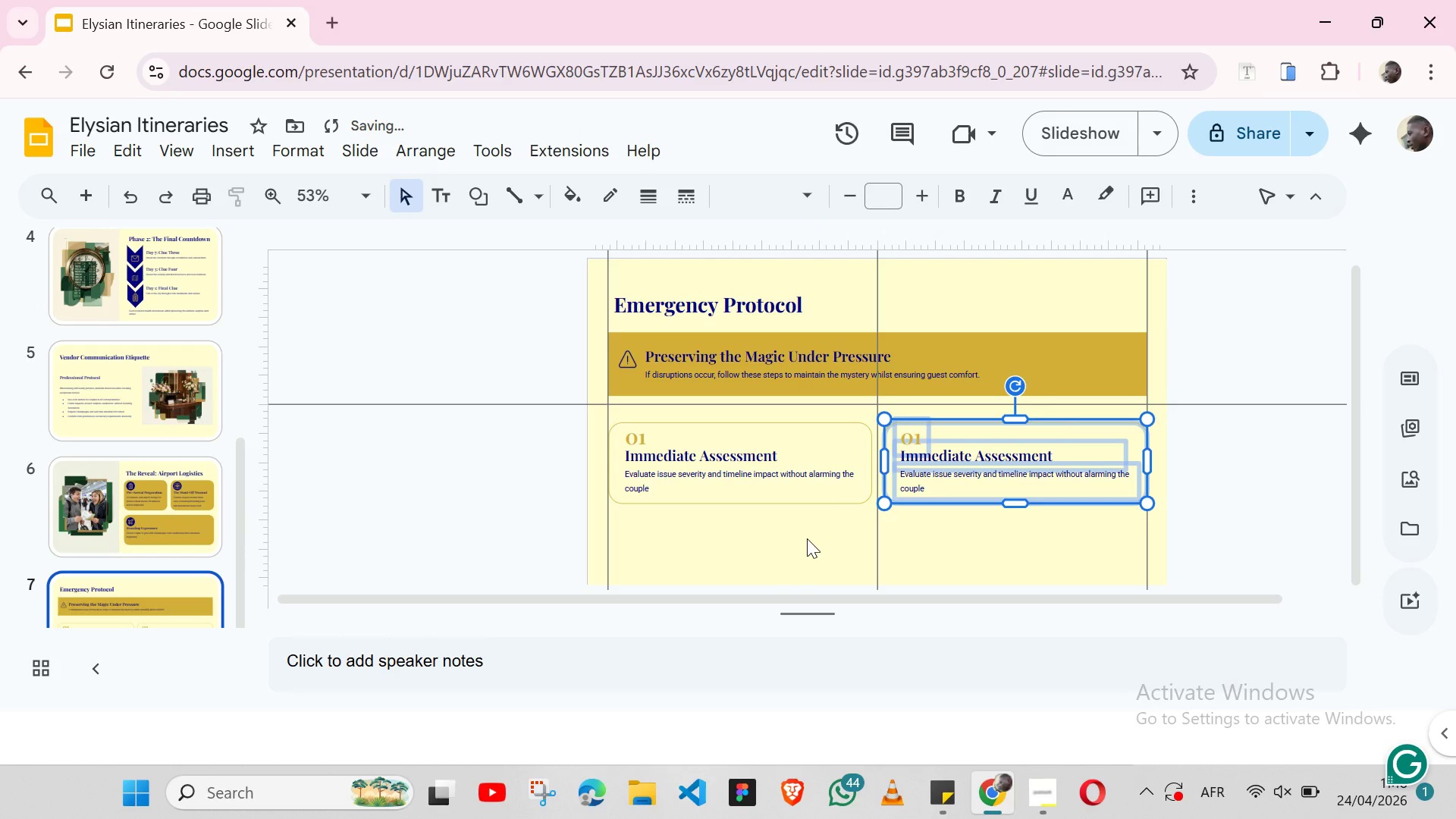 
left_click([807, 538])
 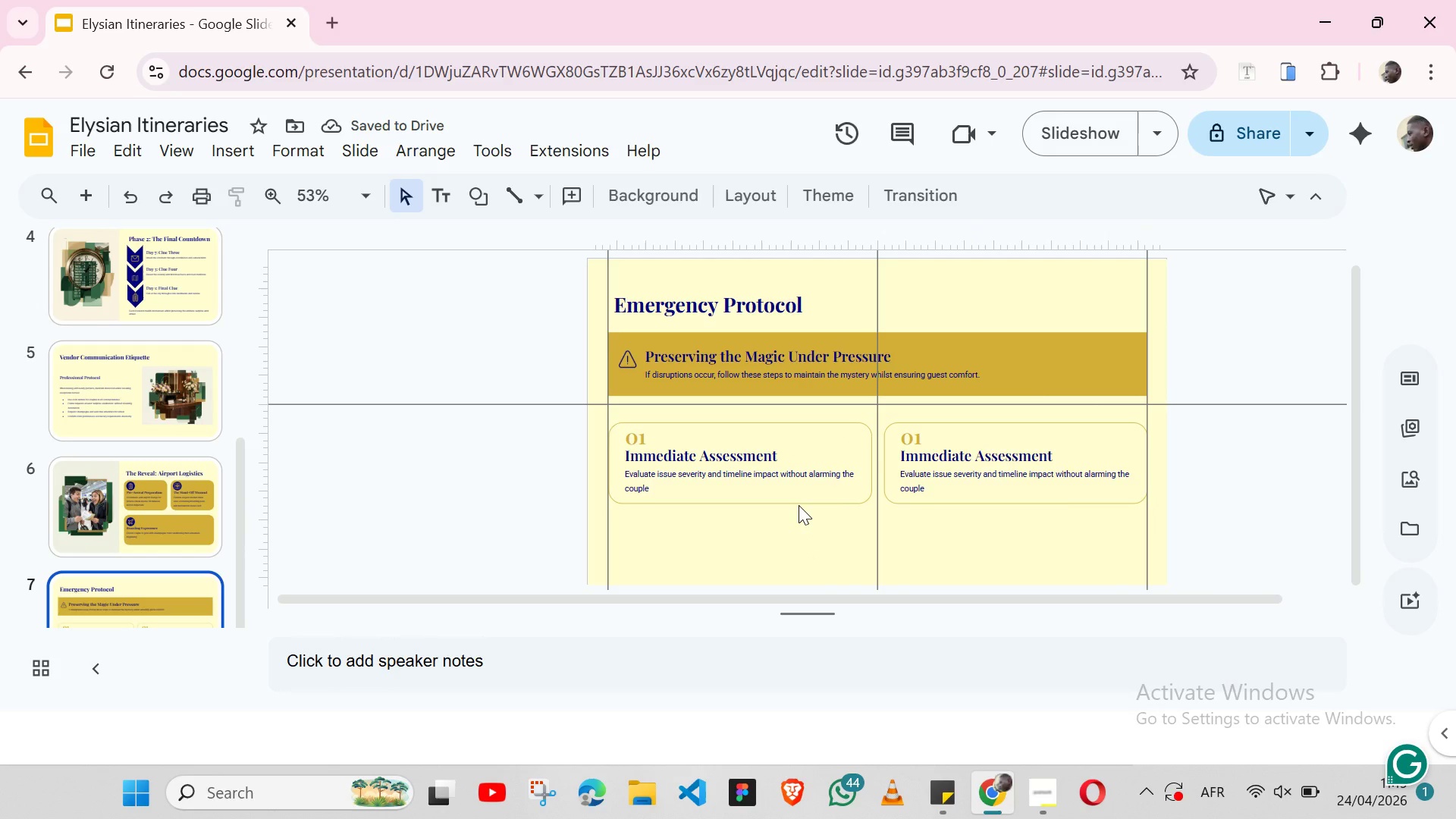 
left_click([774, 438])
 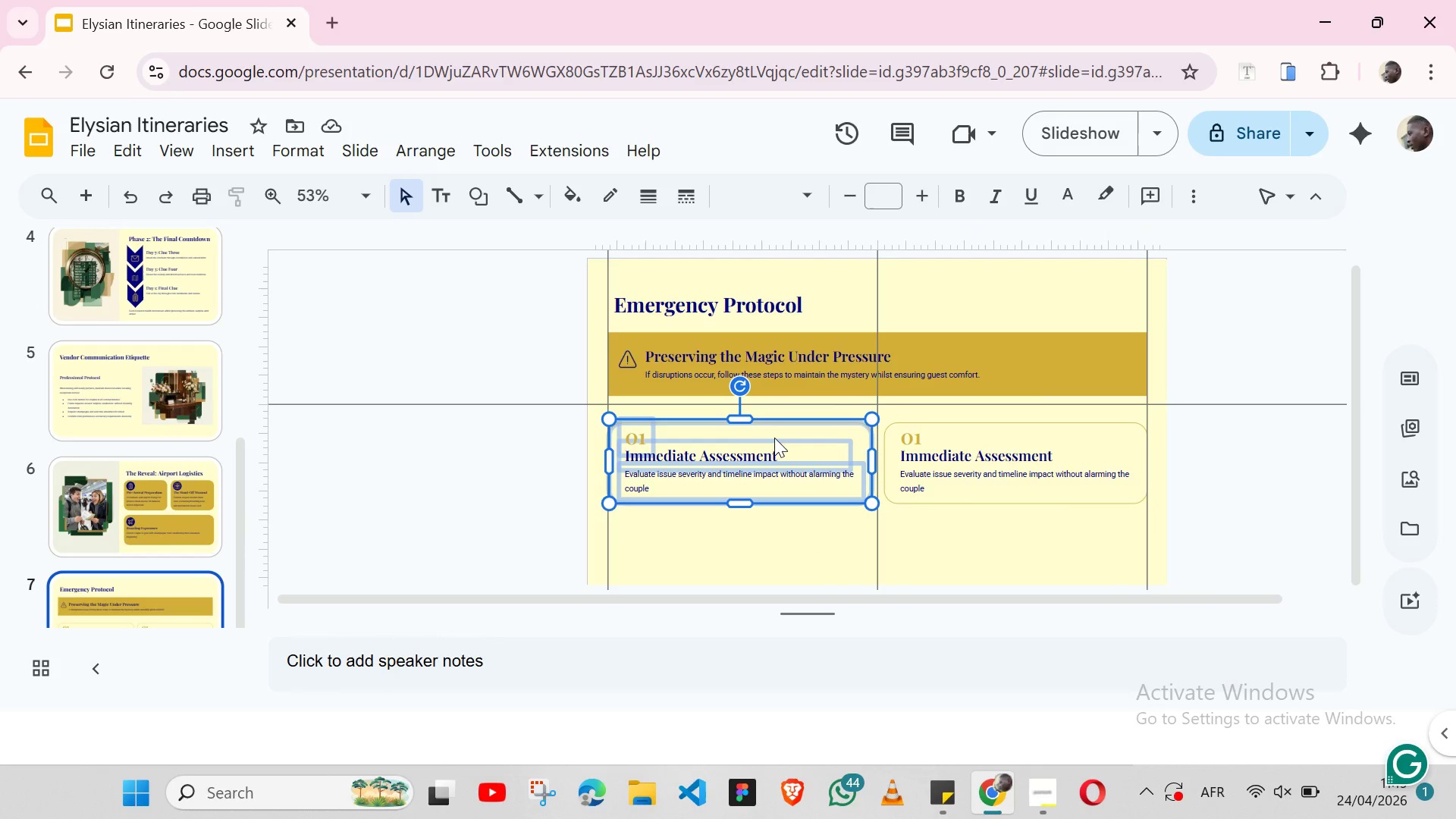 
hold_key(key=ShiftLeft, duration=1.52)
left_click([897, 415])
 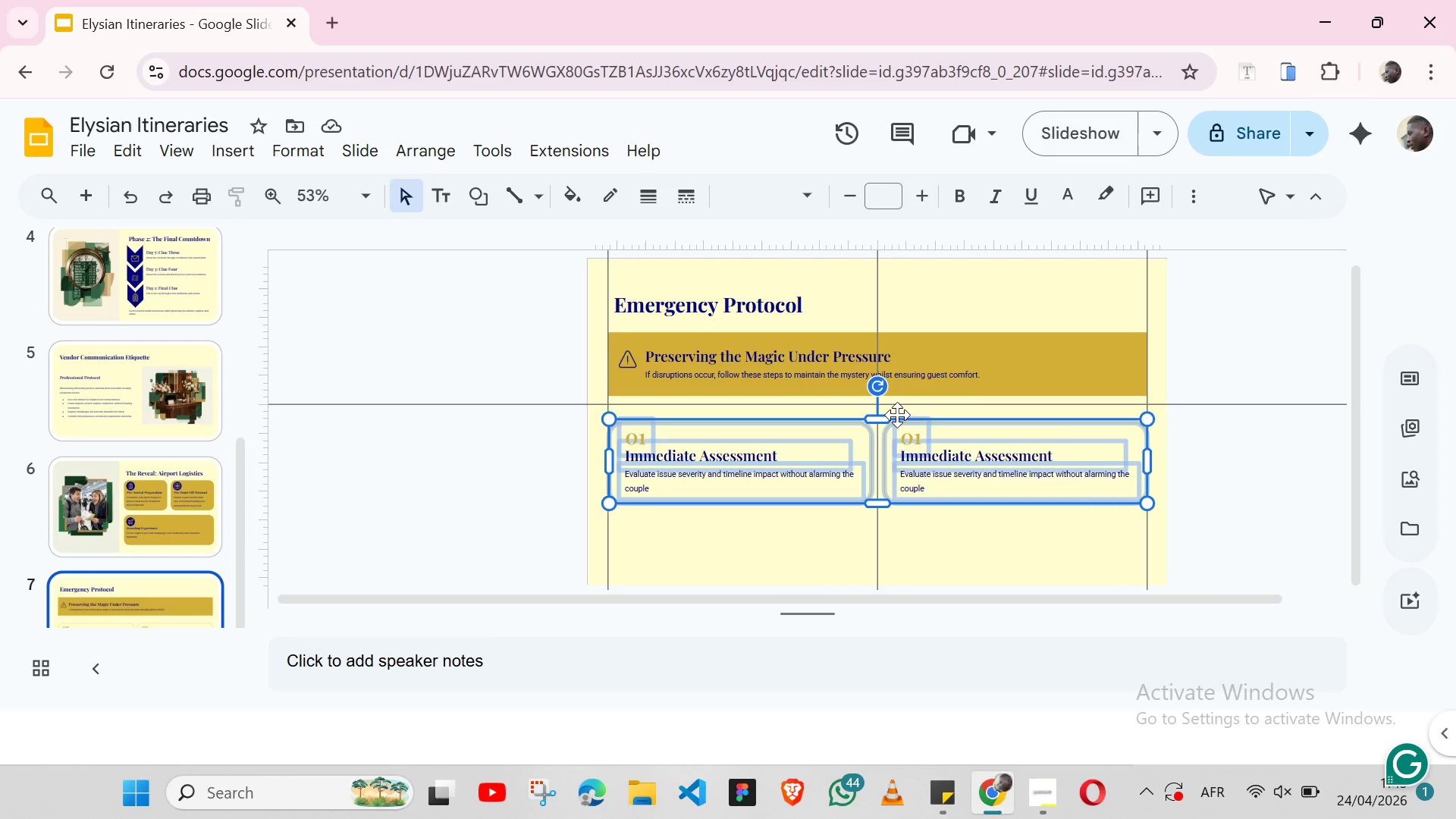 
key(Shift+ArrowUp)
 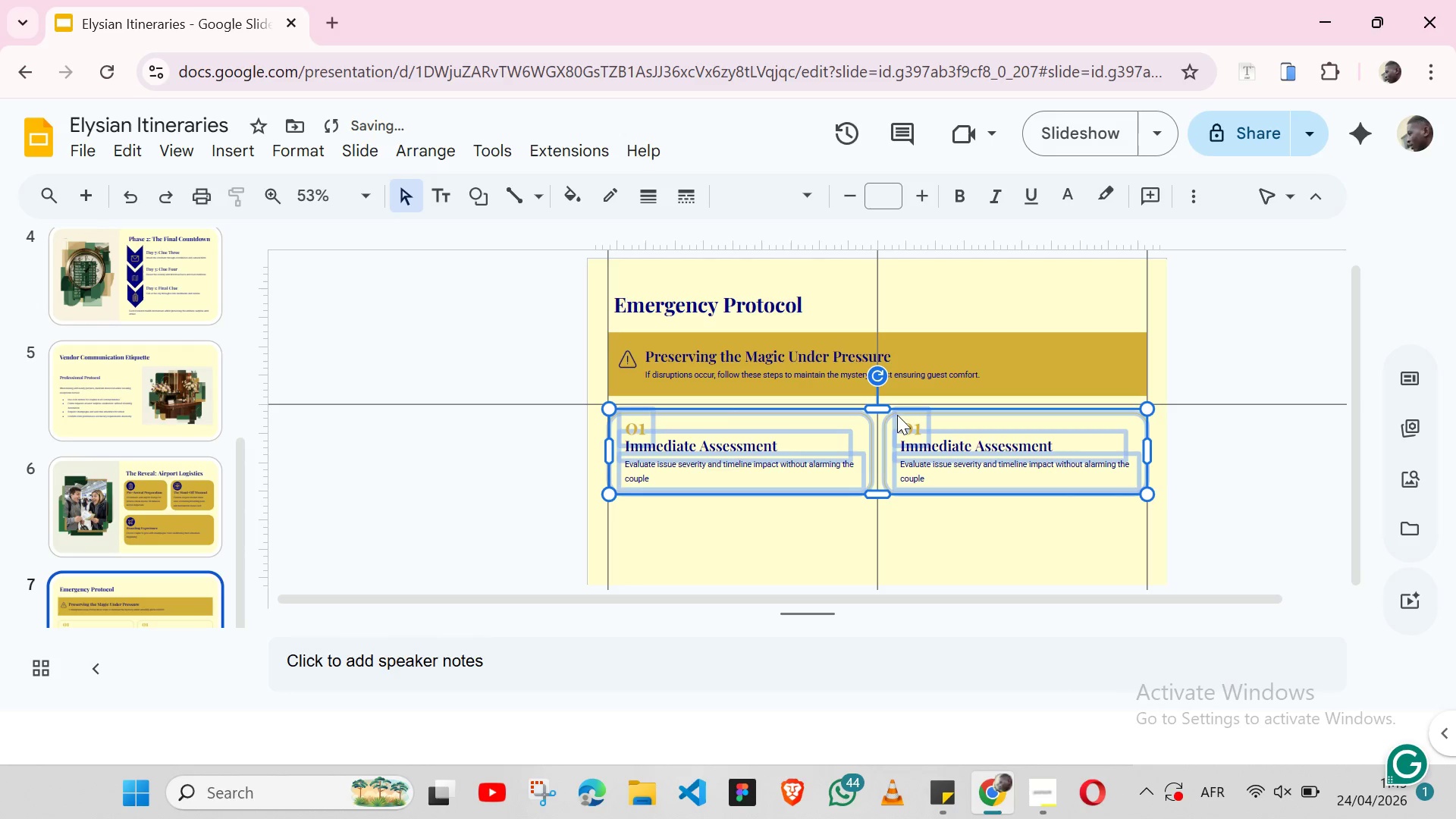 
key(Shift+ArrowUp)
 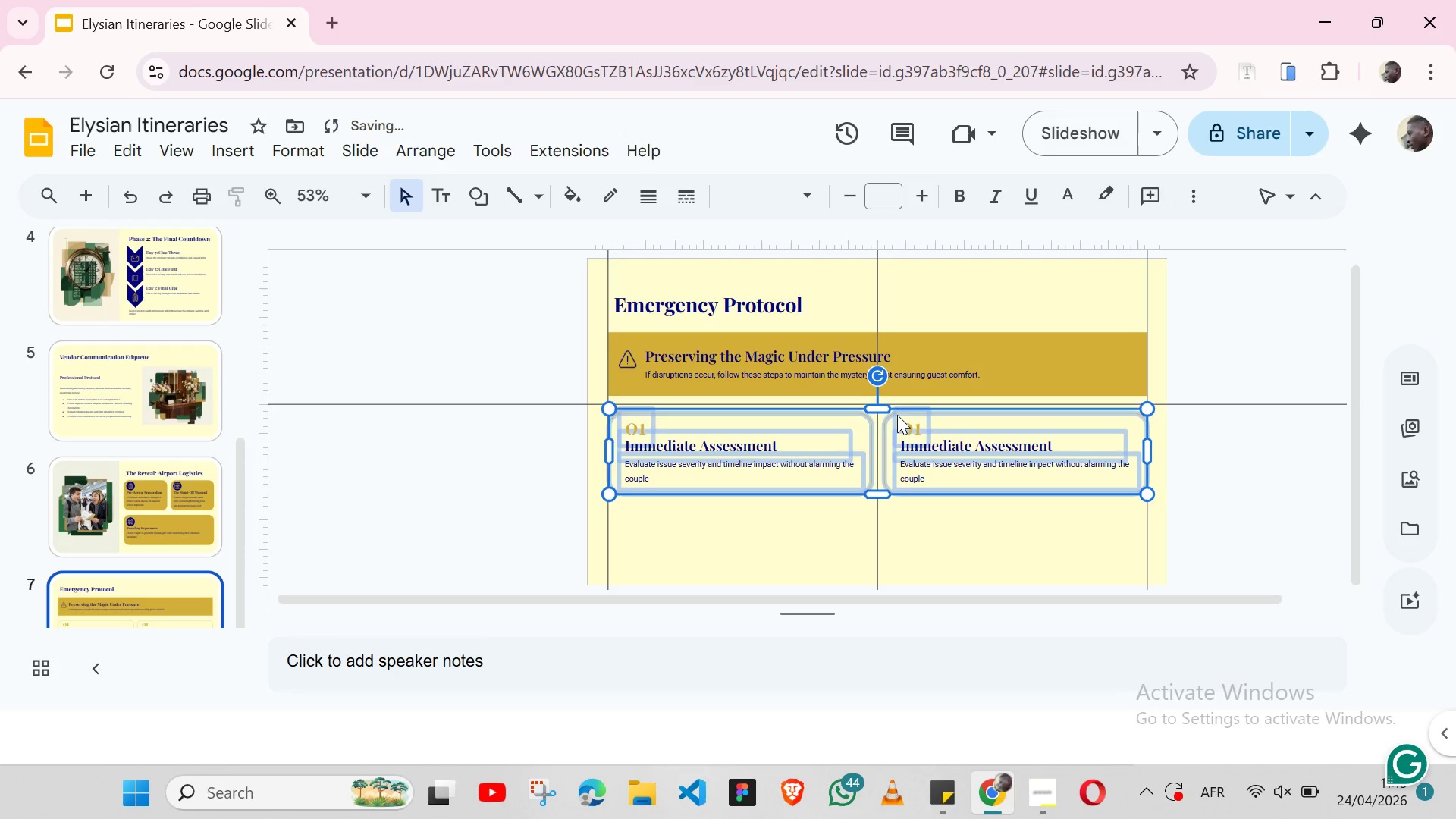 
key(Shift+ArrowUp)
 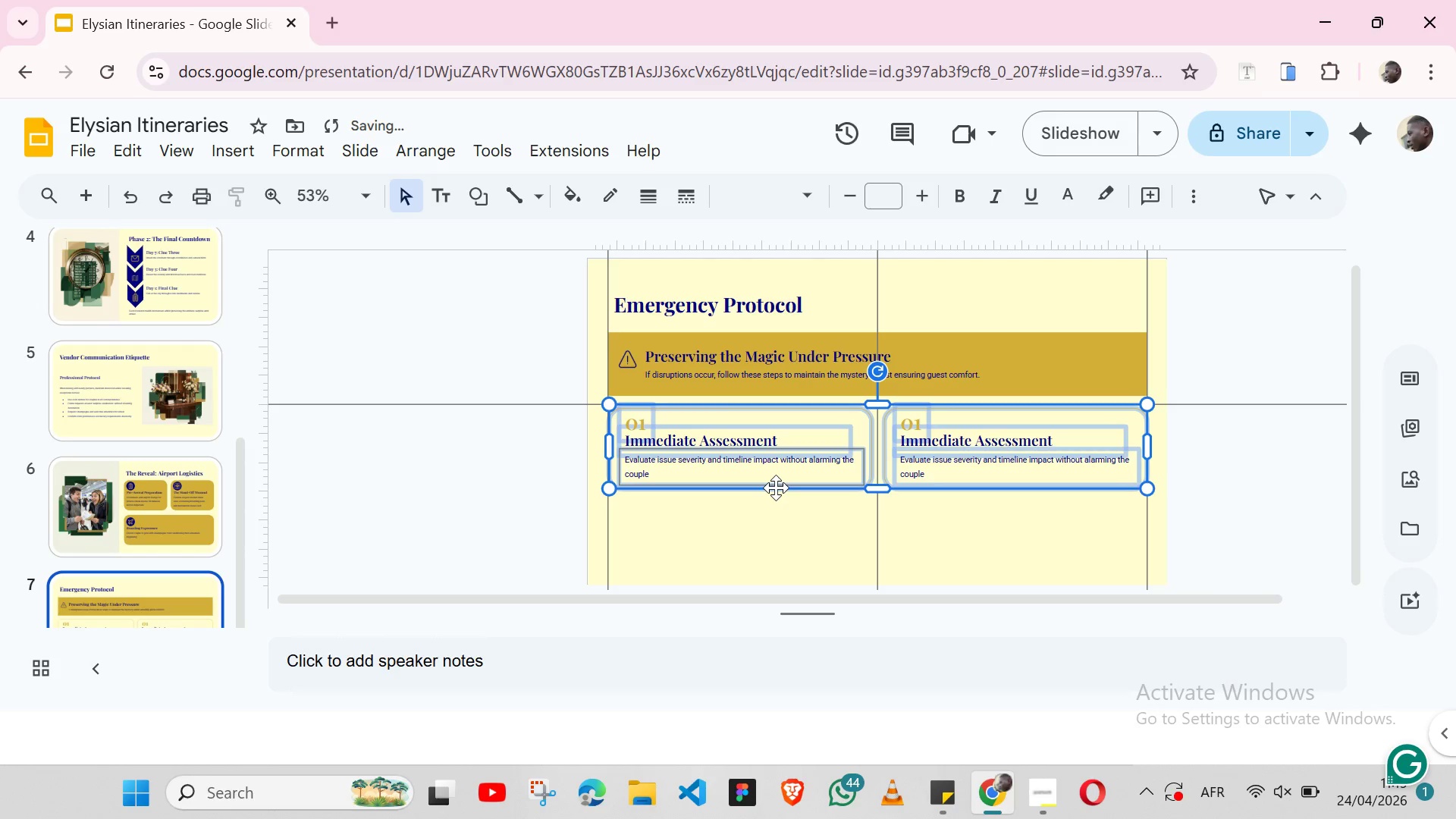 
hold_key(key=ArrowDown, duration=0.98)
 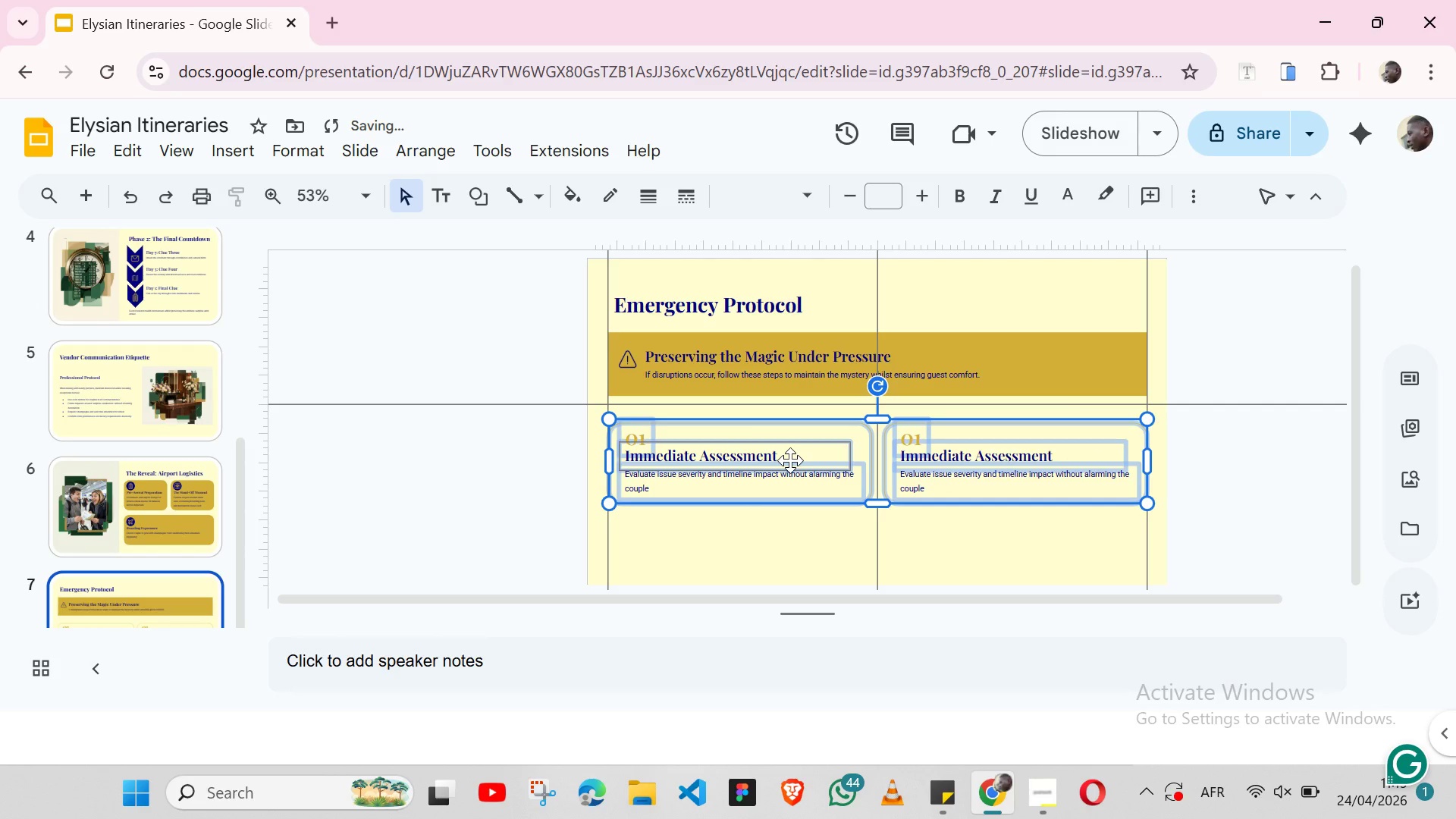 
left_click_drag(start_coordinate=[790, 460], to_coordinate=[790, 444])
 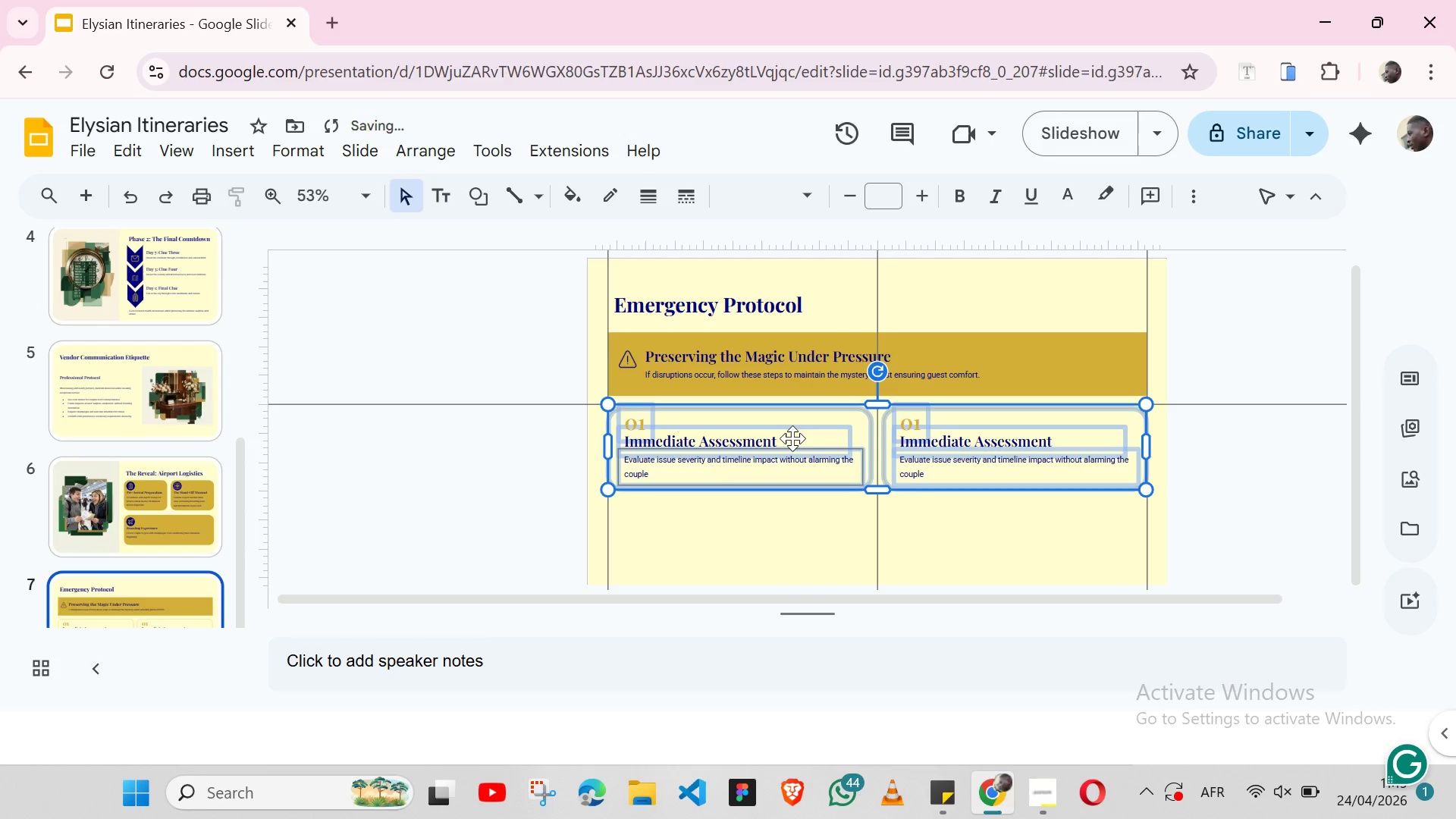 
key(Control+C)
 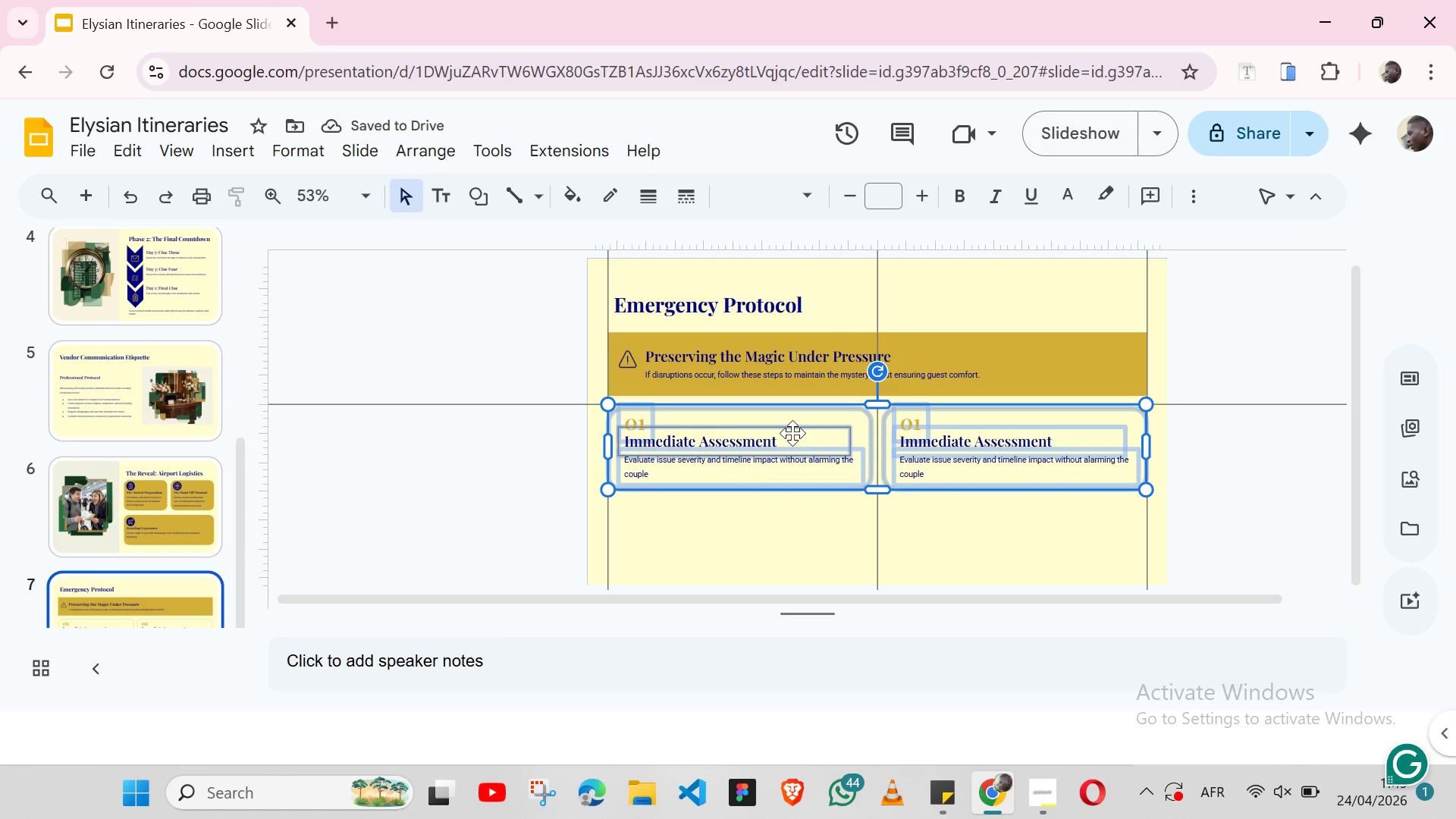 
key(Control+V)
 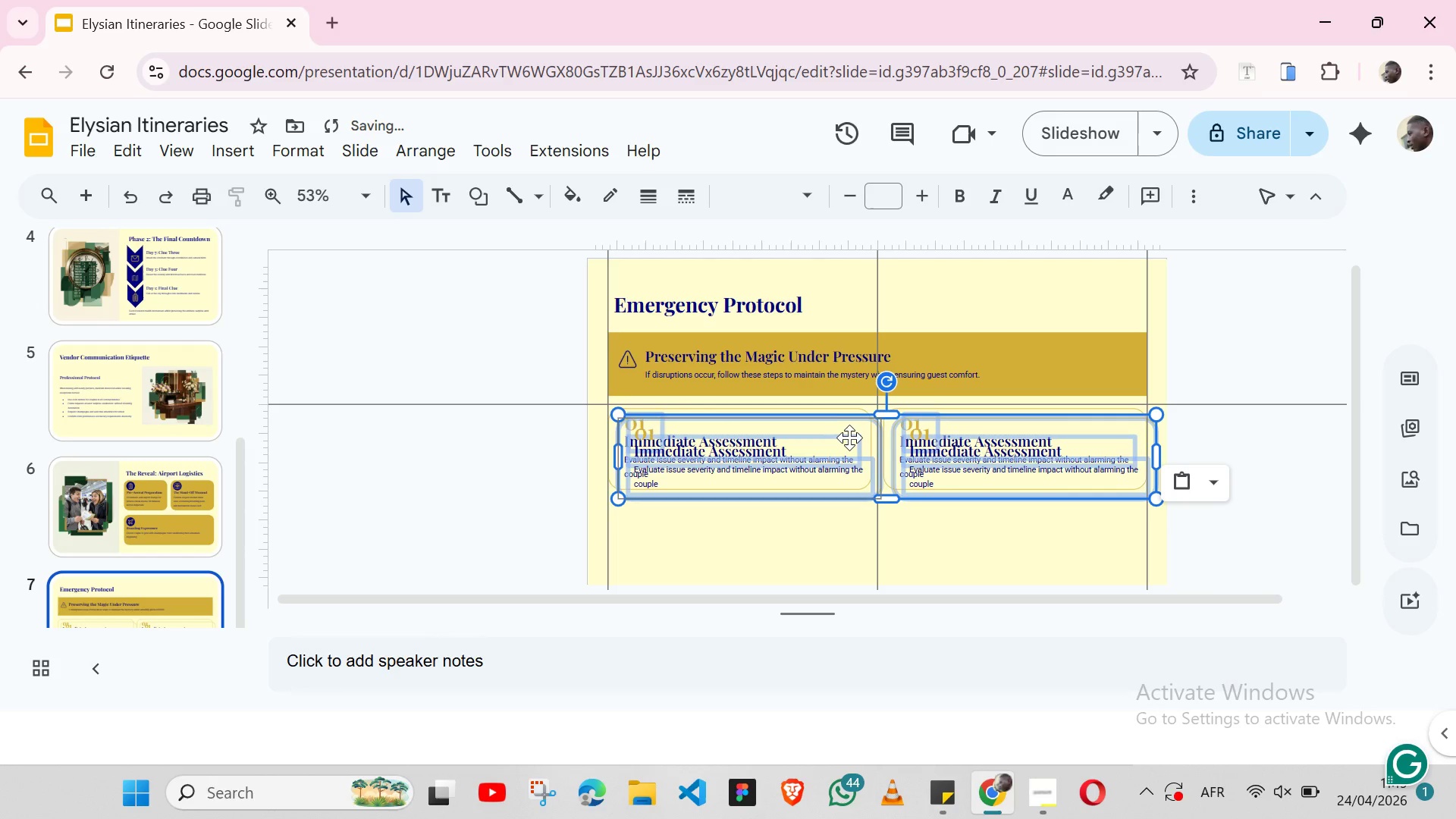 
left_click_drag(start_coordinate=[852, 439], to_coordinate=[841, 525])
 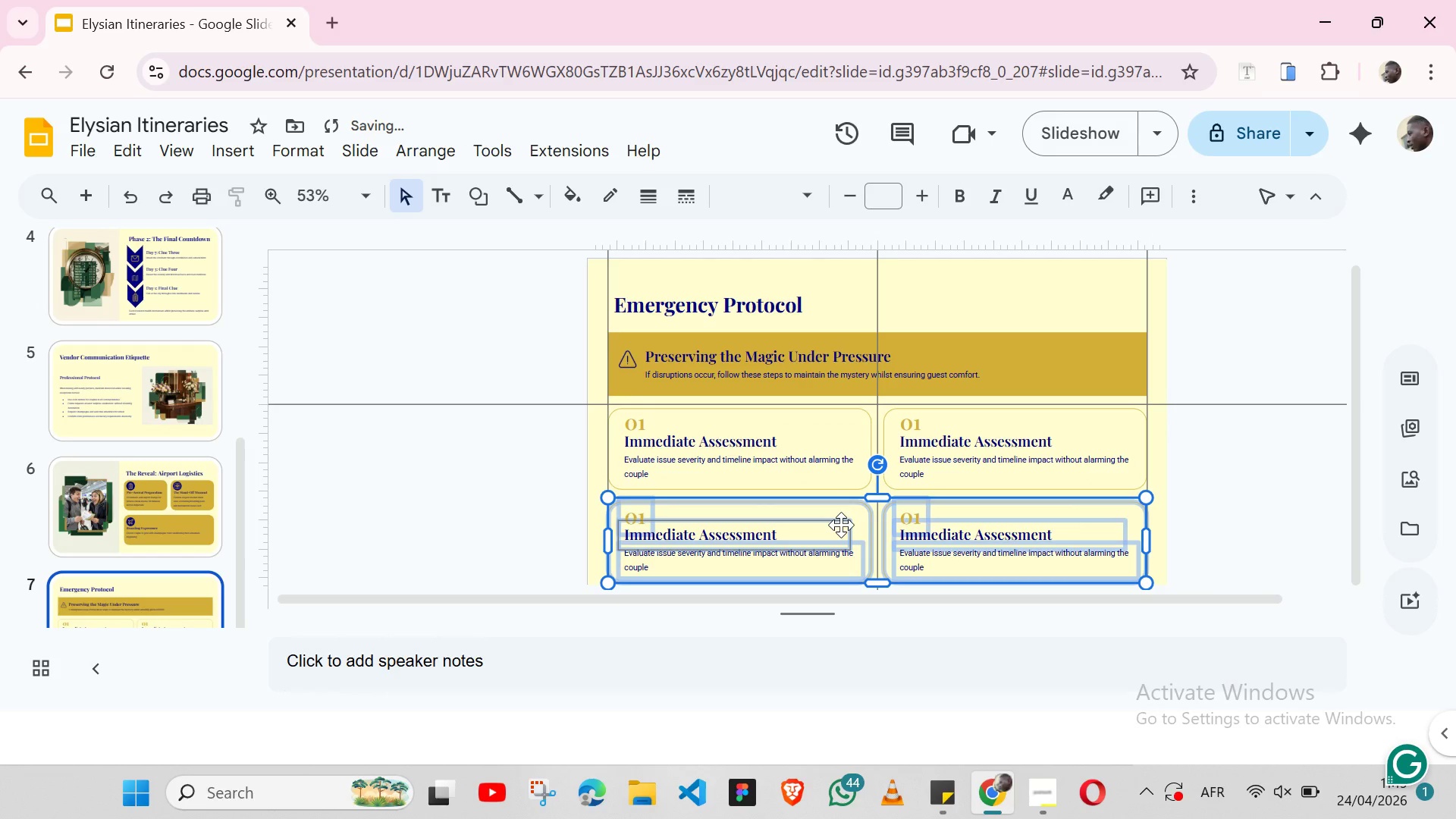 
key(ArrowUp)
 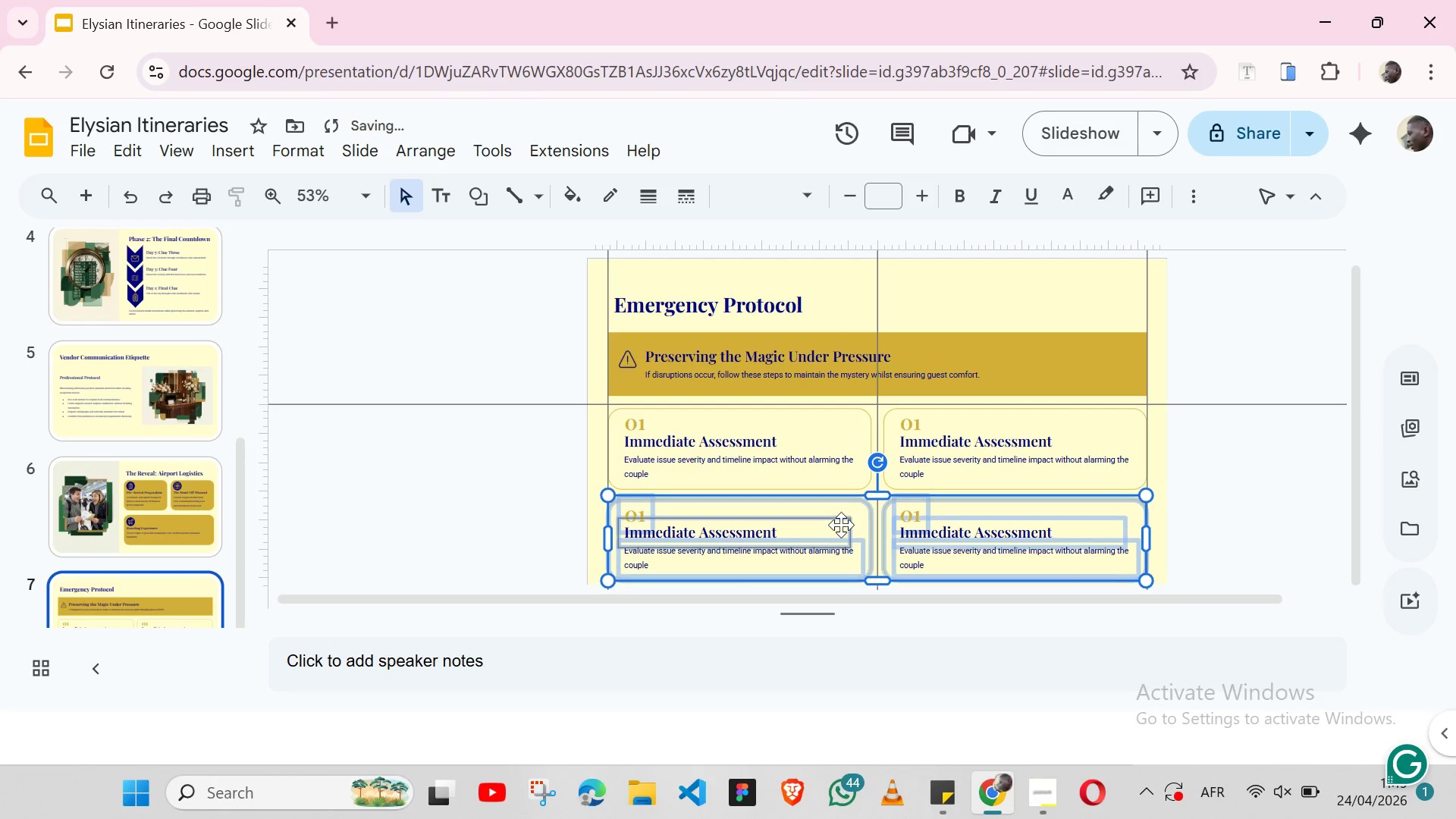 
key(ArrowUp)
 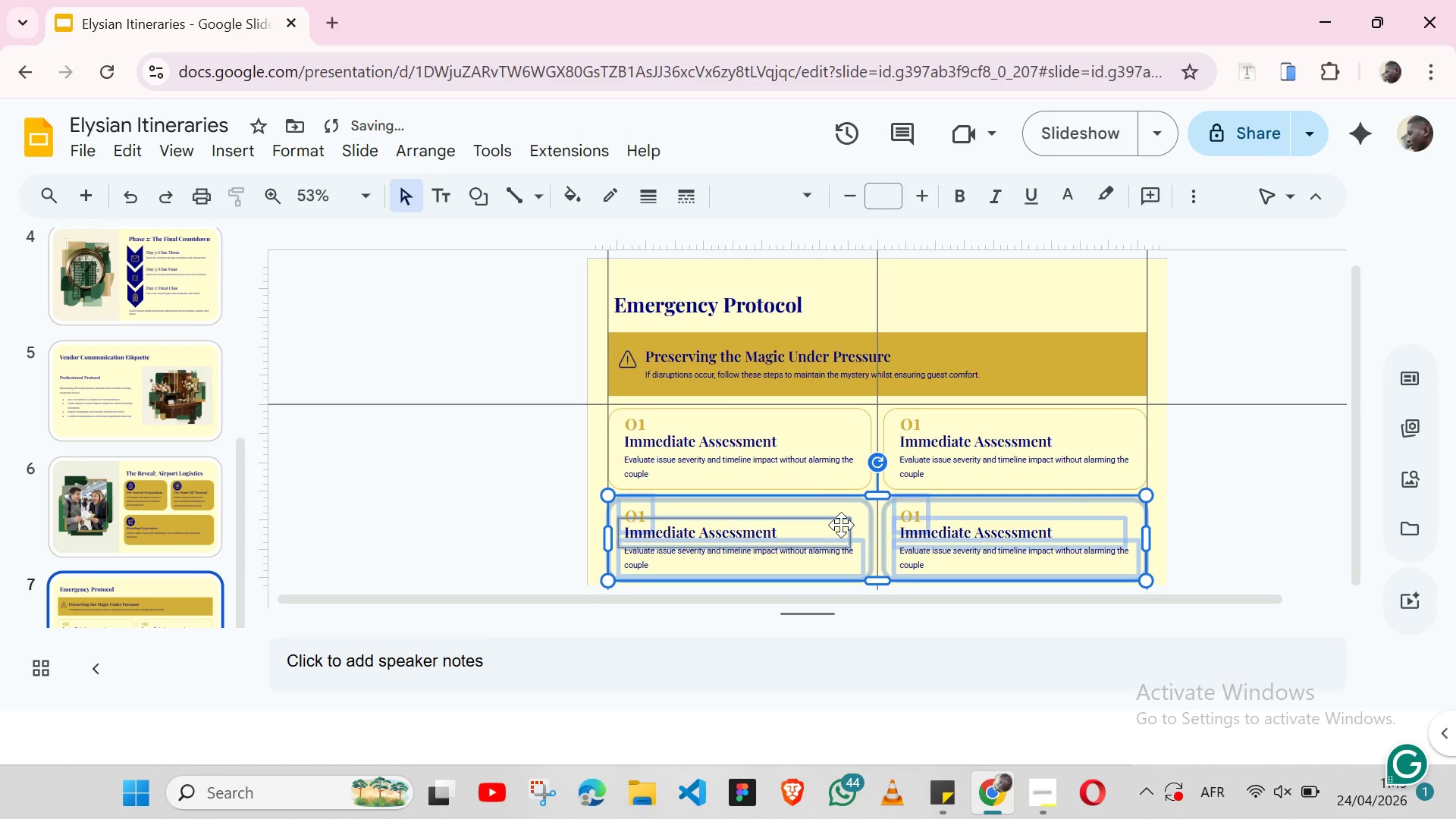 
key(ArrowUp)
 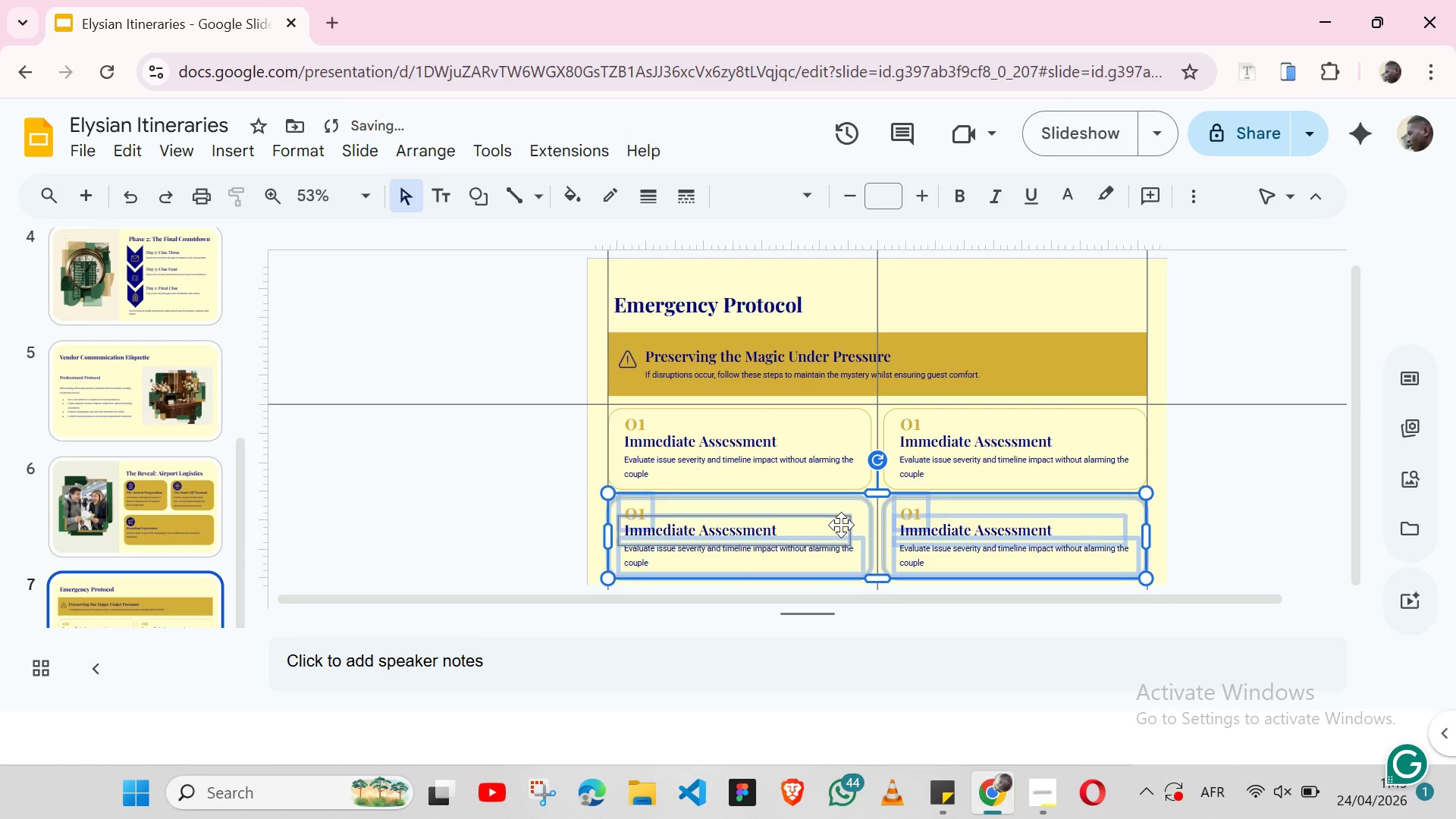 
key(ArrowUp)
 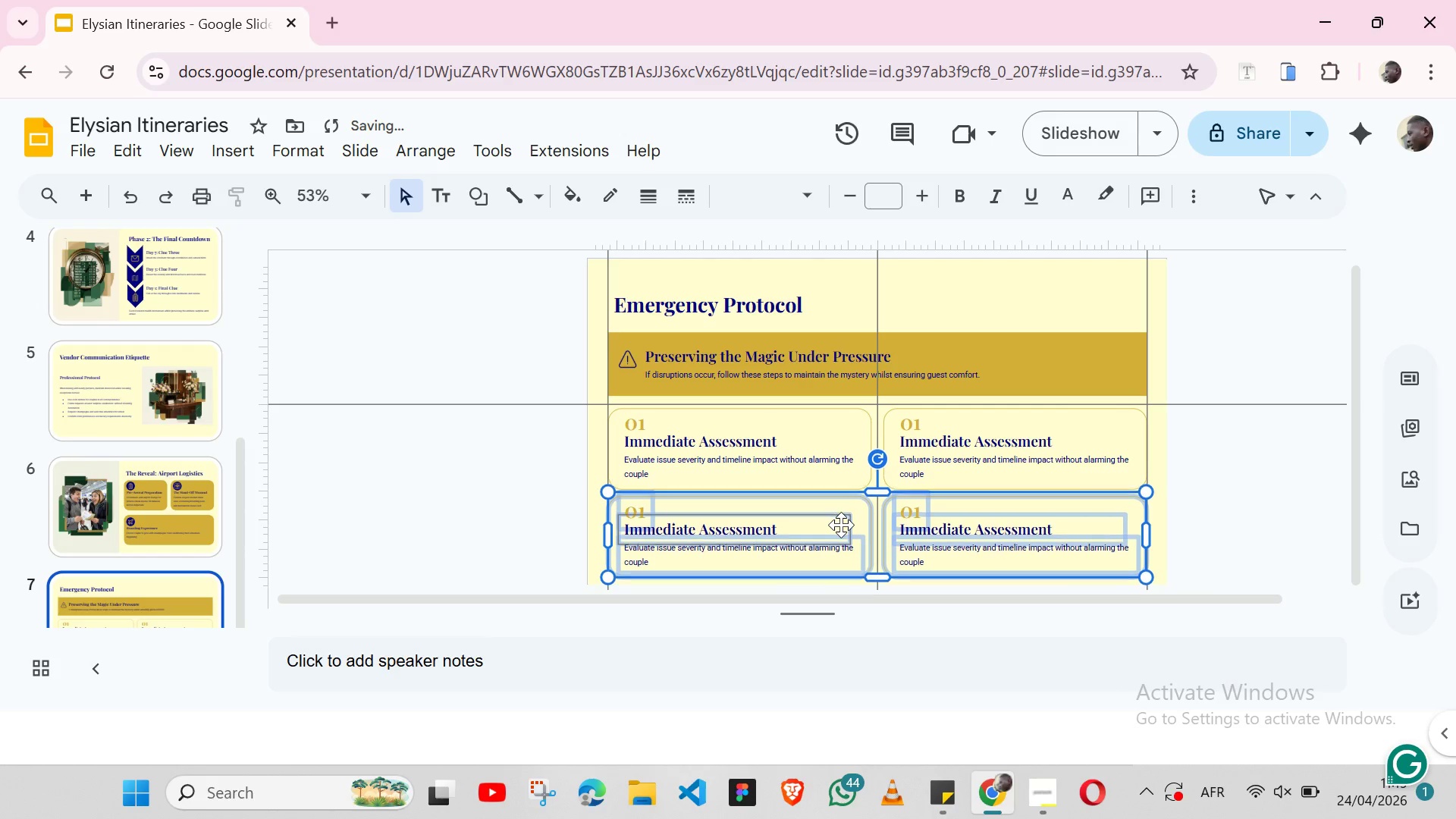 
key(ArrowUp)
 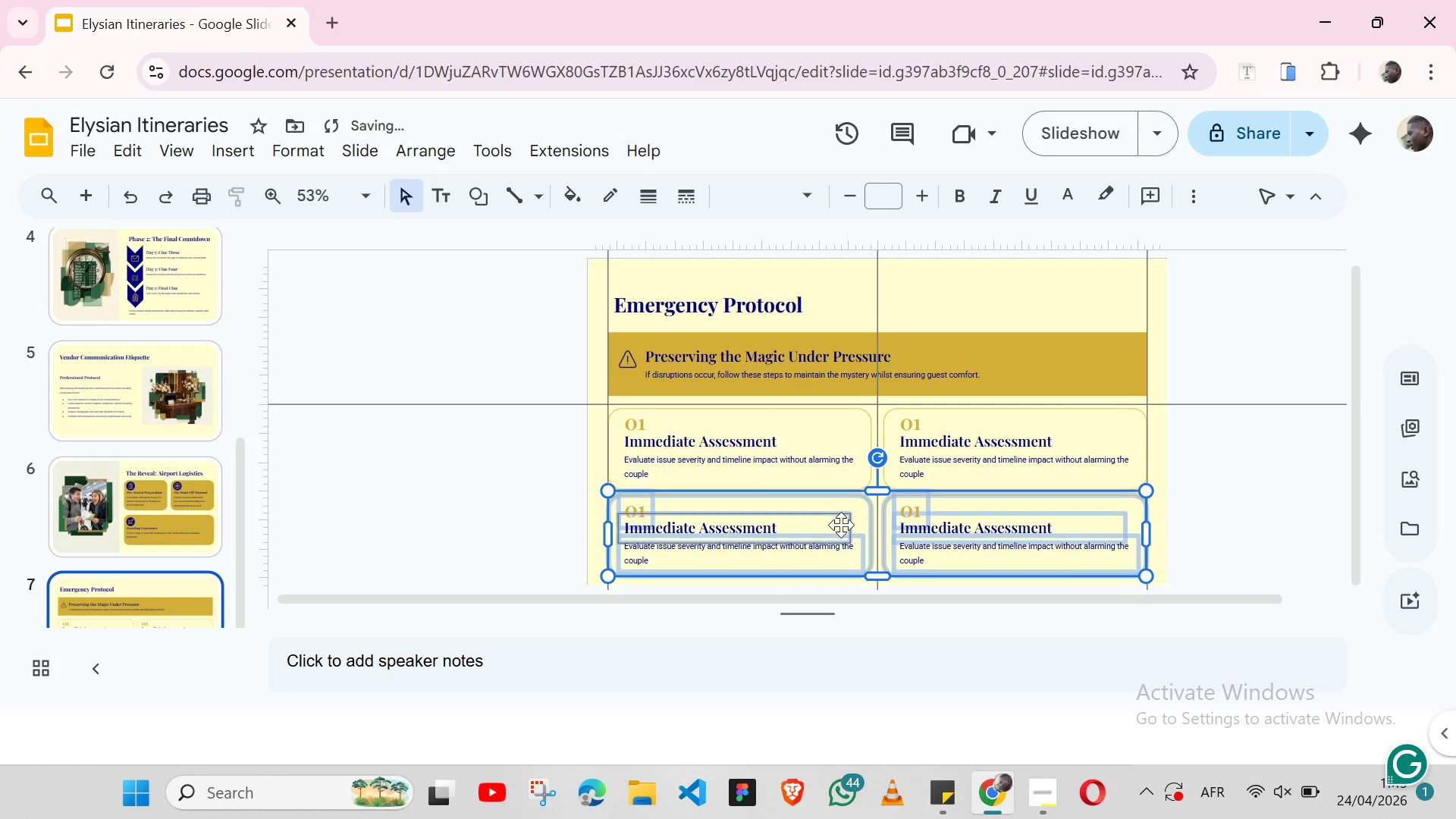 
key(ArrowUp)
 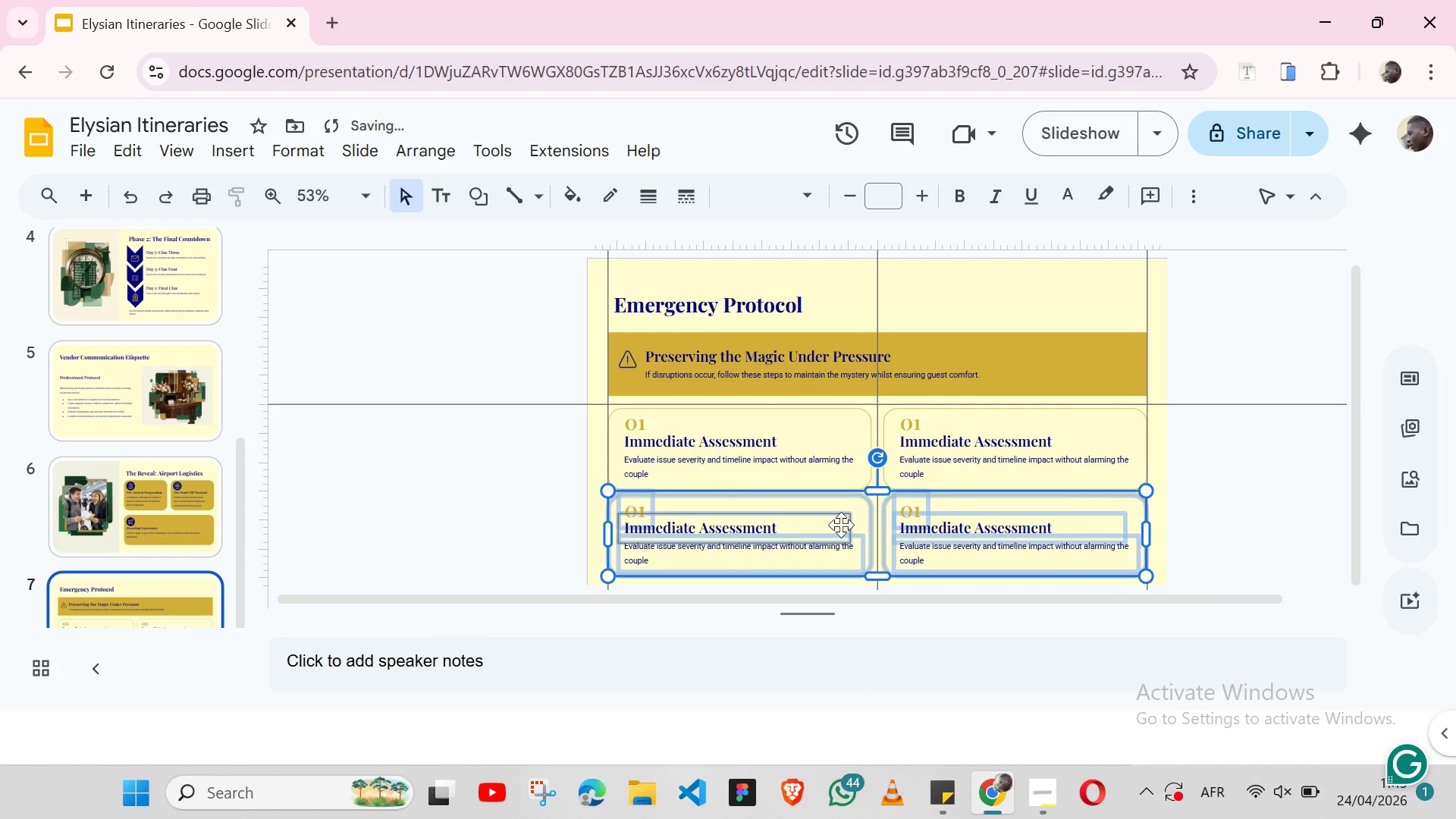 
key(ArrowDown)
 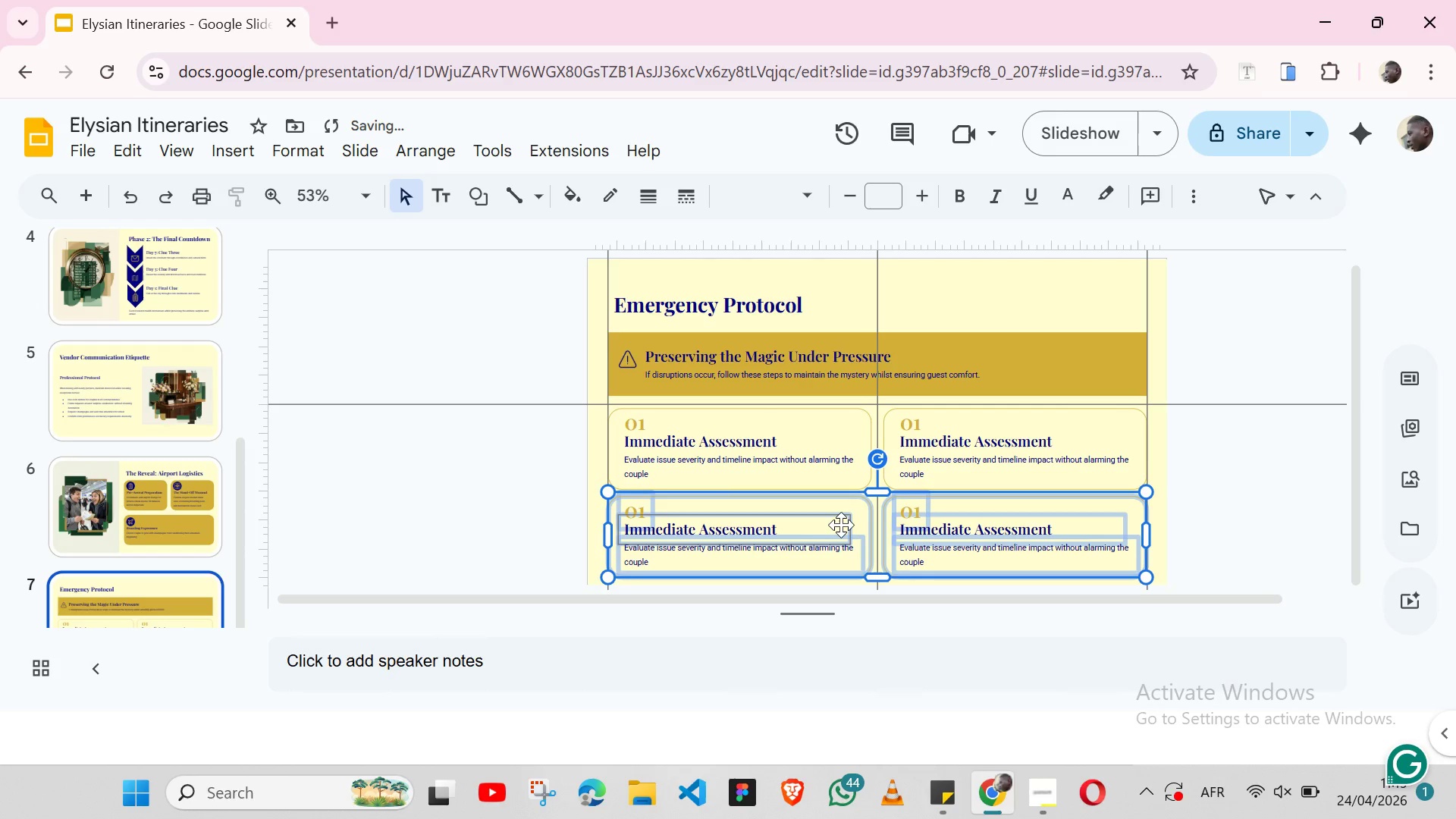 
key(ArrowUp)
 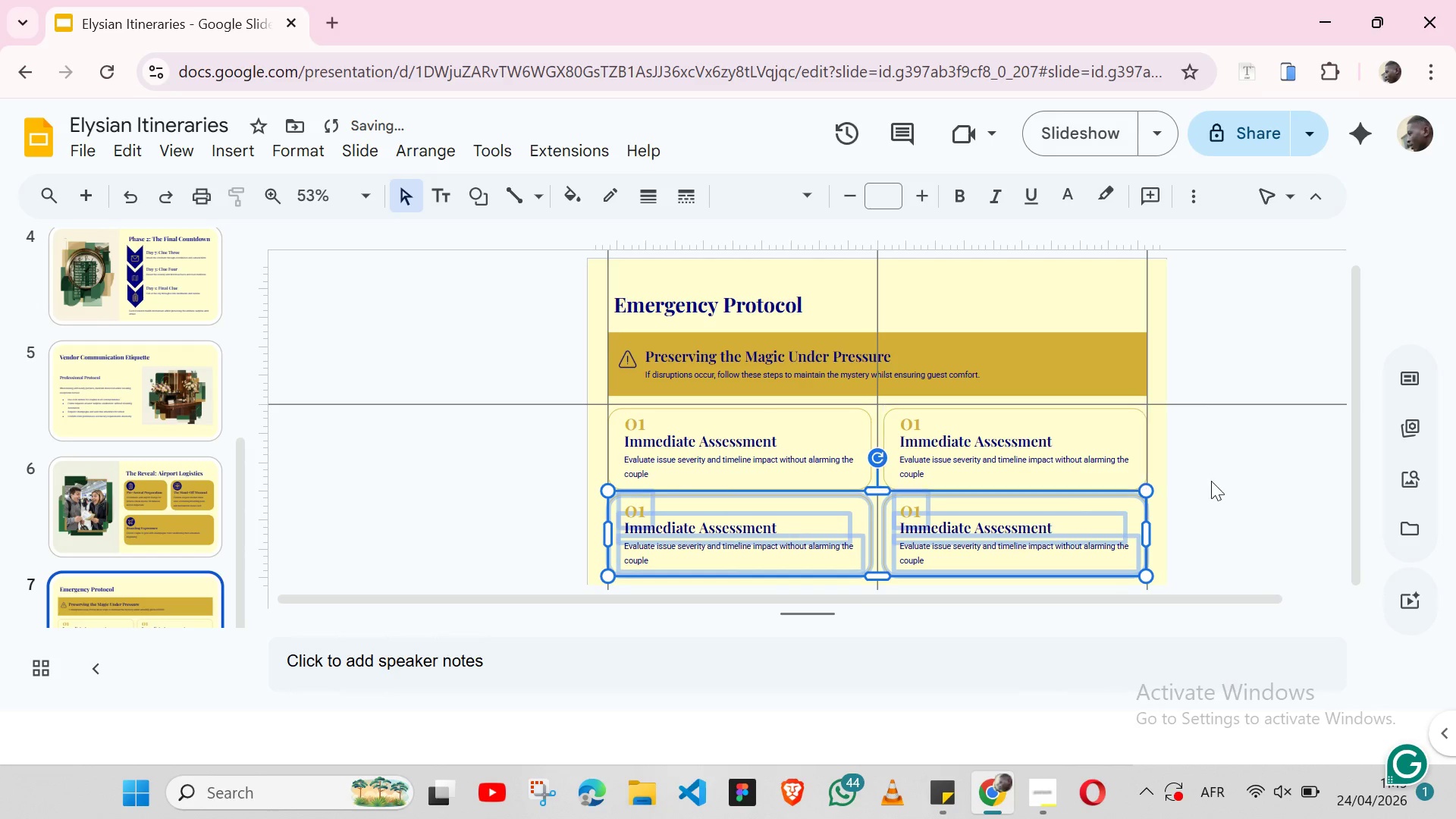 
left_click([1211, 481])
 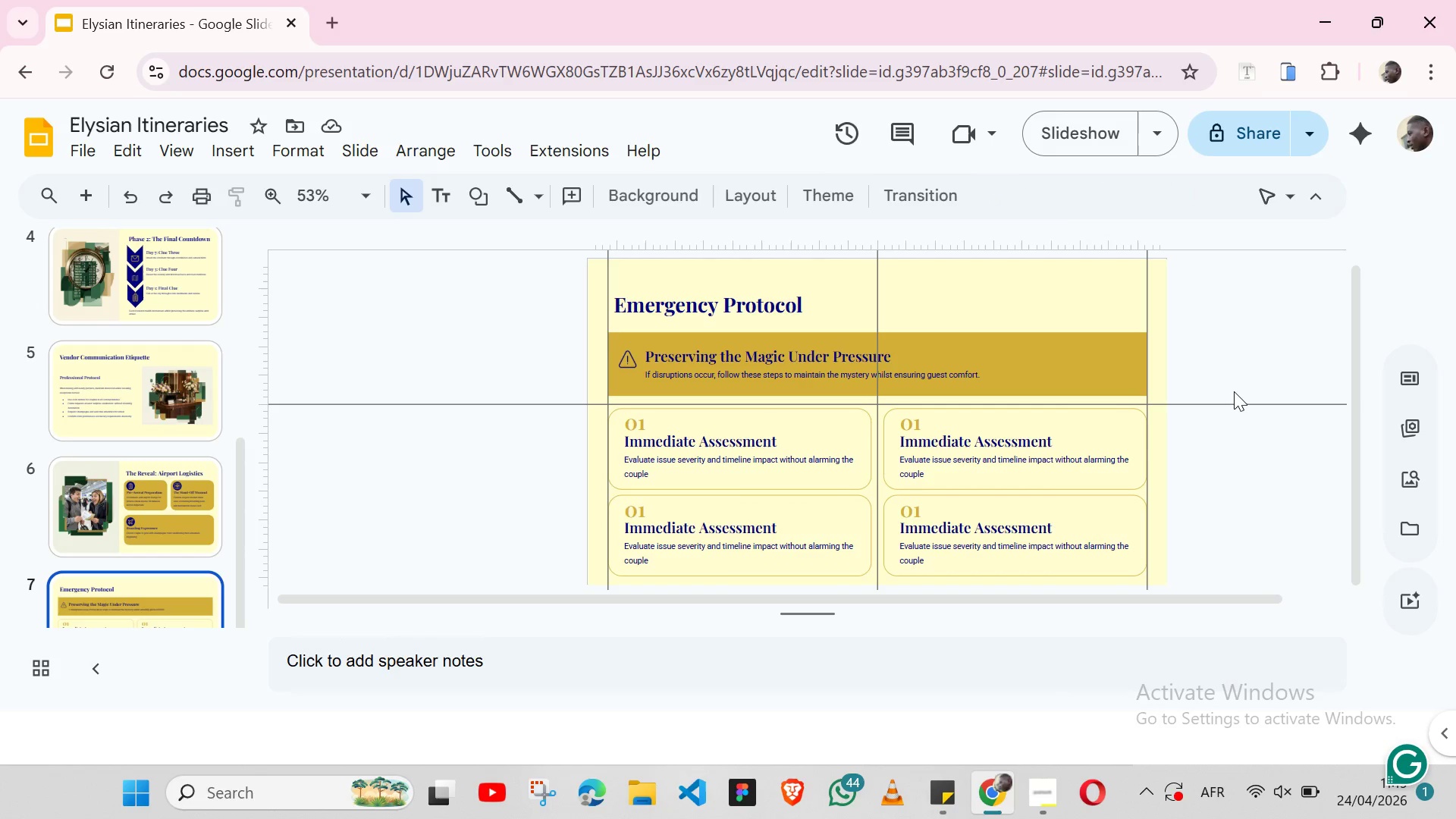 
wait(9.78)
 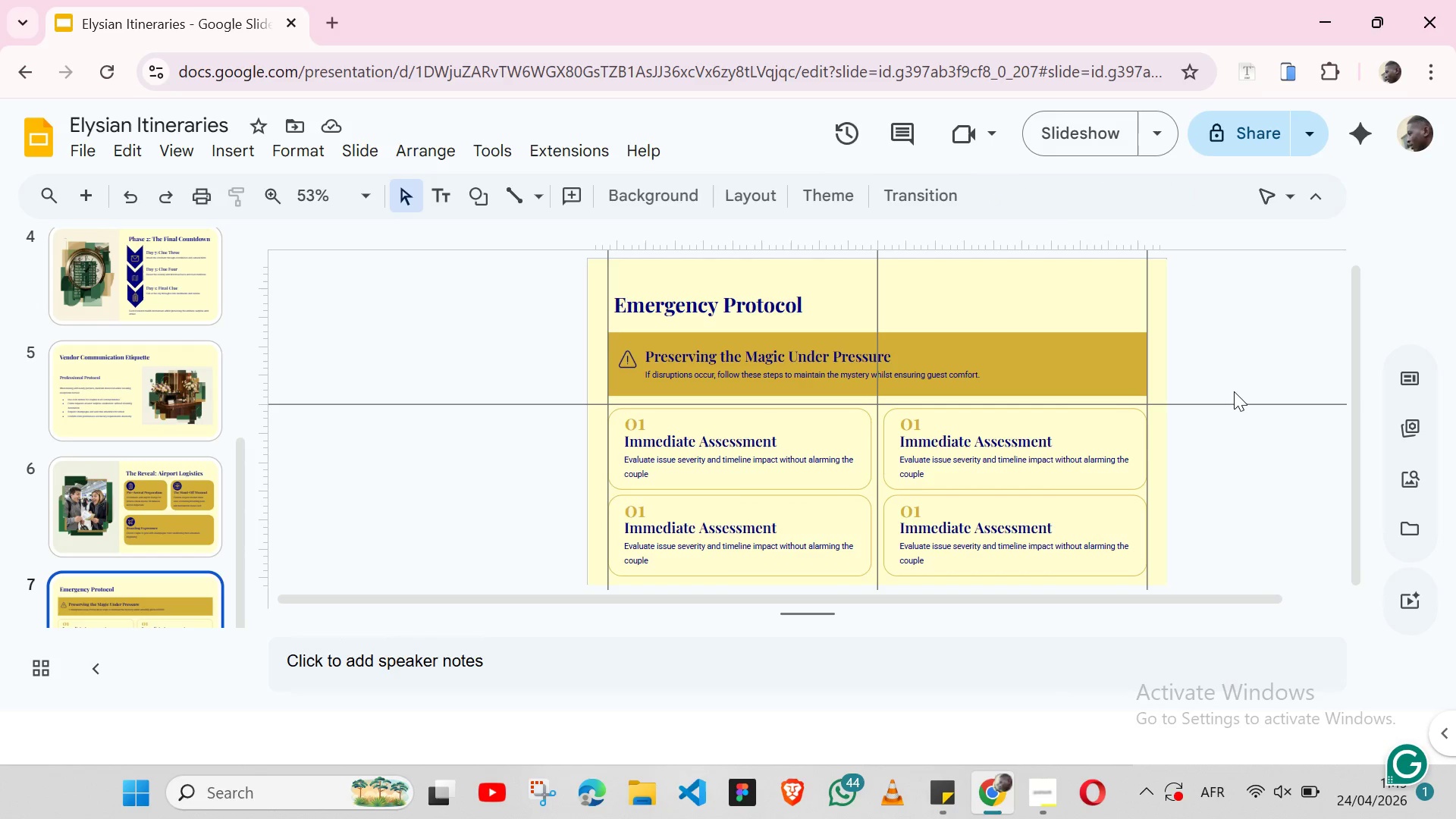 
left_click([179, 154])
 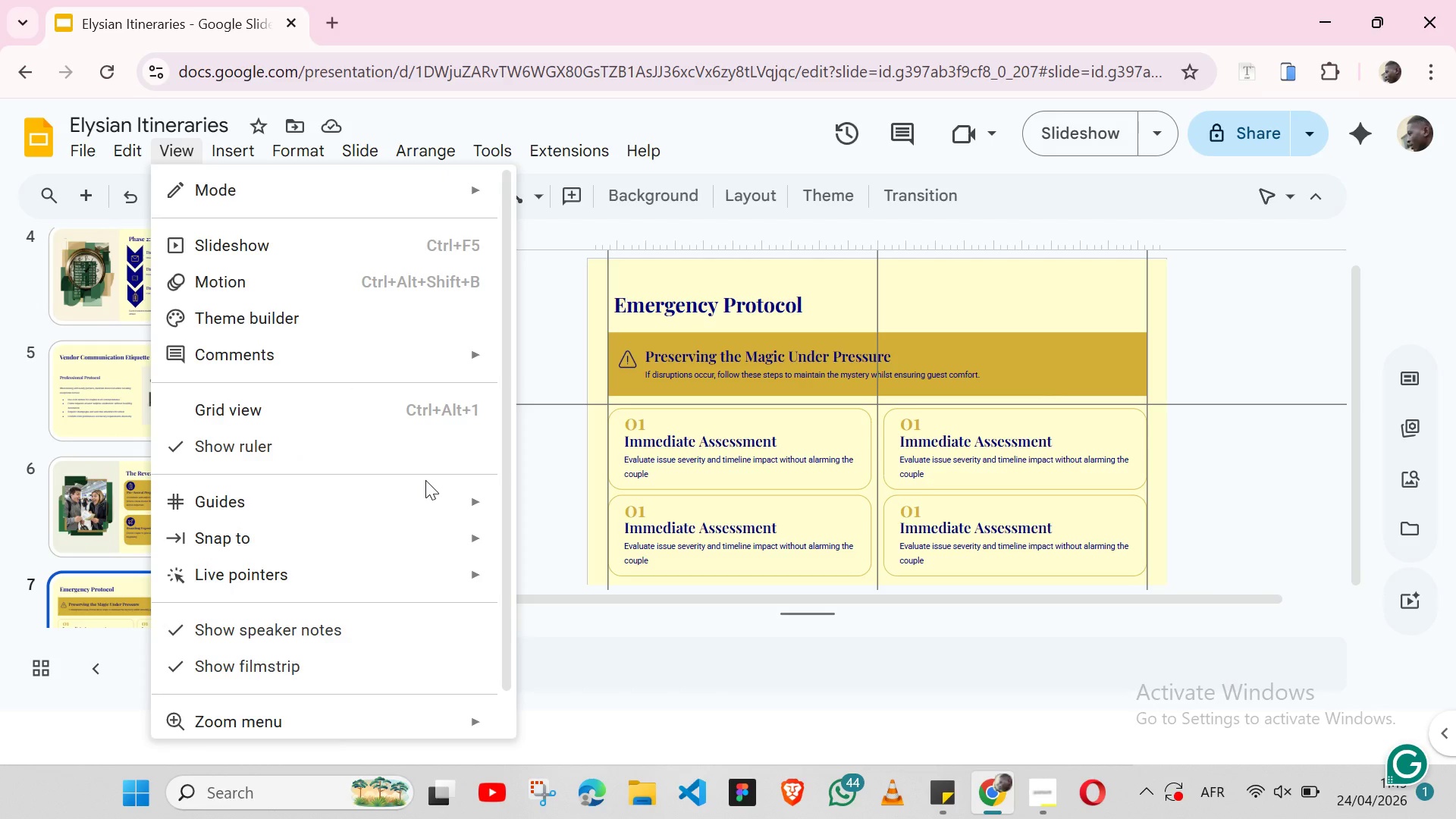 
mouse_move([475, 500])
 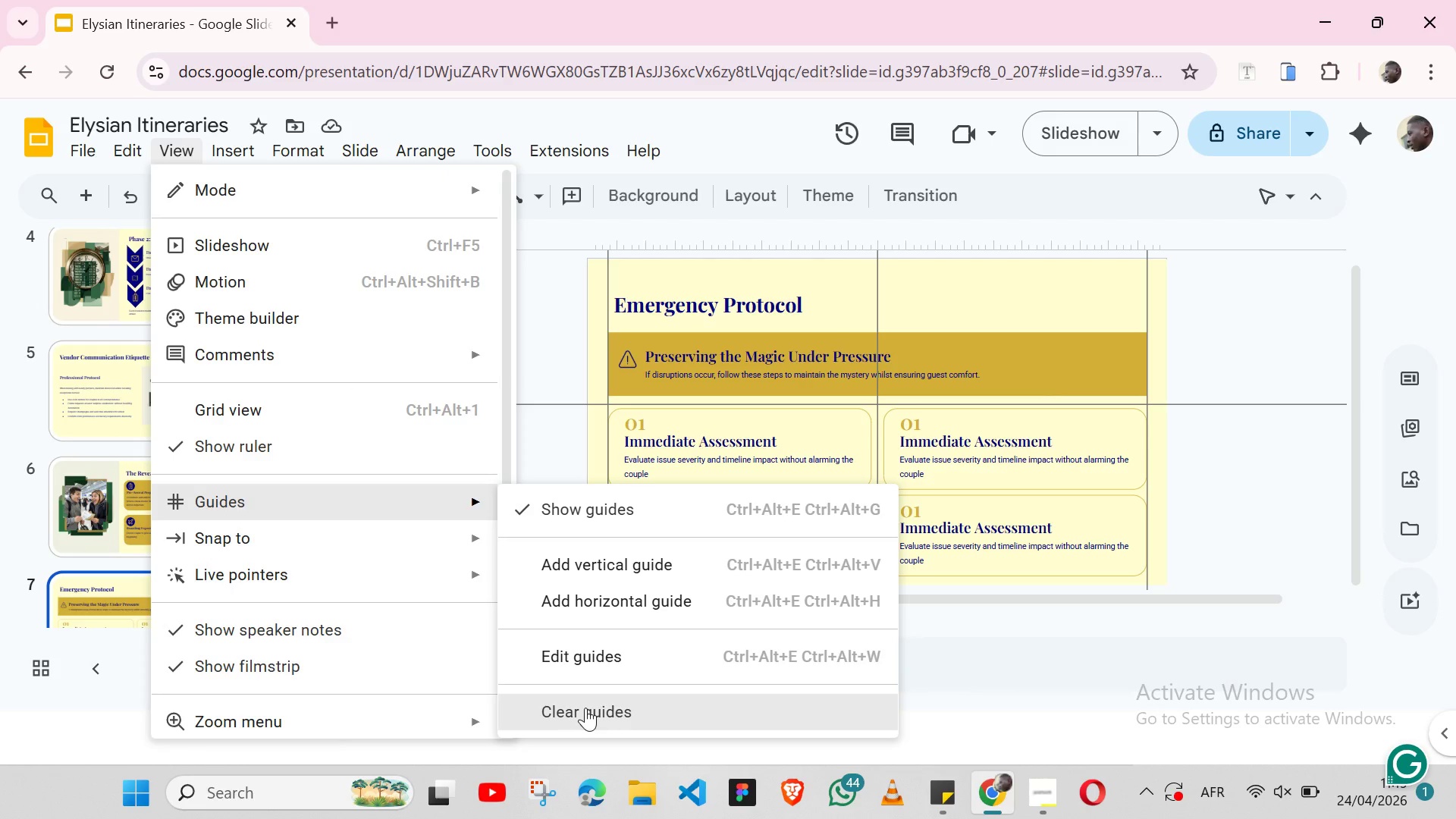 
left_click([585, 708])
 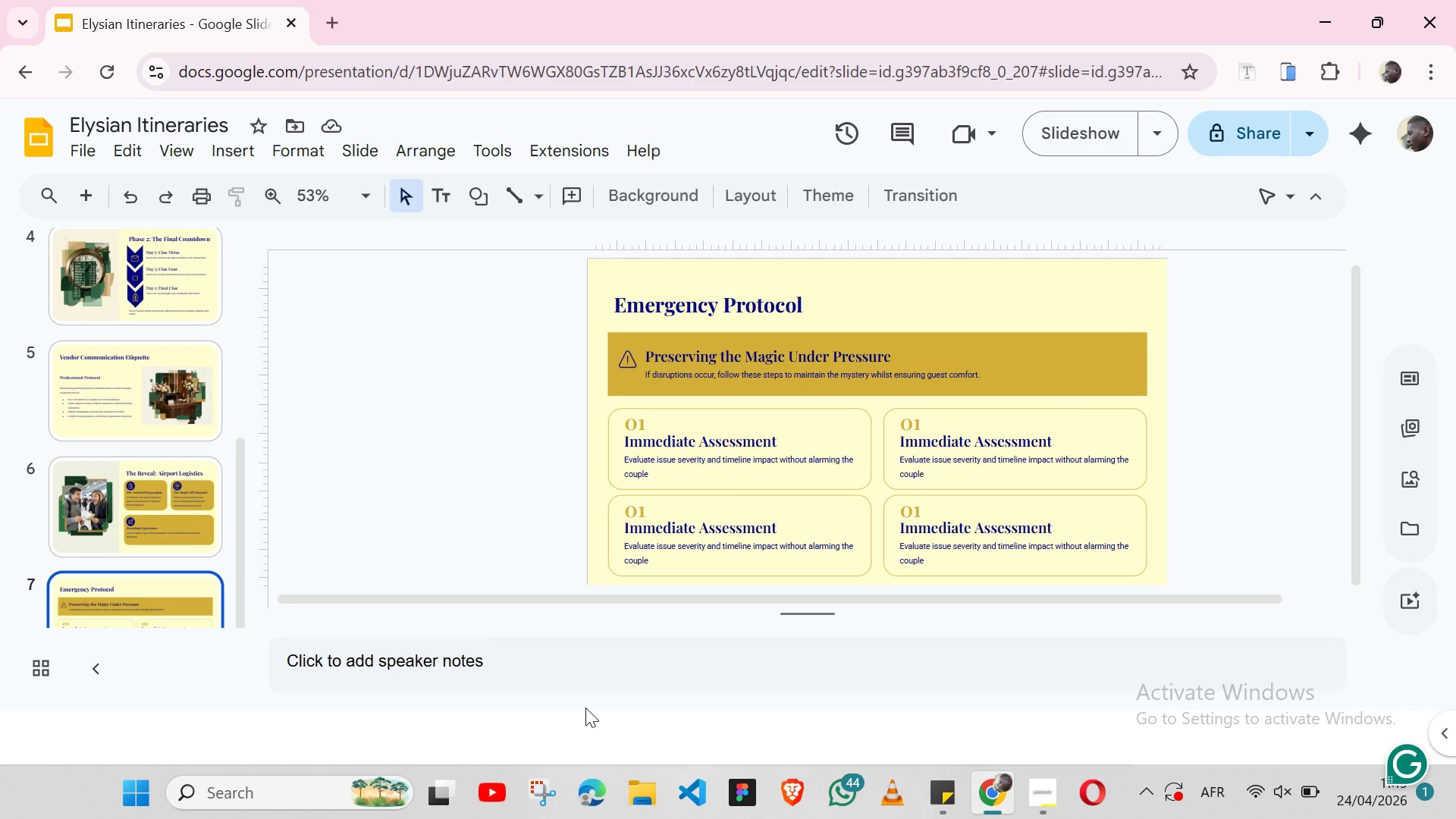 
wait(7.59)
 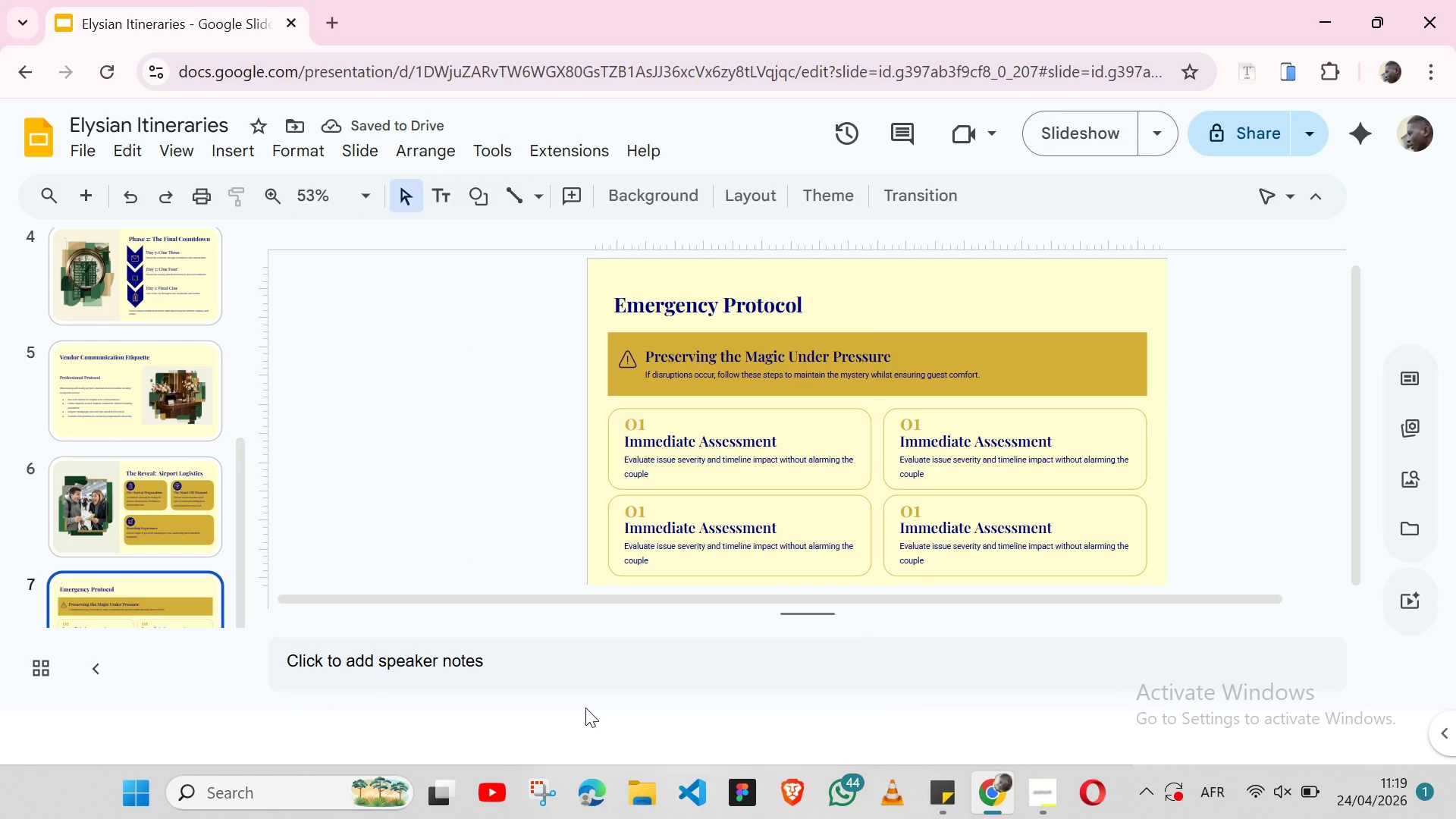 
key(Control+Z)
 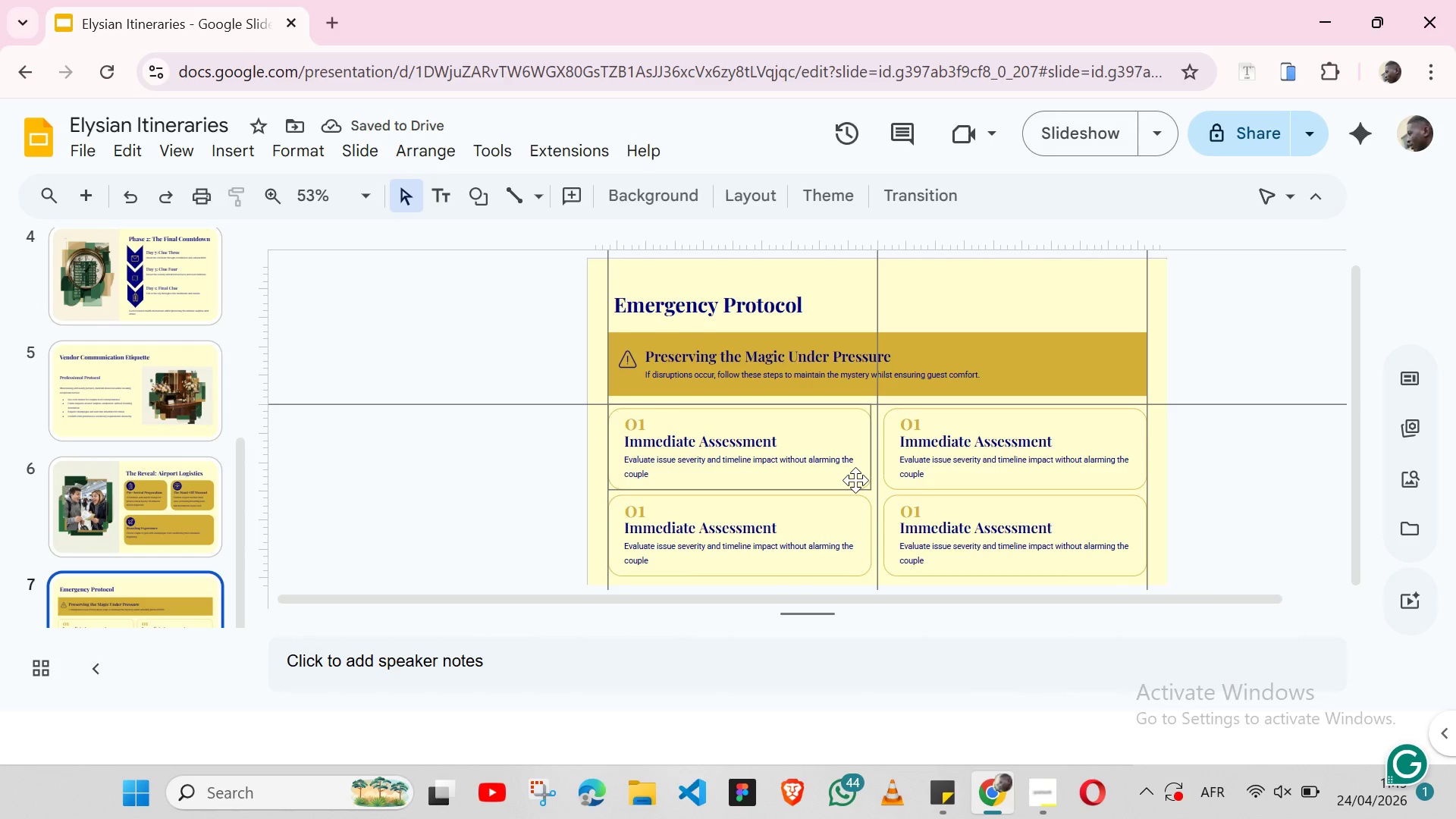 
left_click([855, 480])
 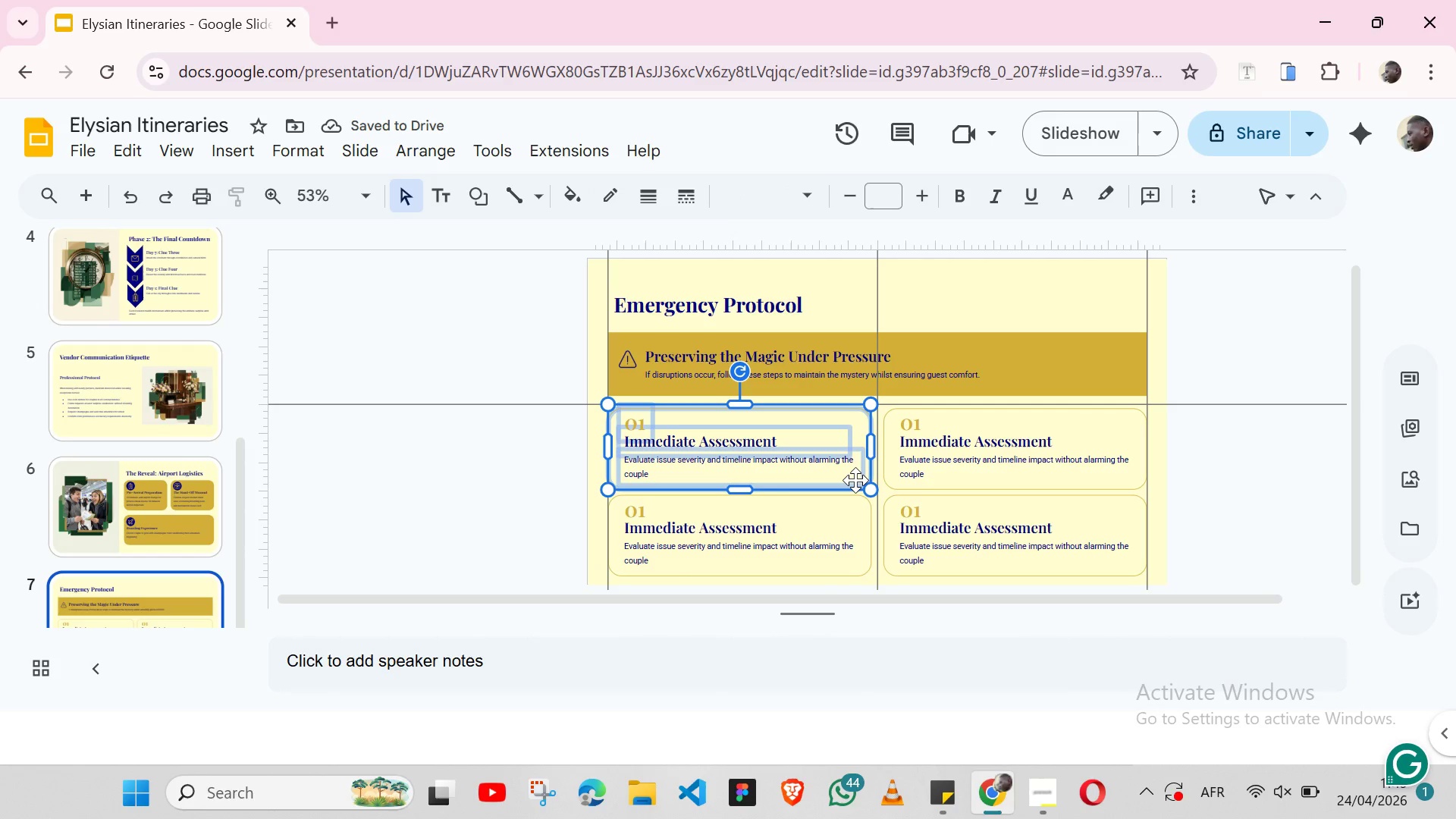 
hold_key(key=ShiftLeft, duration=1.53)
 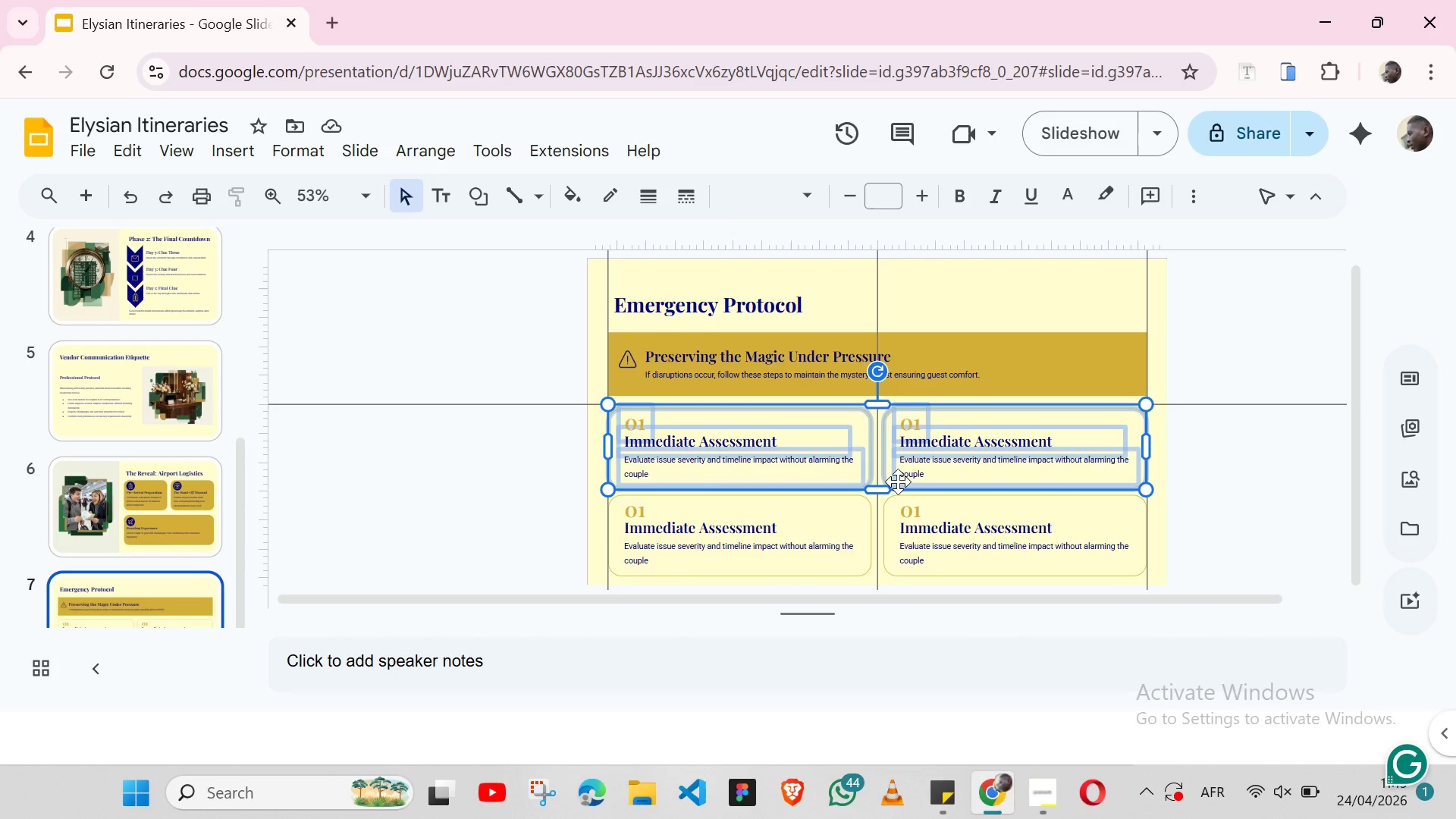 
hold_key(key=ShiftLeft, duration=0.67)
left_click([898, 482])
 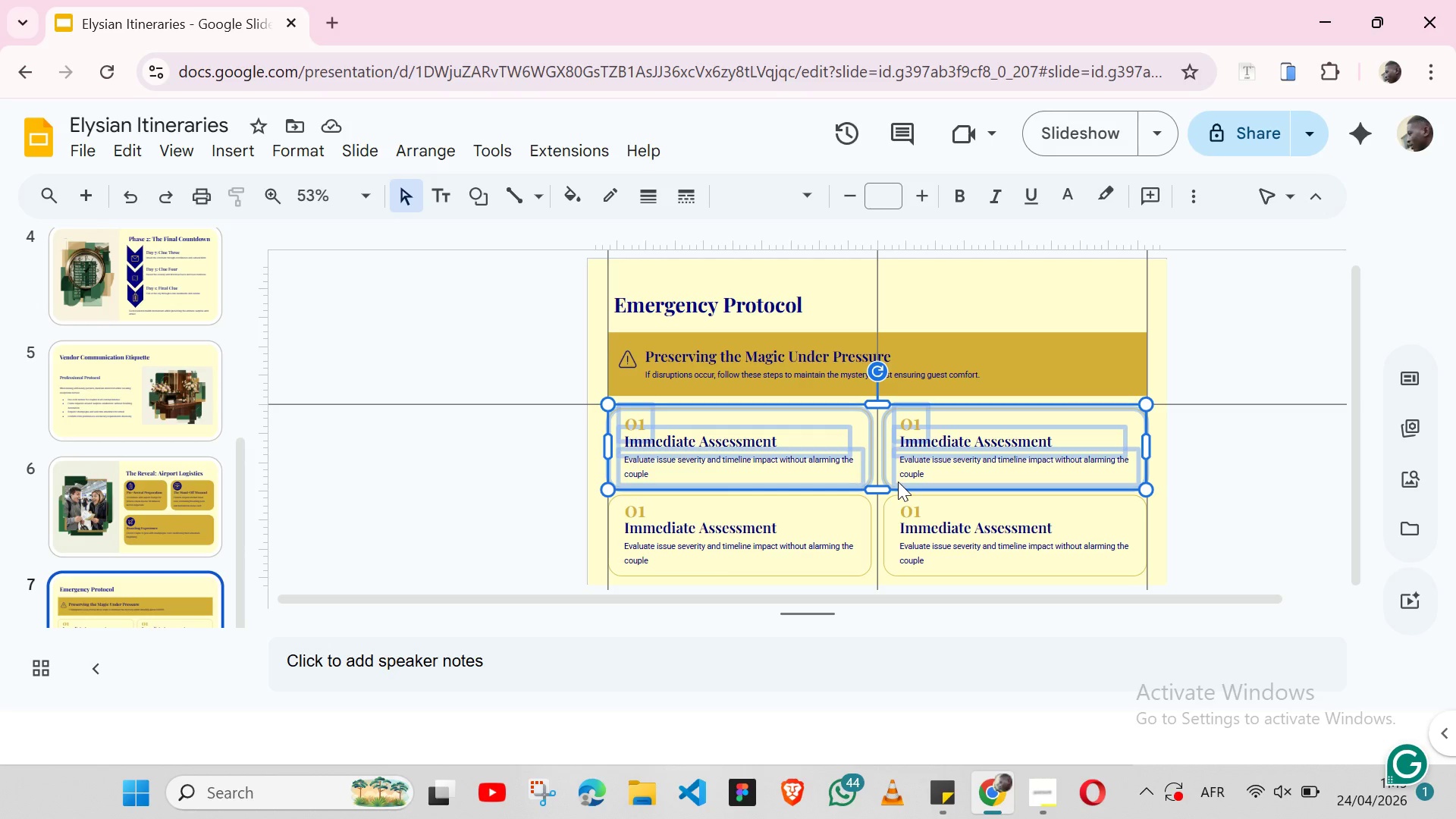 
key(ArrowUp)
 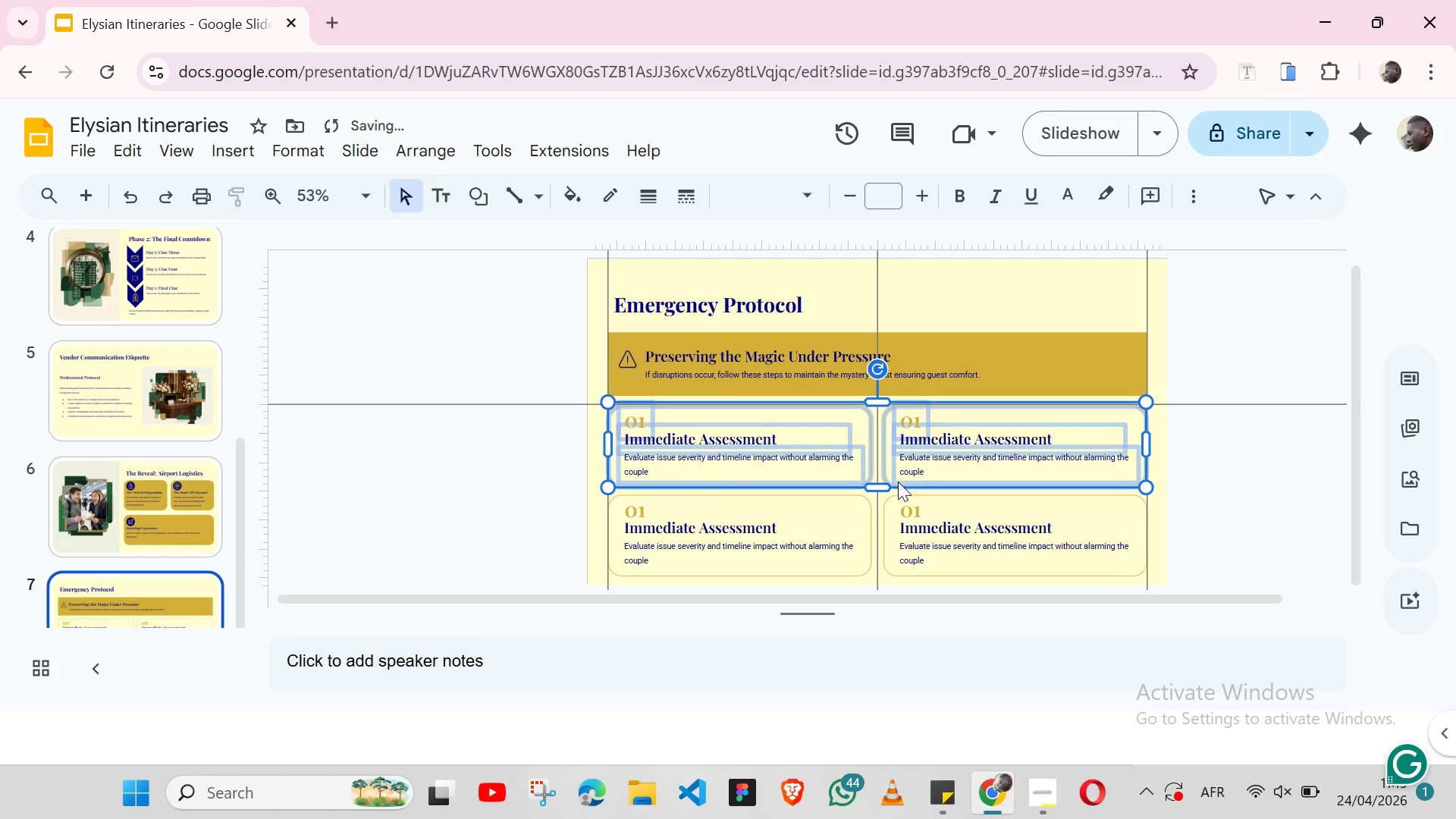 
key(ArrowUp)
 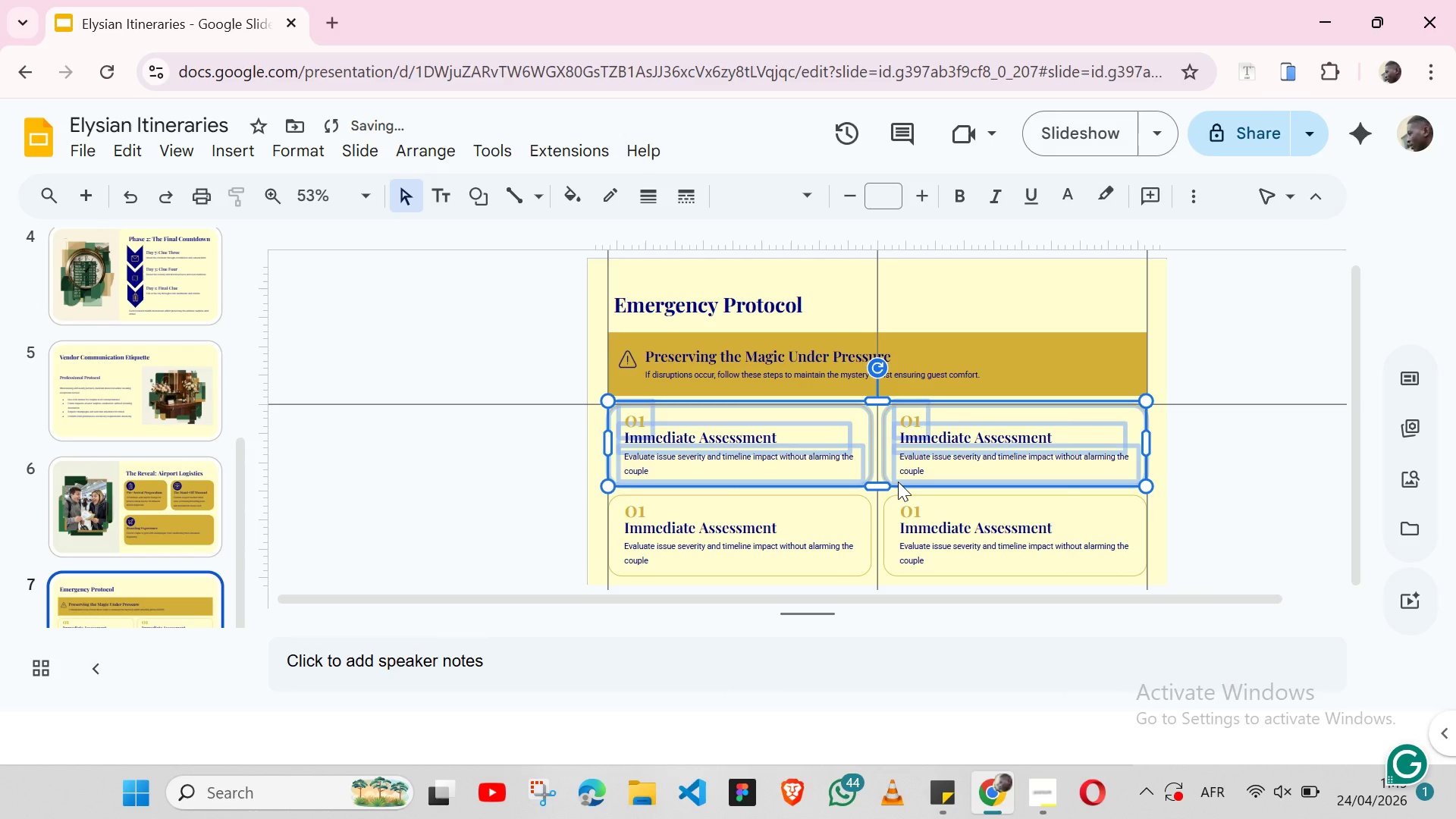 
key(ArrowUp)
 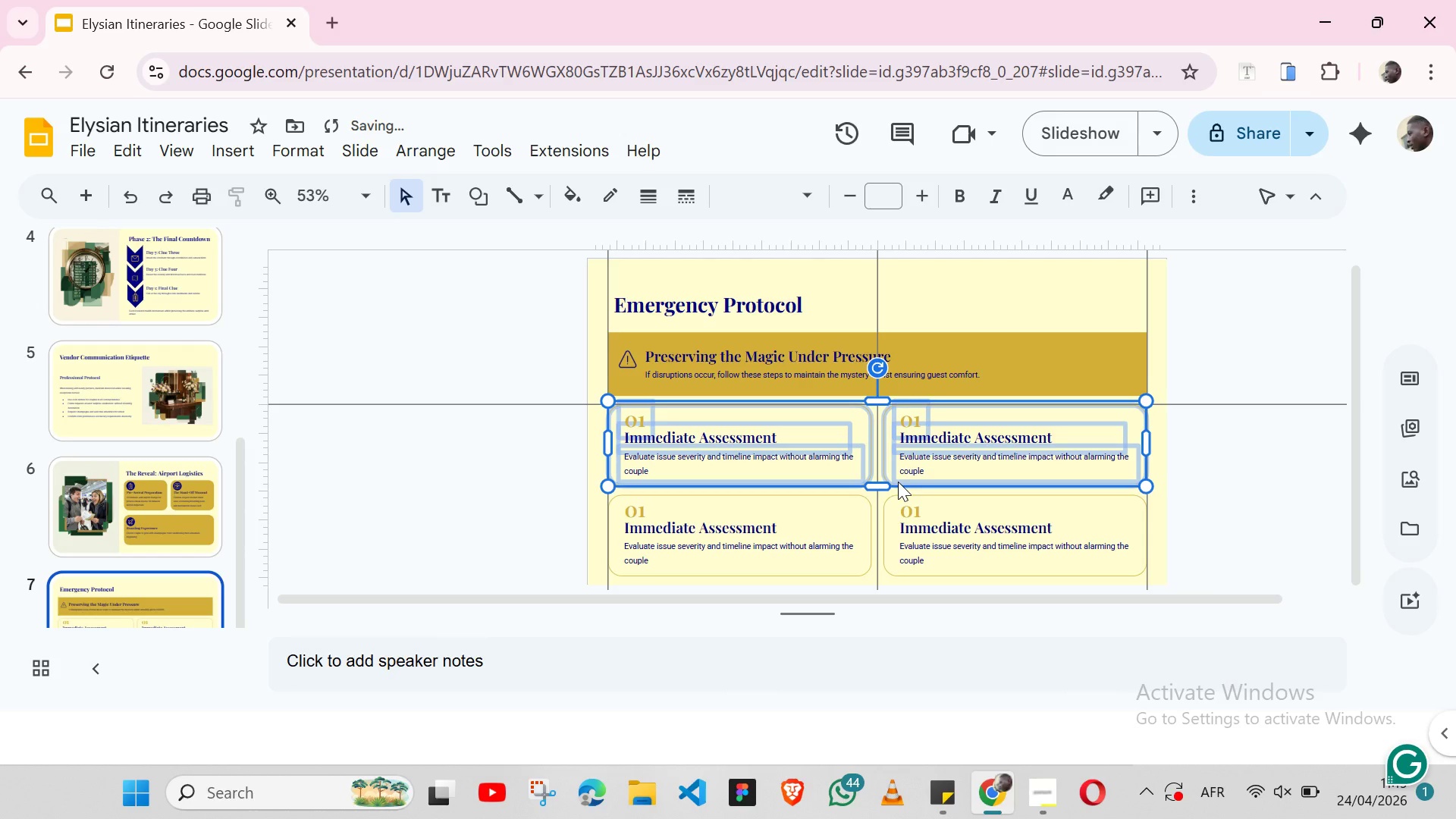 
key(ArrowDown)
 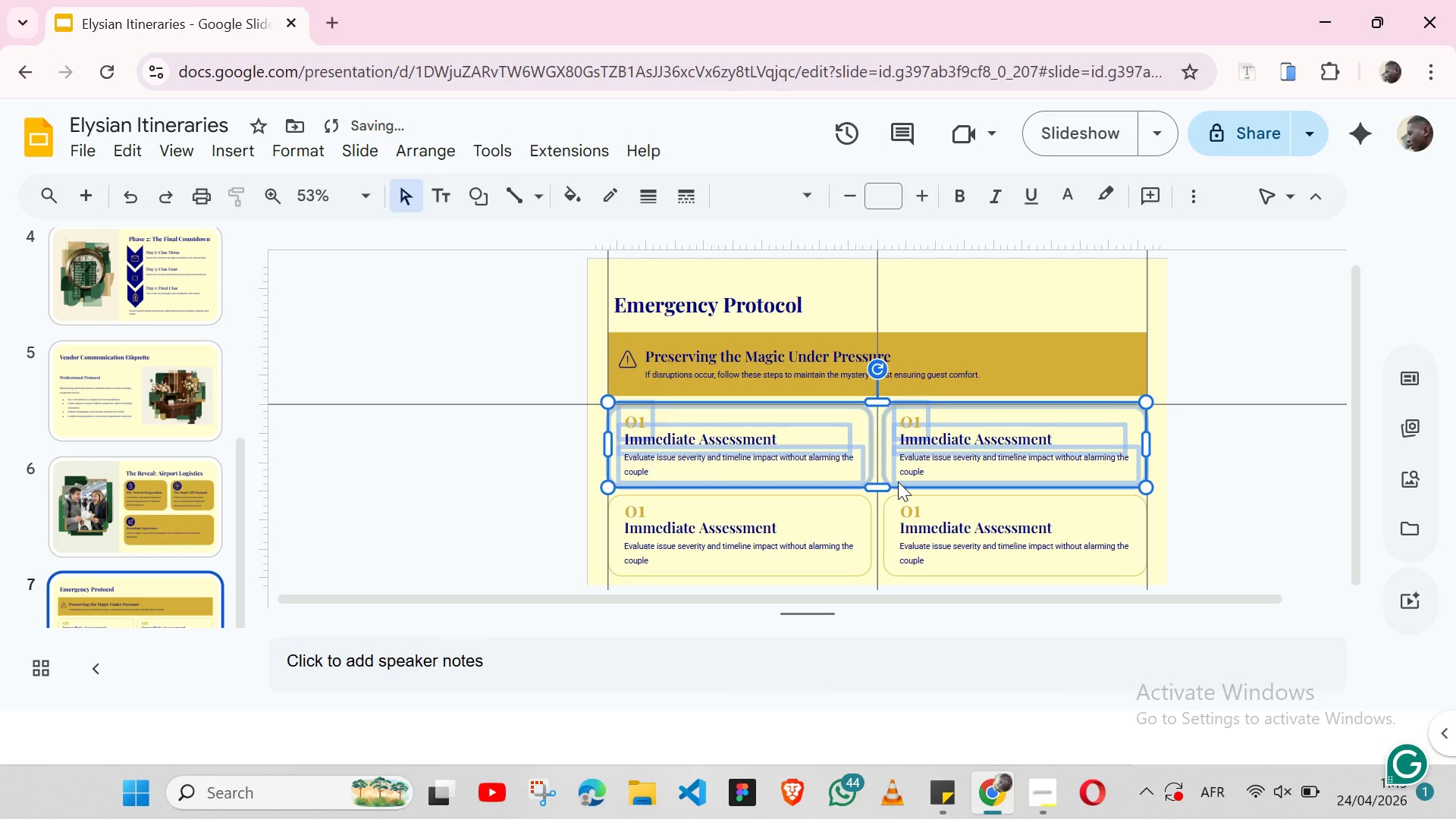 
key(ArrowUp)
 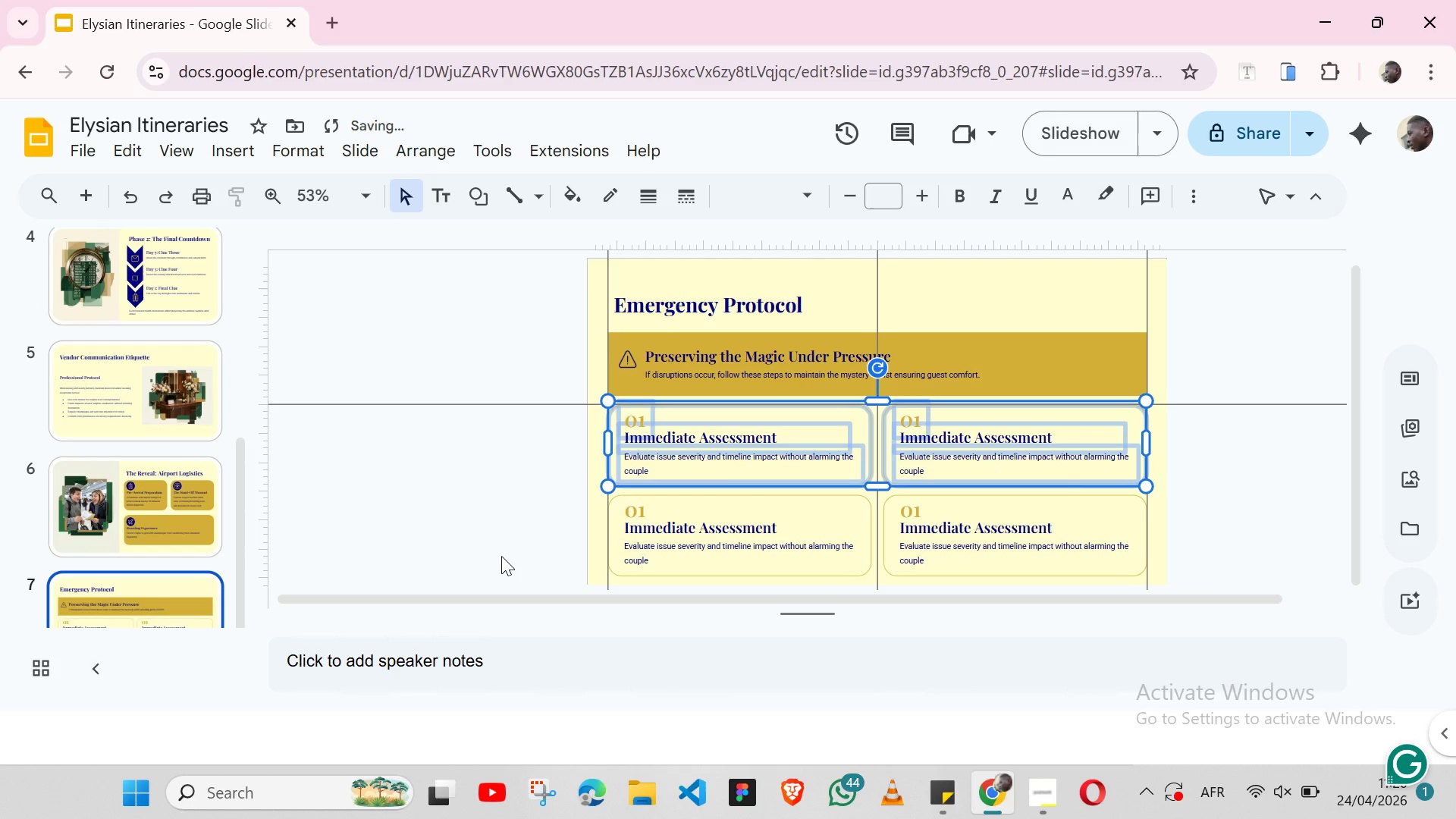 
left_click([501, 556])
 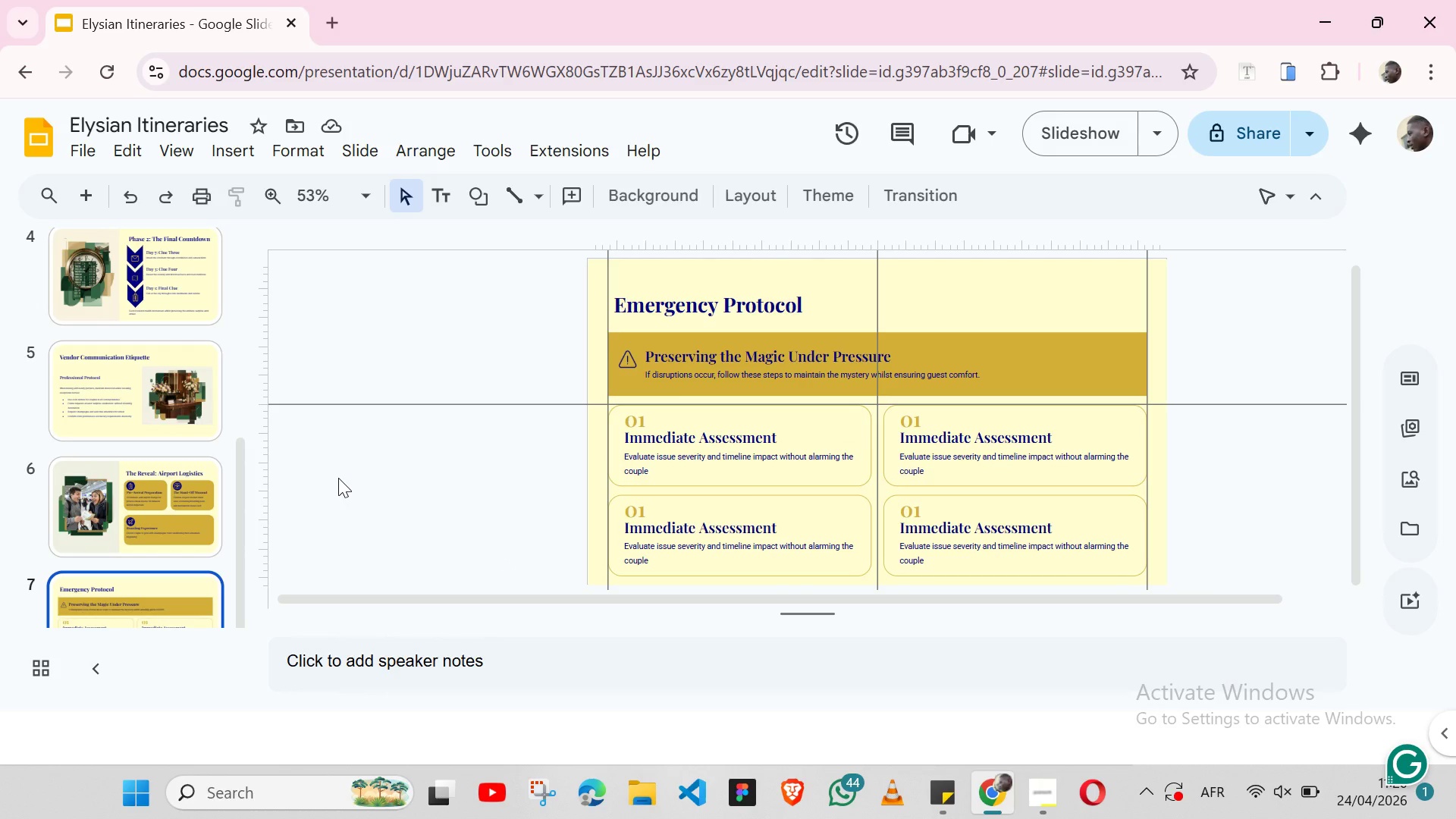 
wait(11.8)
 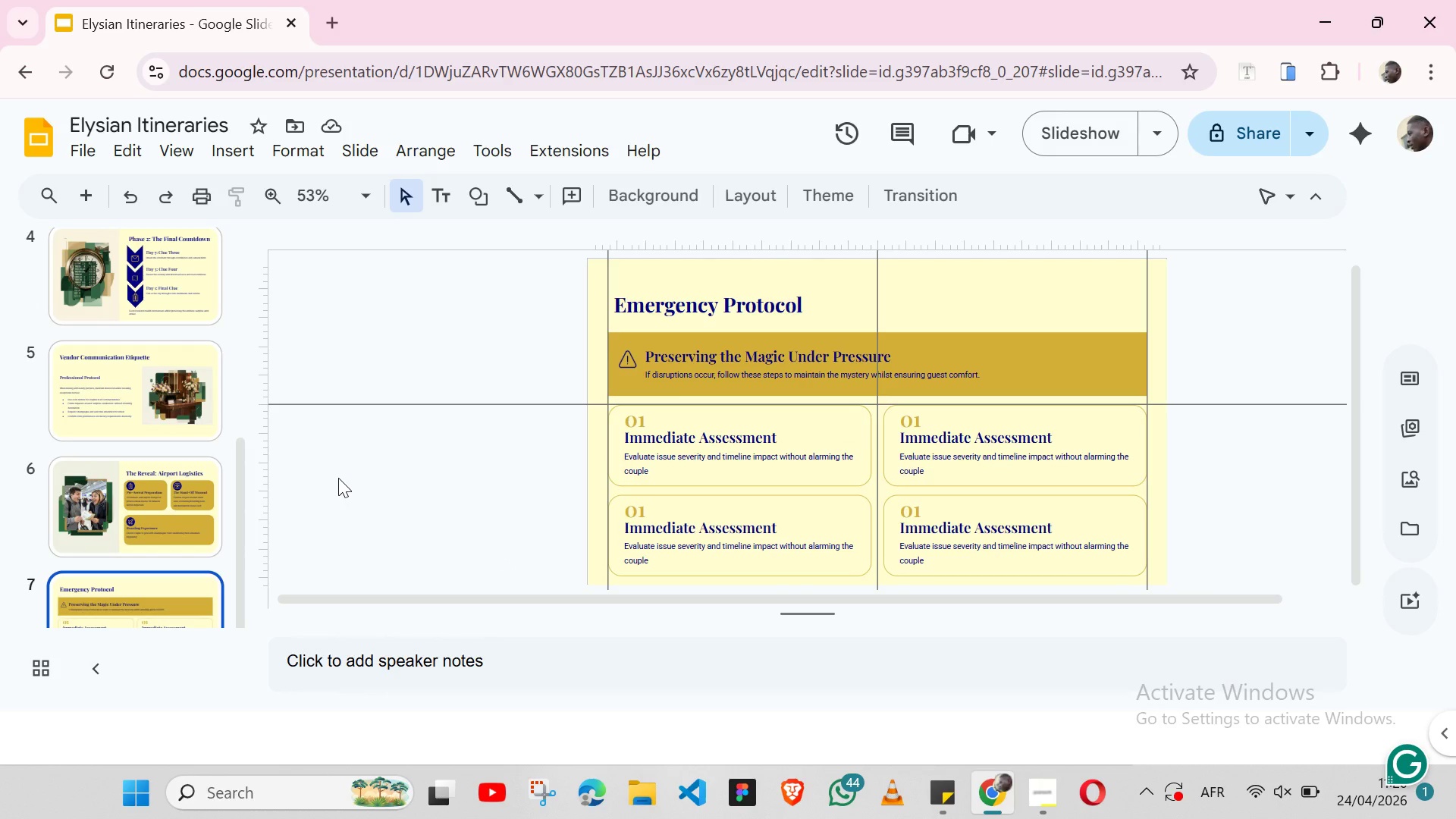 
left_click([174, 152])
 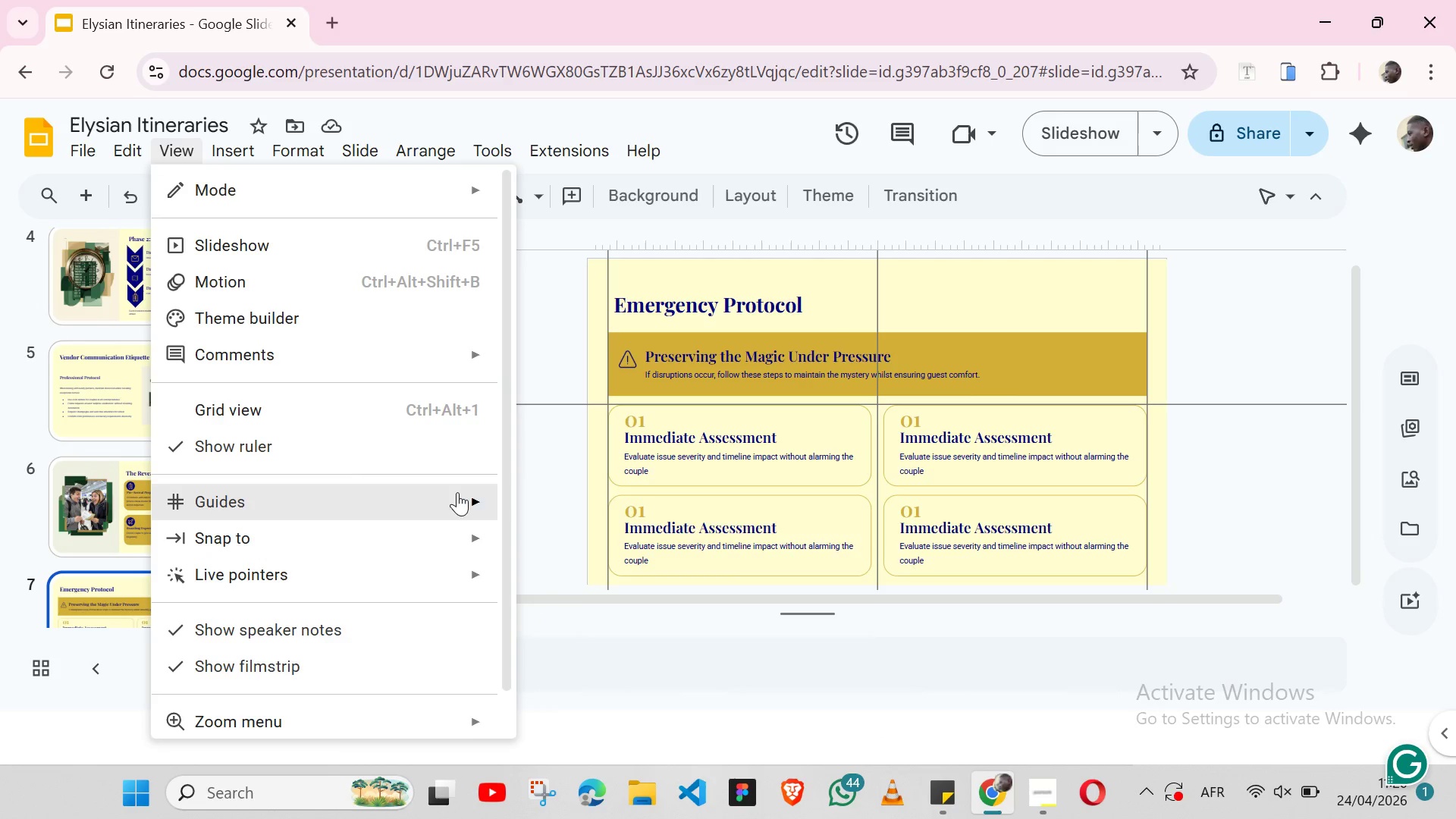 
wait(5.41)
 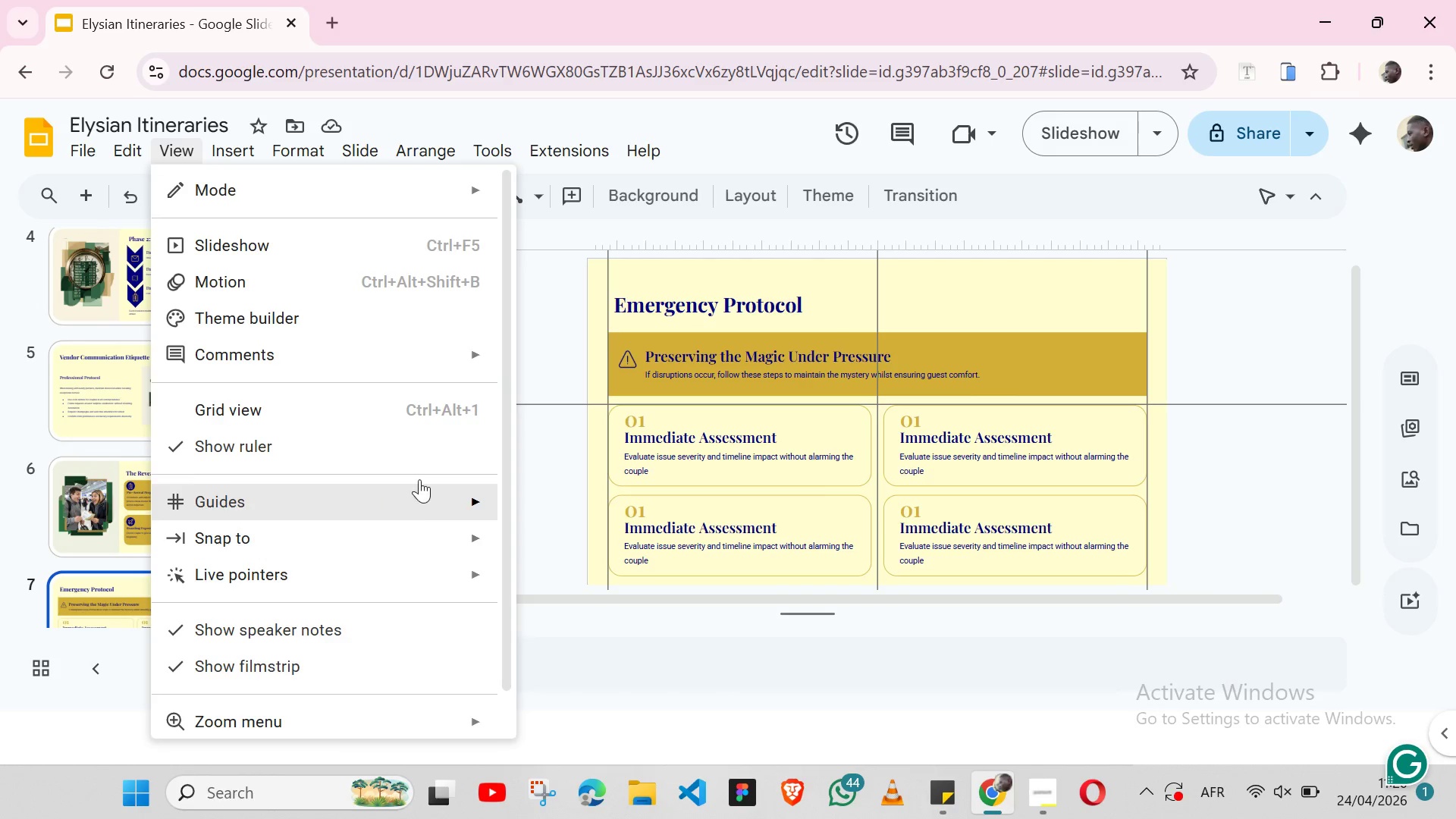 
left_click([568, 710])
 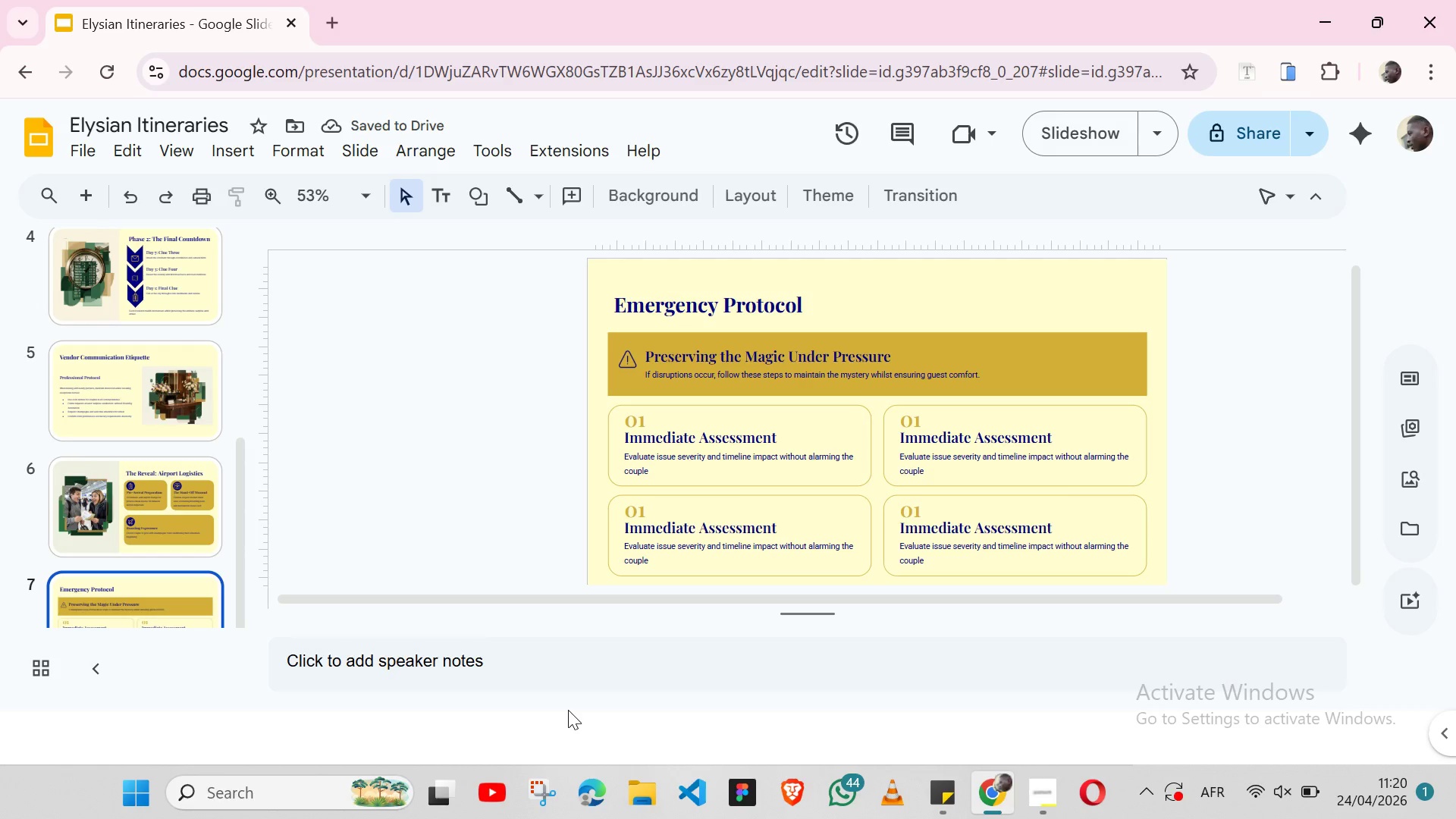 
wait(9.59)
 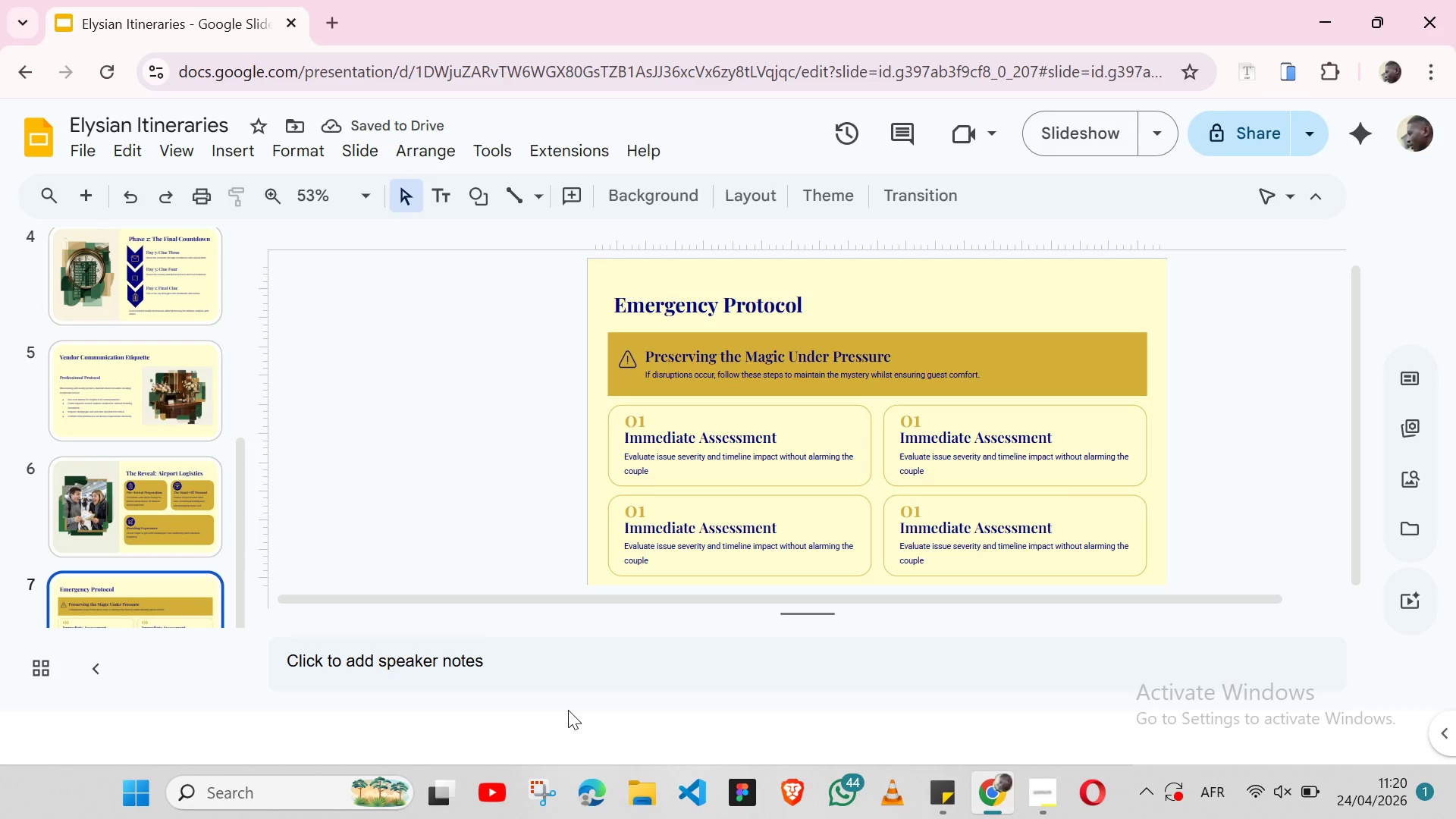 
left_click([612, 526])
 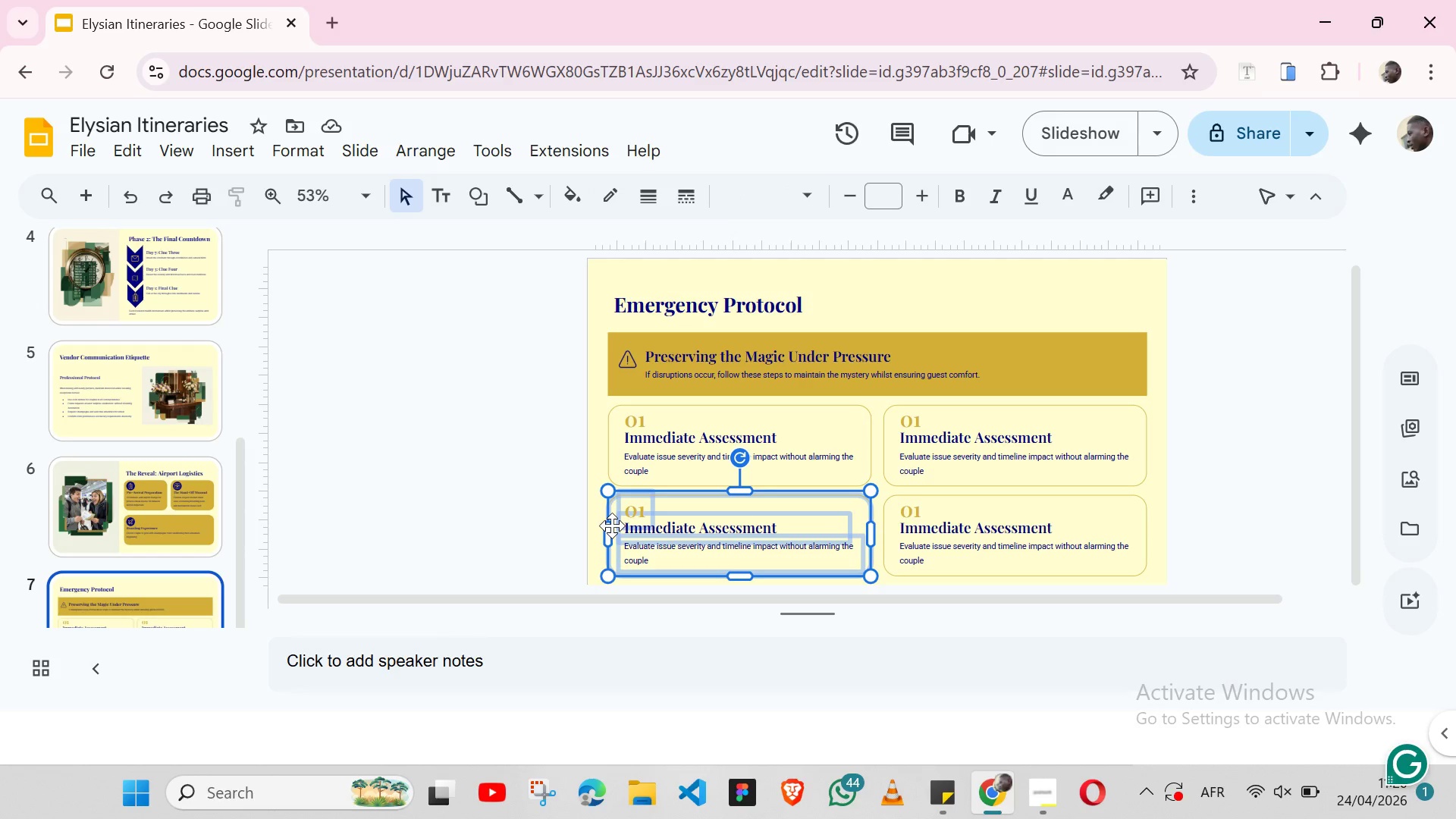 
hold_key(key=ShiftLeft, duration=1.53)
 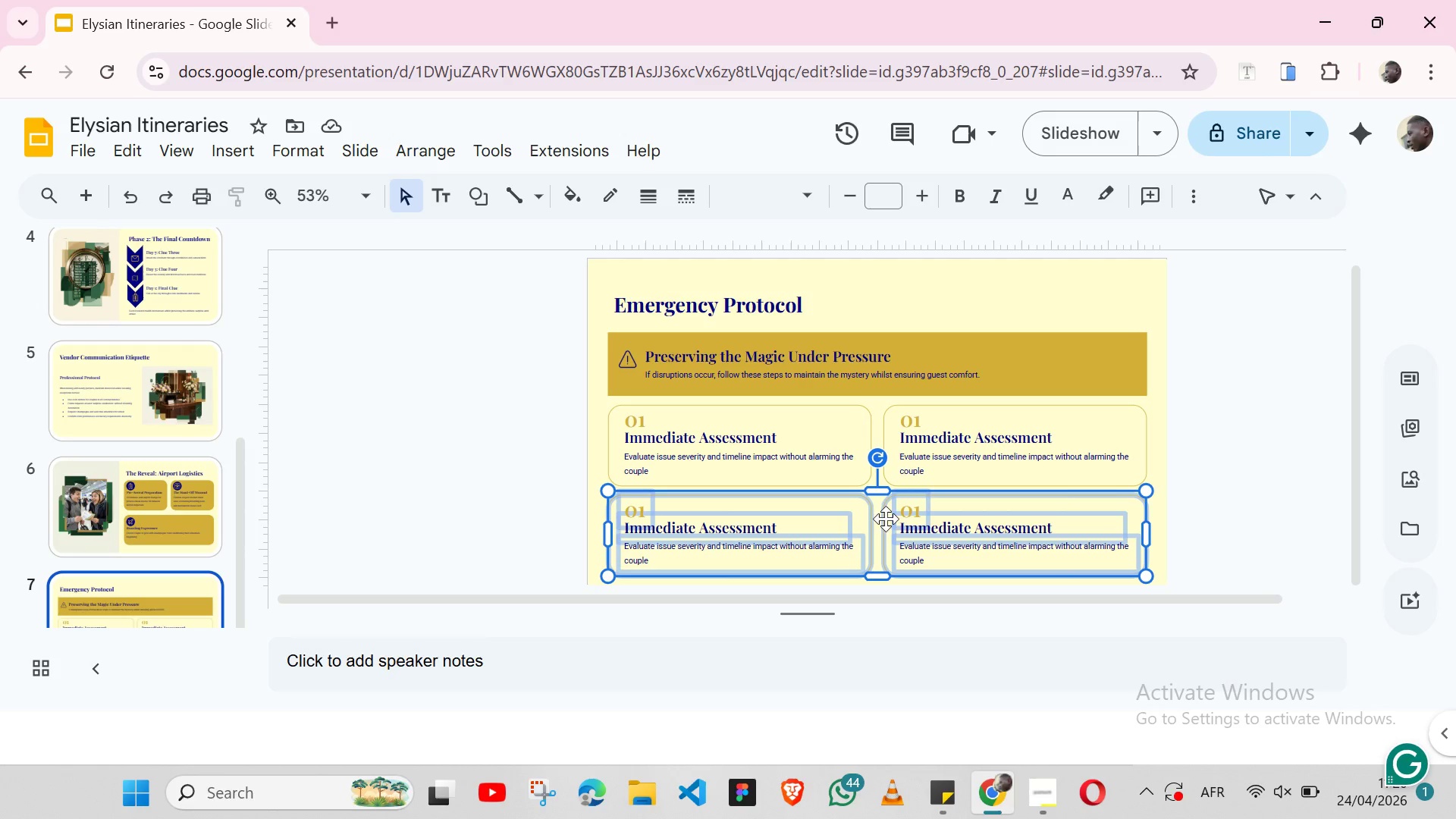 
hold_key(key=ShiftLeft, duration=1.5)
left_click([886, 519])
 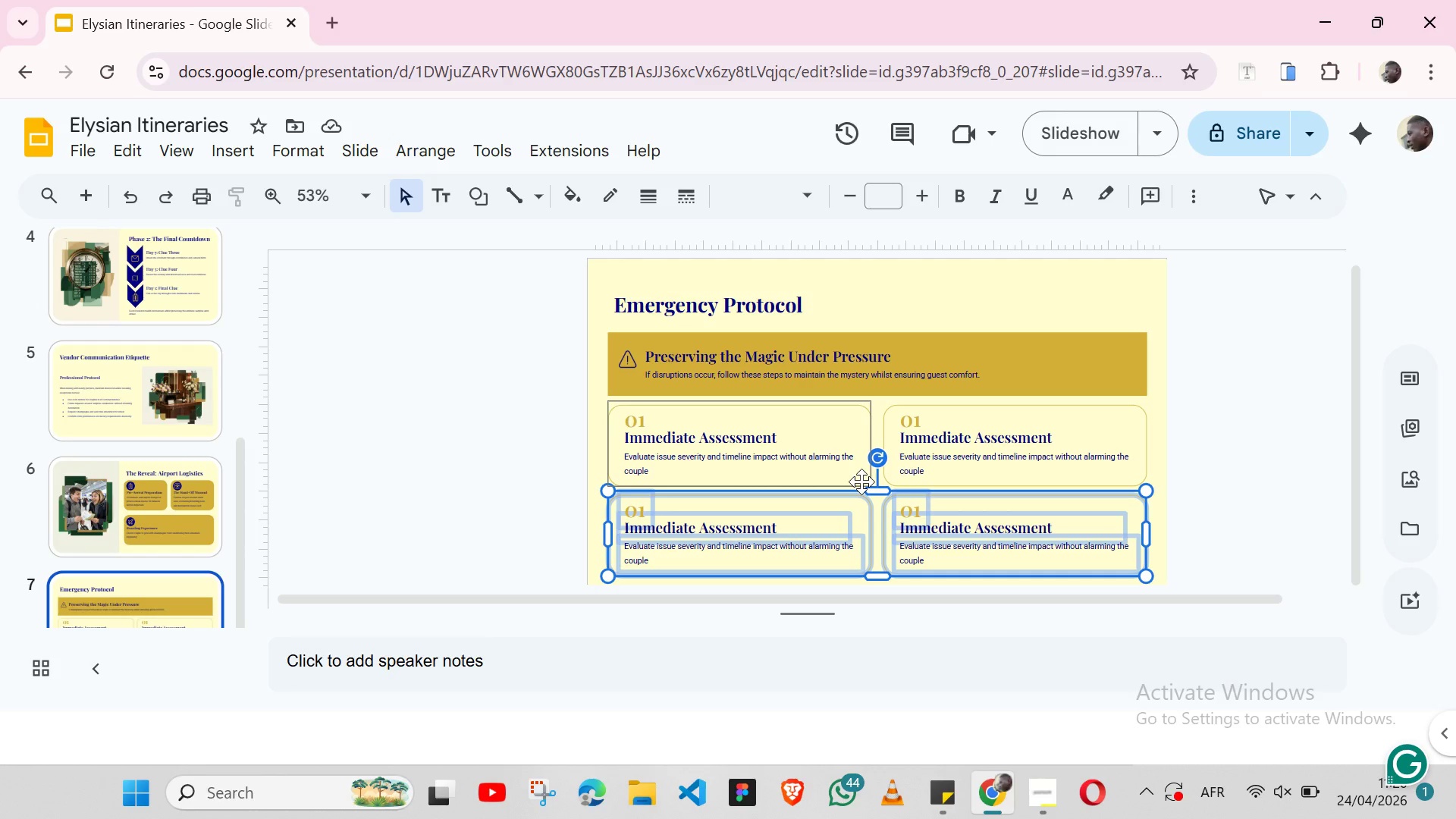 
hold_key(key=ShiftLeft, duration=1.5)
left_click([861, 482])
 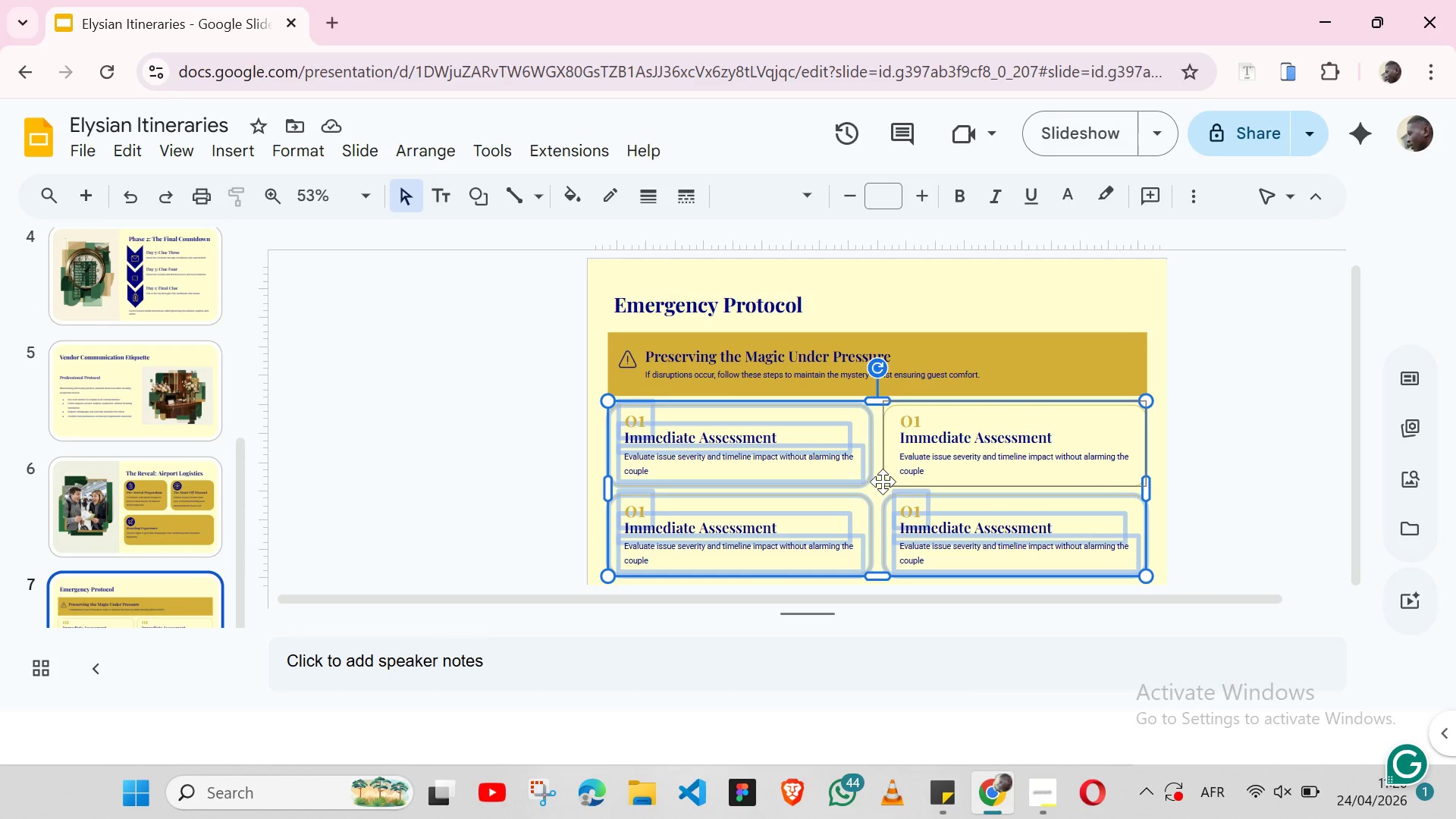 
hold_key(key=ShiftLeft, duration=1.51)
left_click([884, 479])
 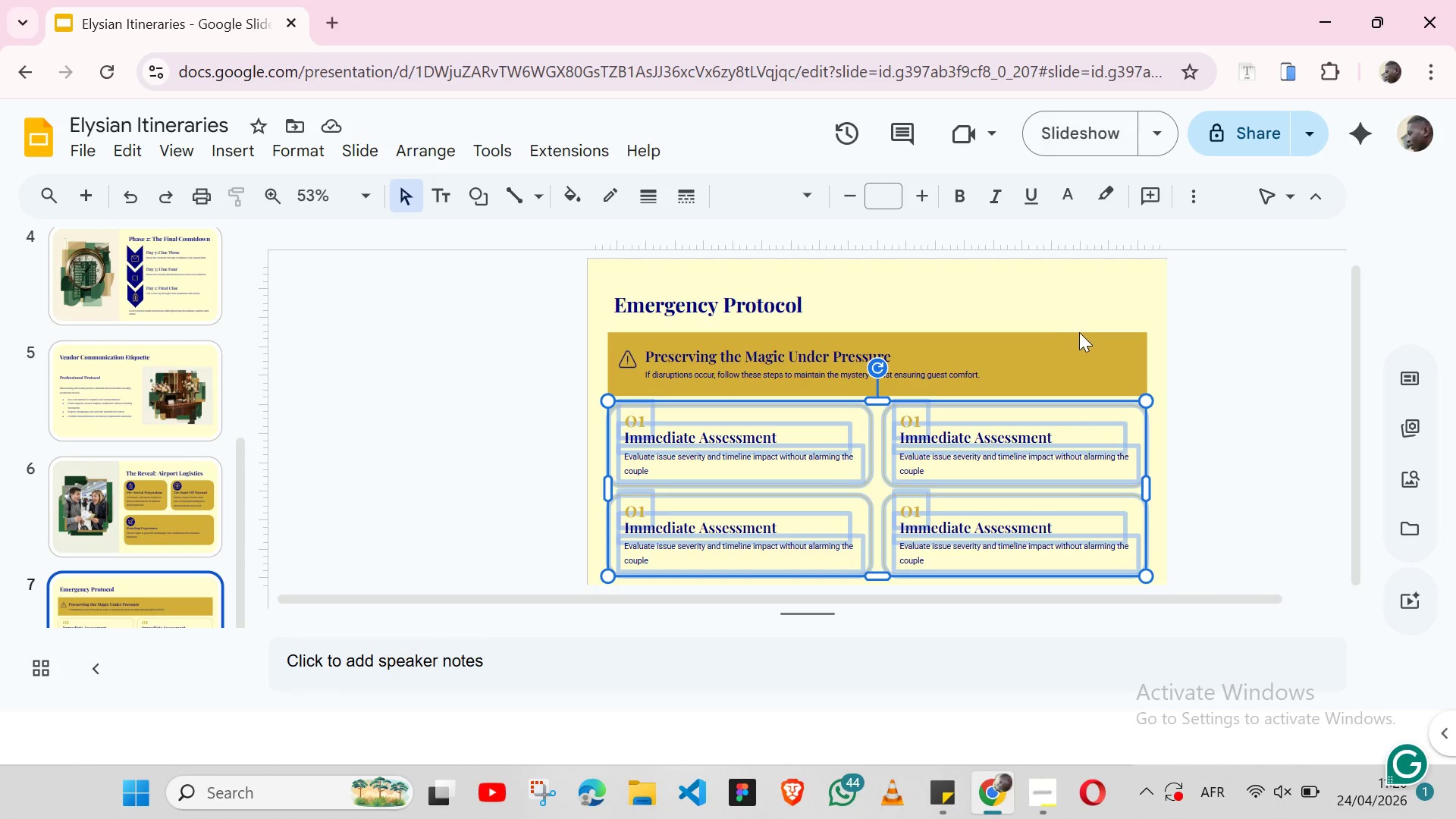 
hold_key(key=ShiftLeft, duration=1.53)
 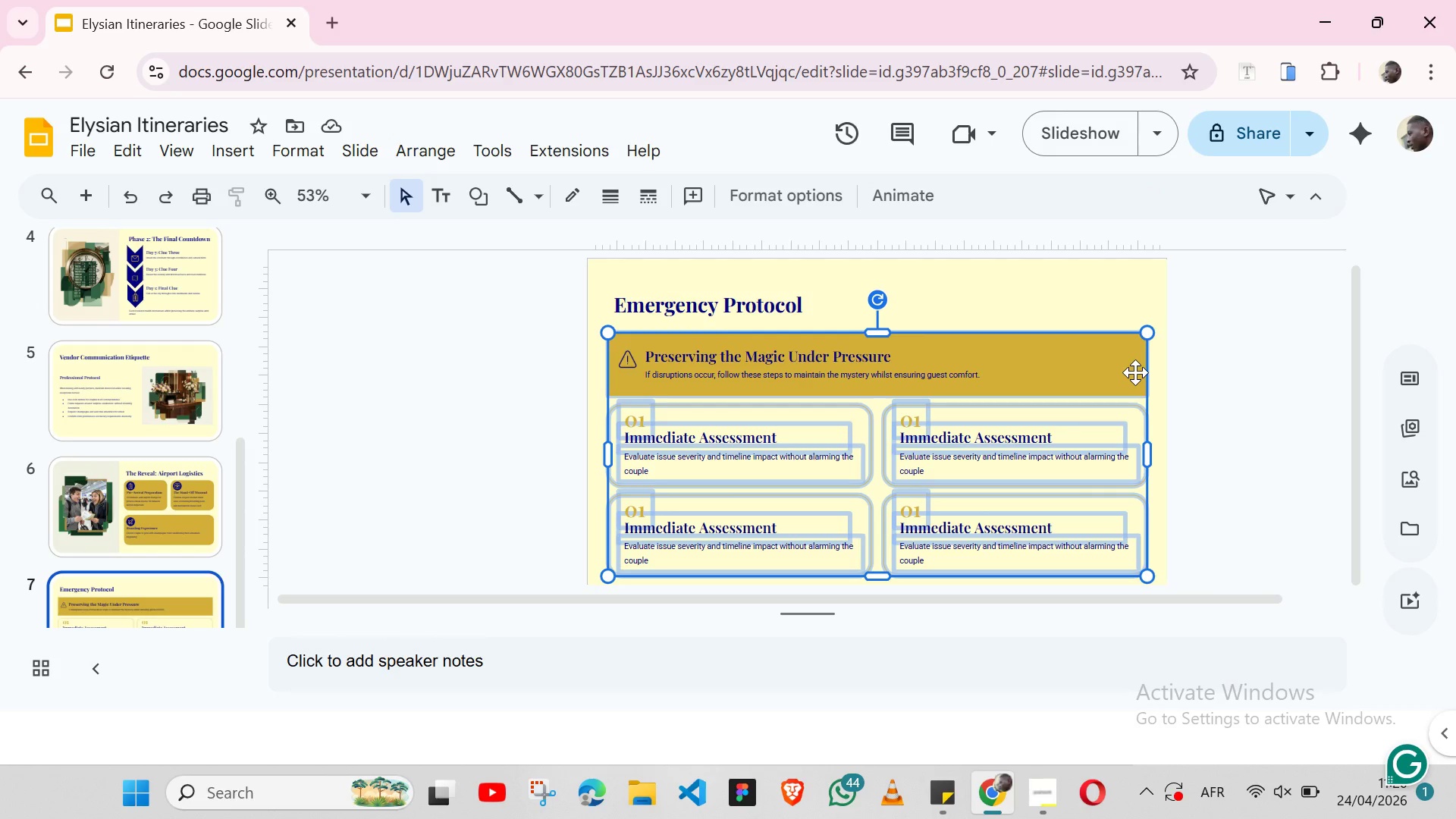 
left_click([1135, 372])
 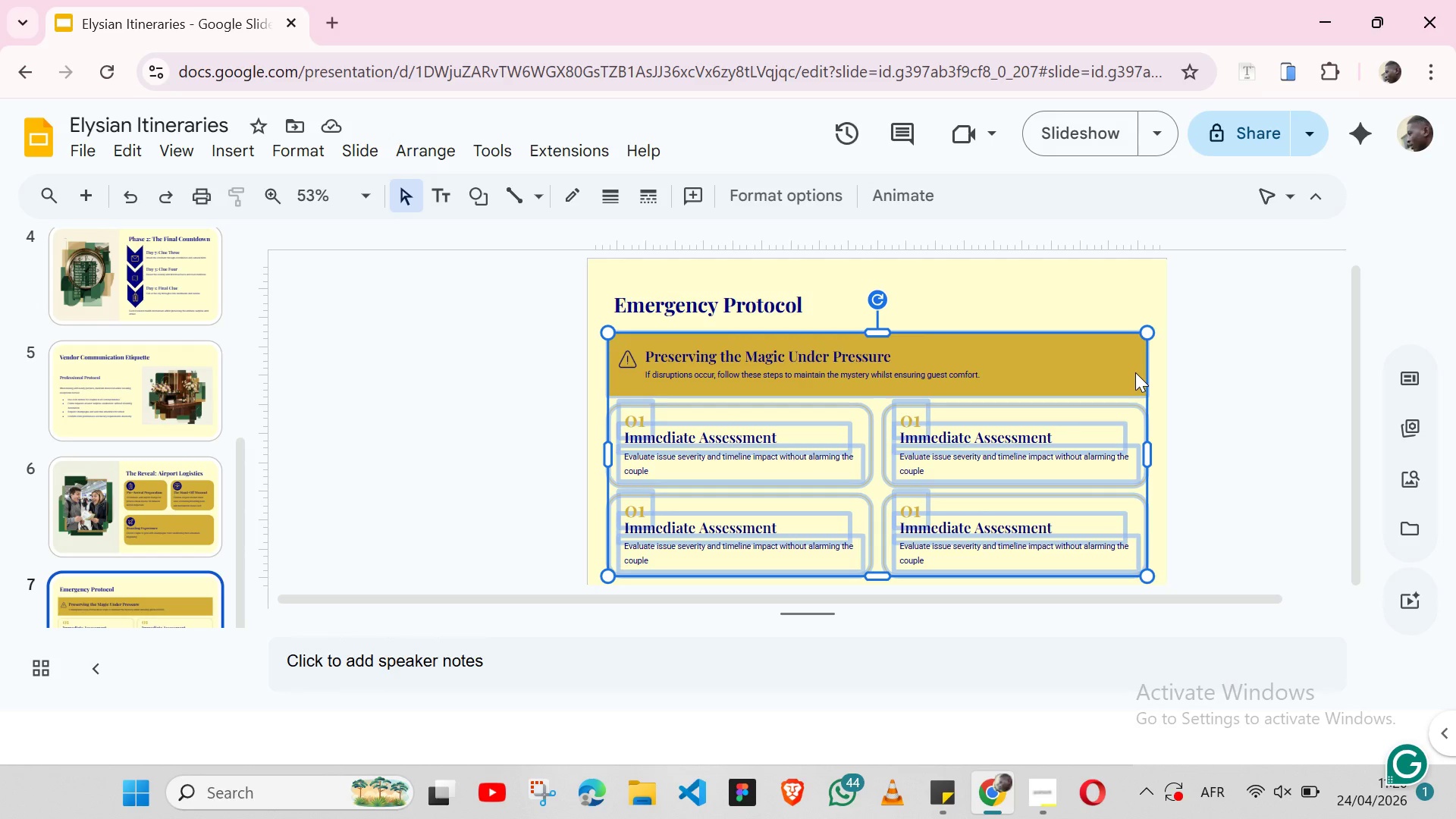 
key(Shift+ArrowUp)
 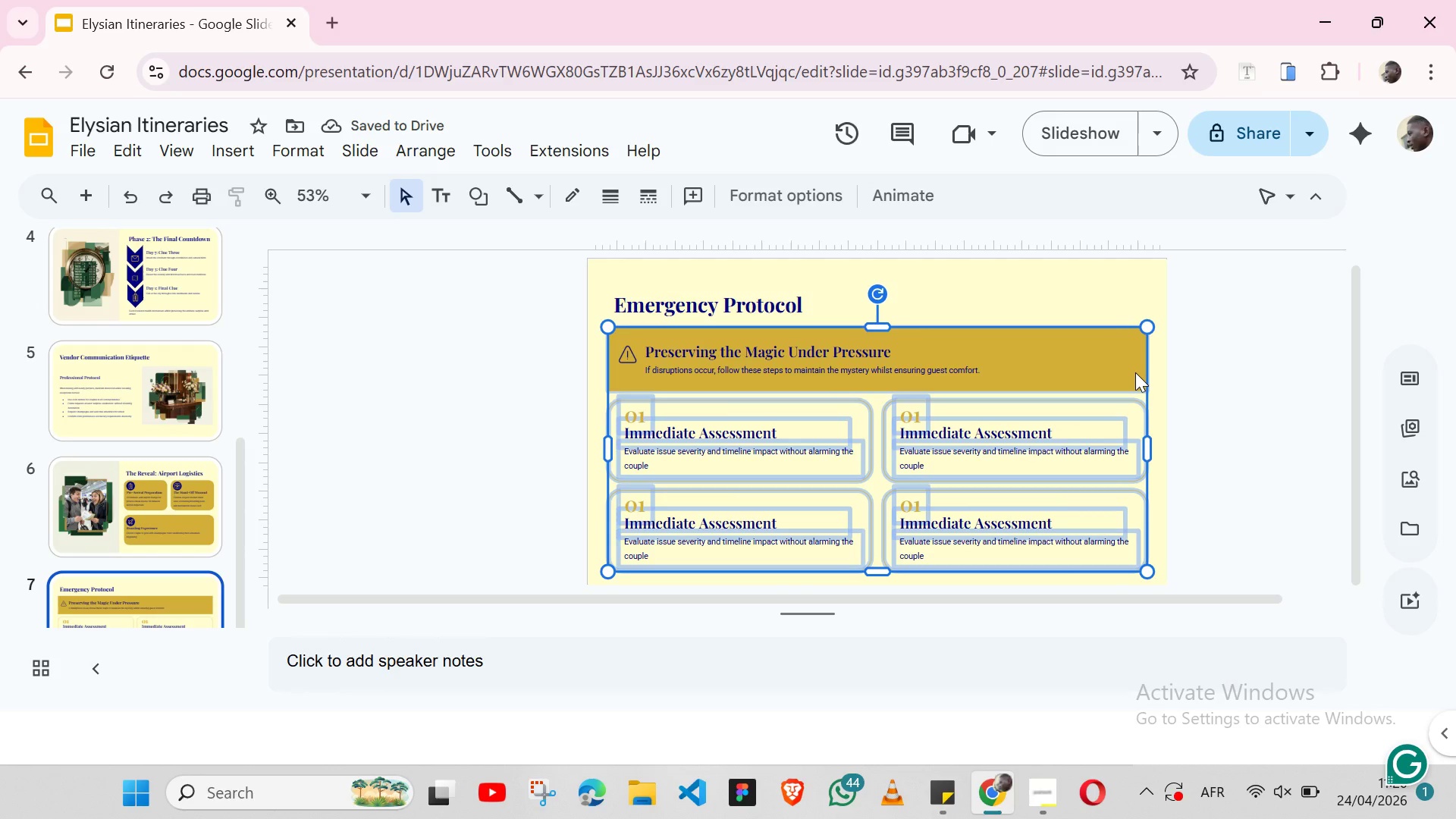 
key(ArrowUp)
 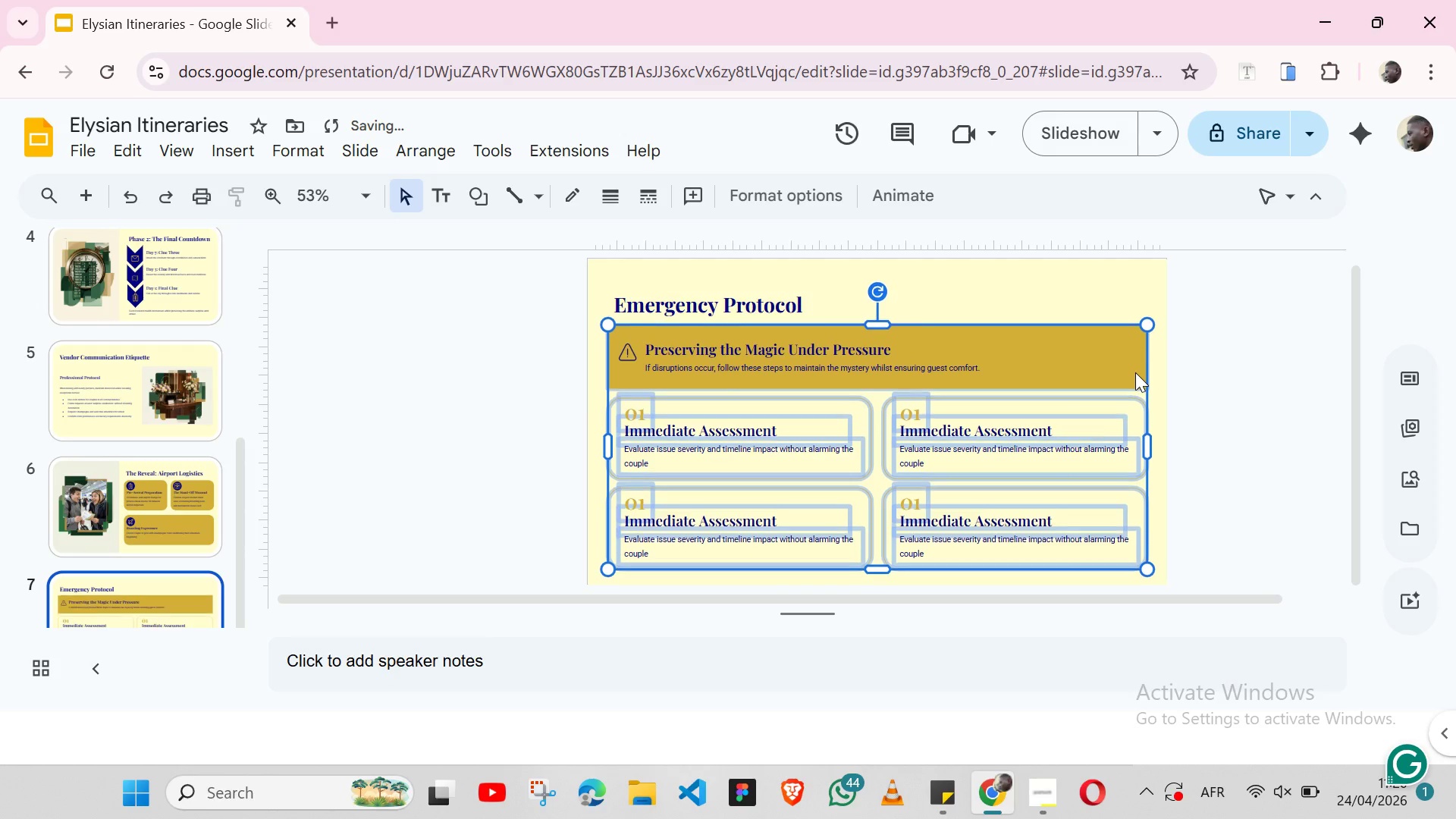 
key(ArrowUp)
 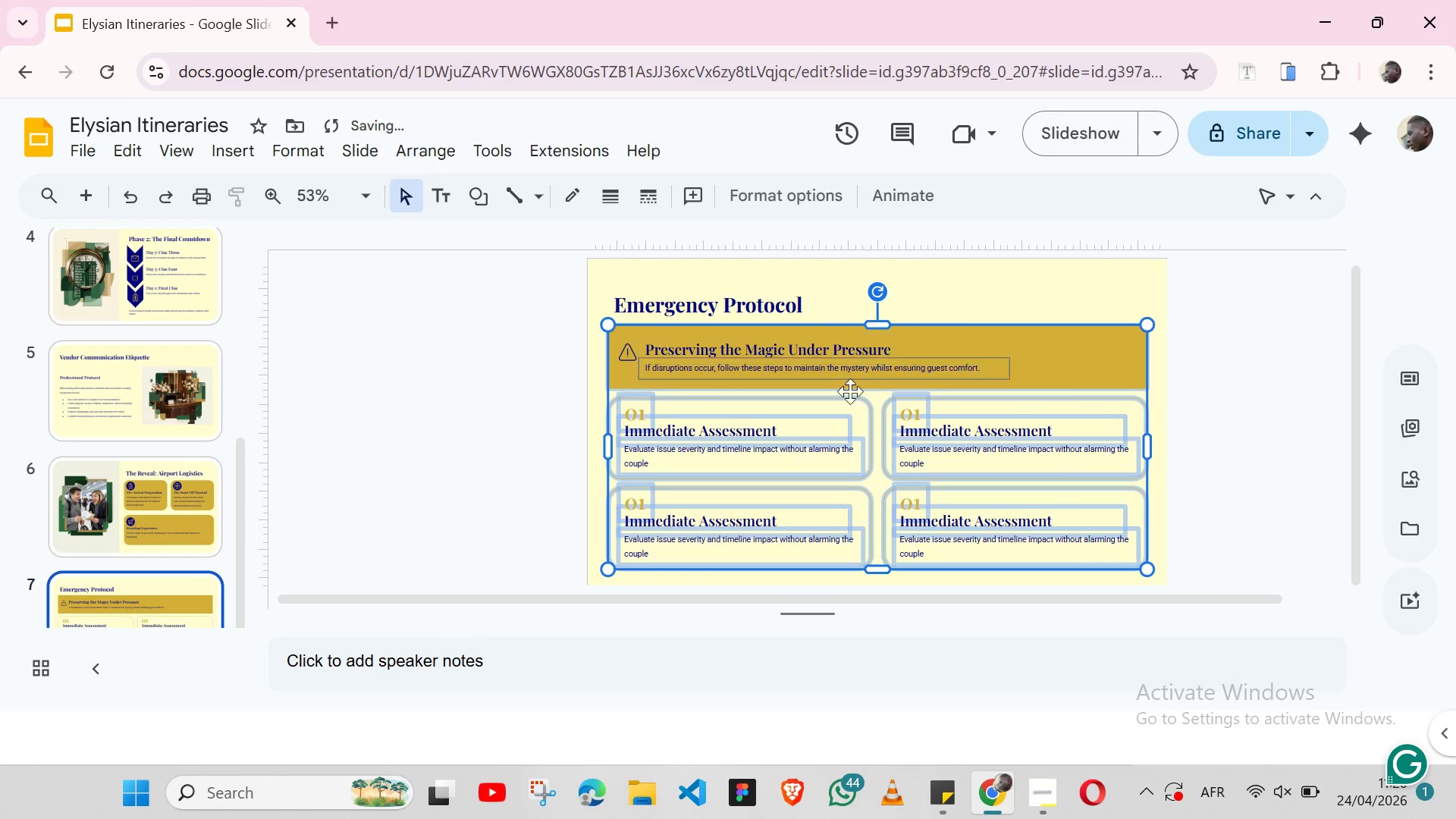 
left_click([520, 432])
 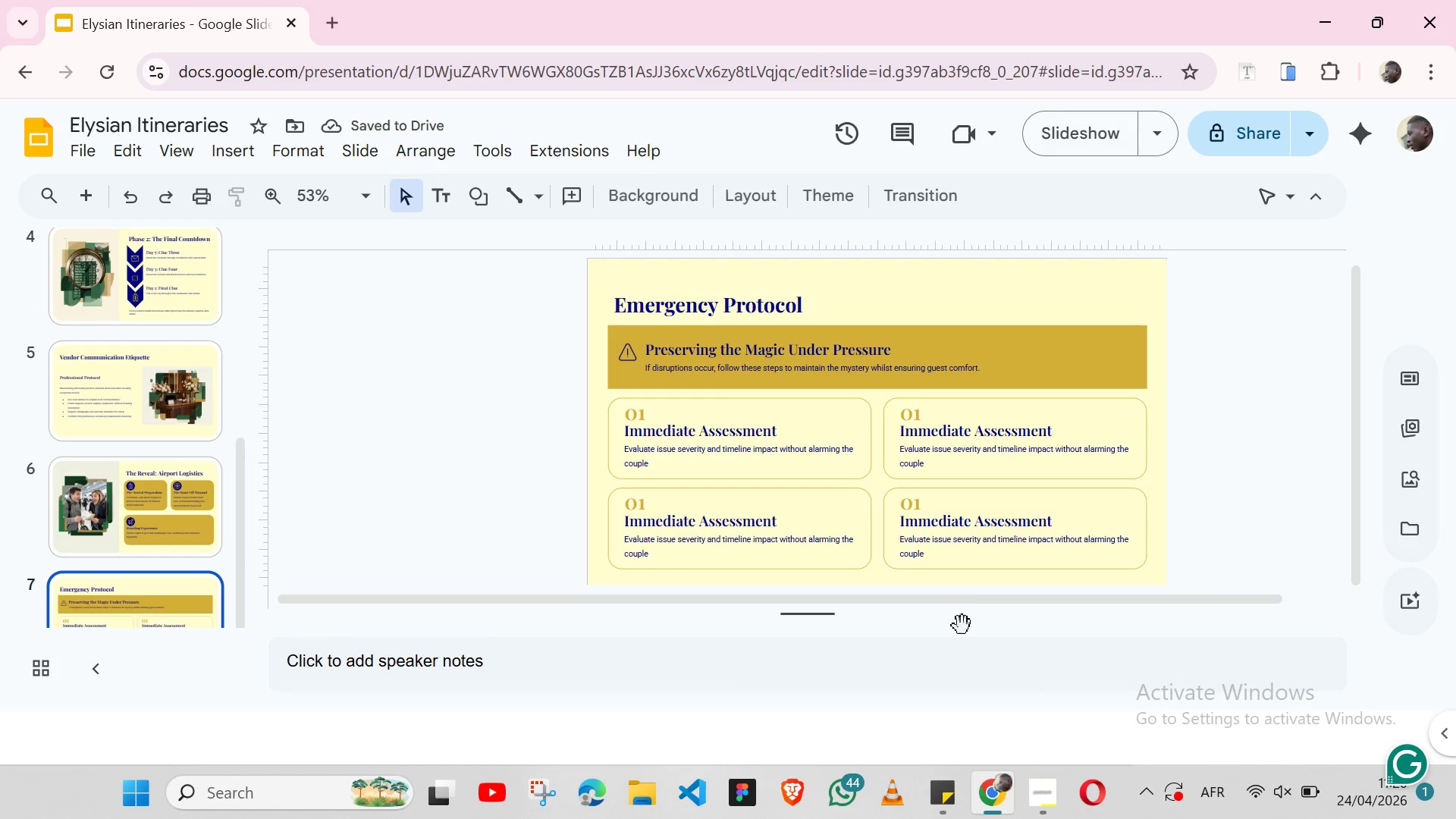 
left_click([946, 773])
 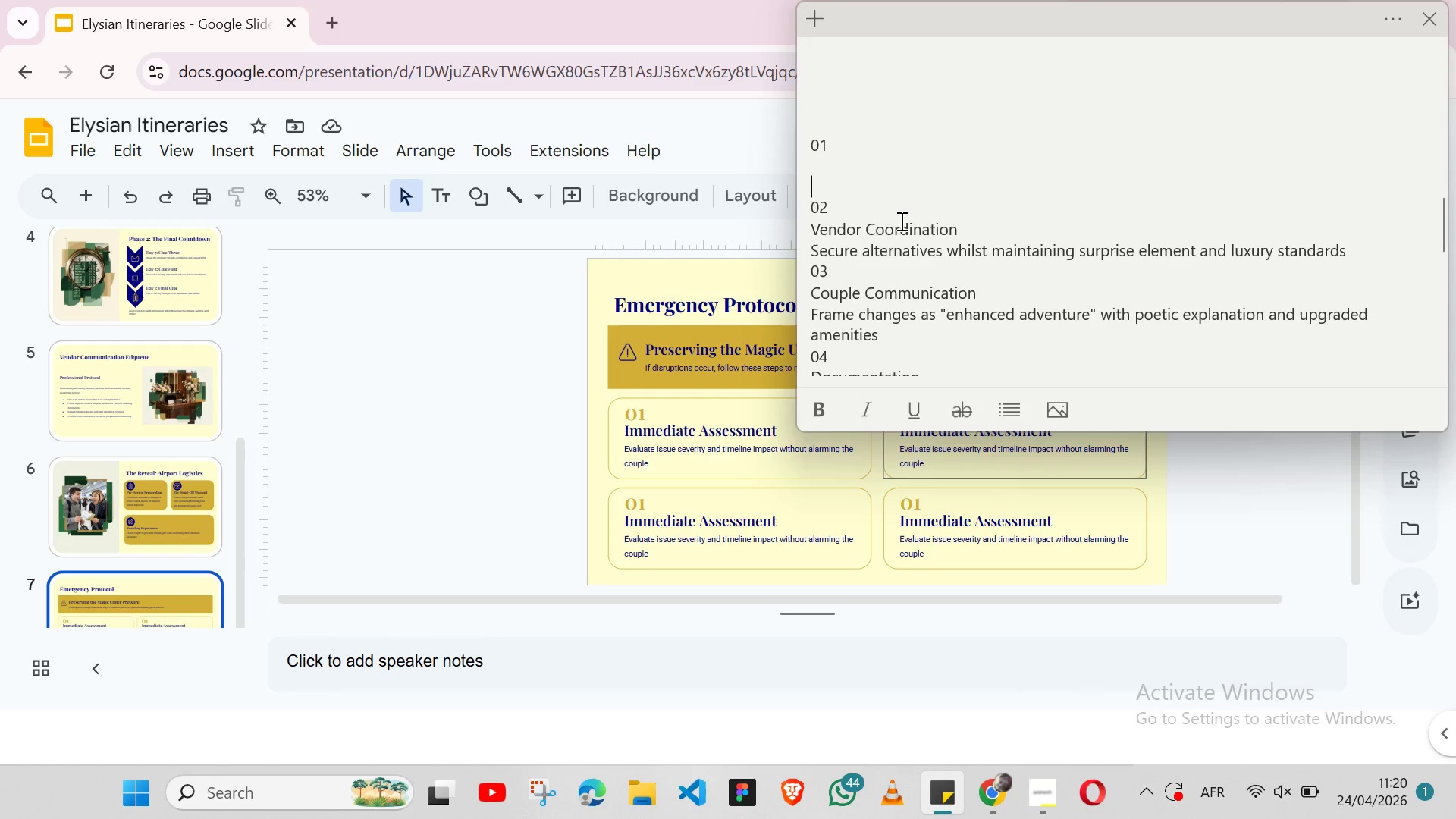 
double_click([899, 223])
 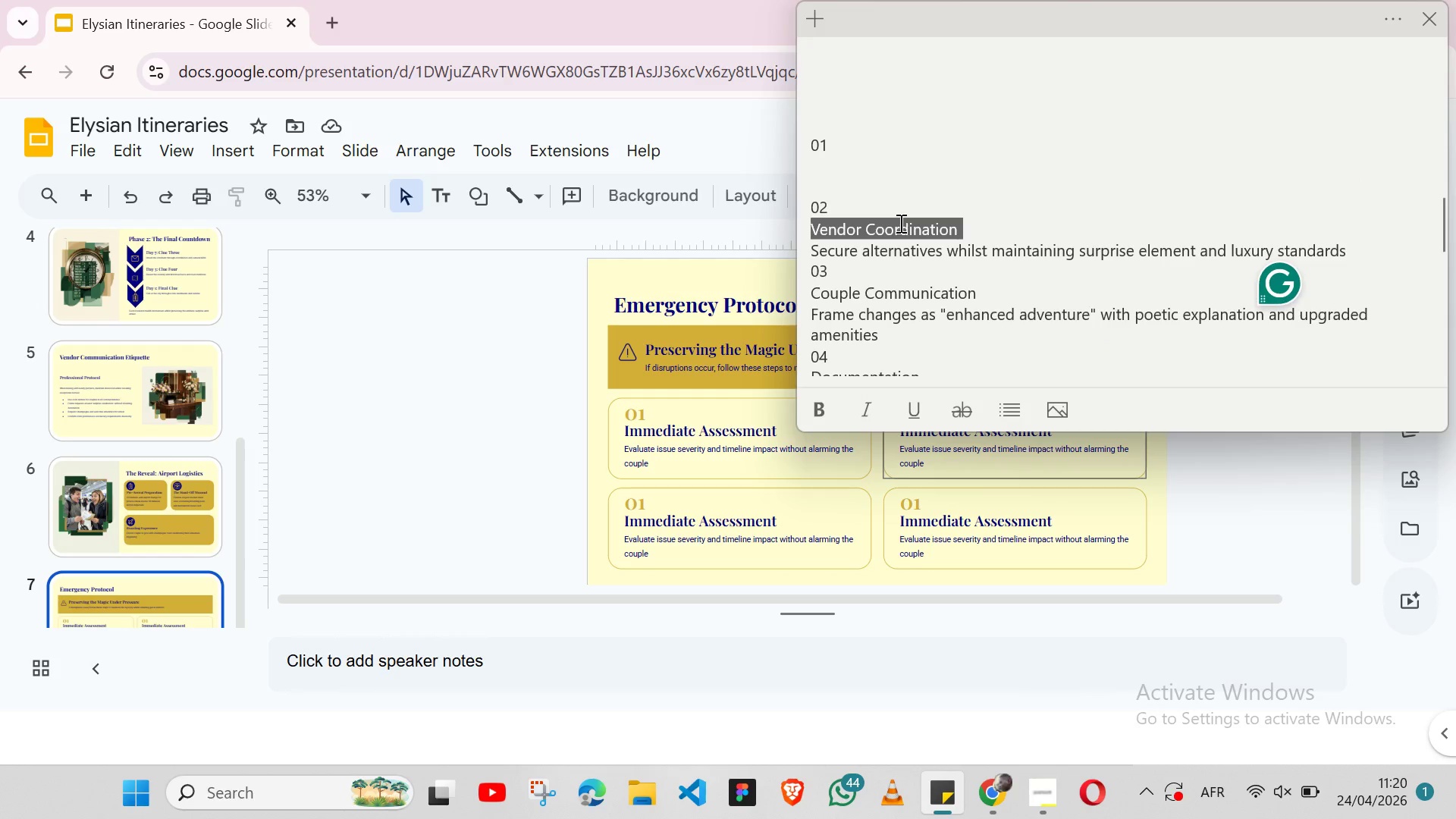 
triple_click([899, 223])
 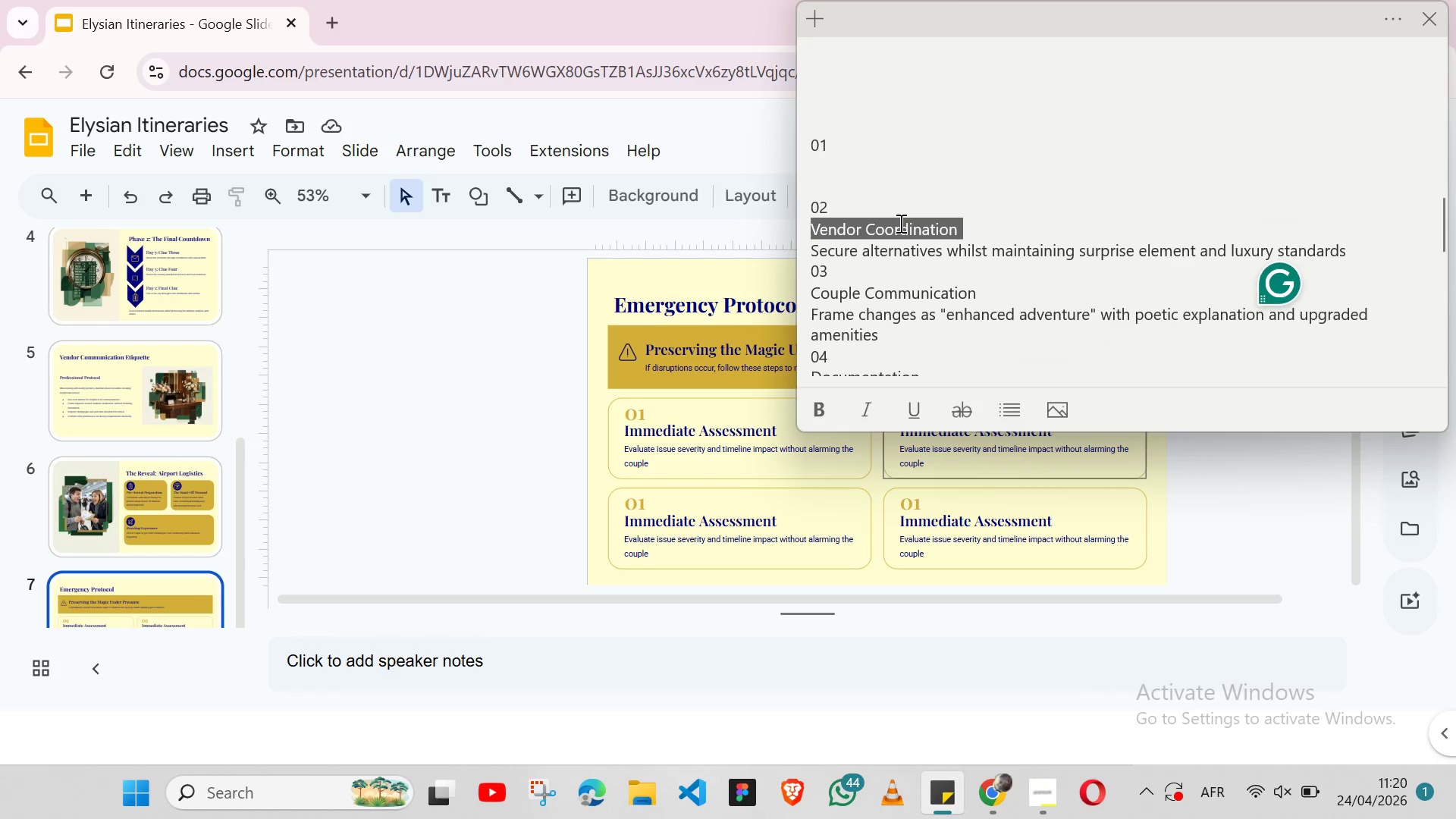 
key(Shift+ArrowLeft)
 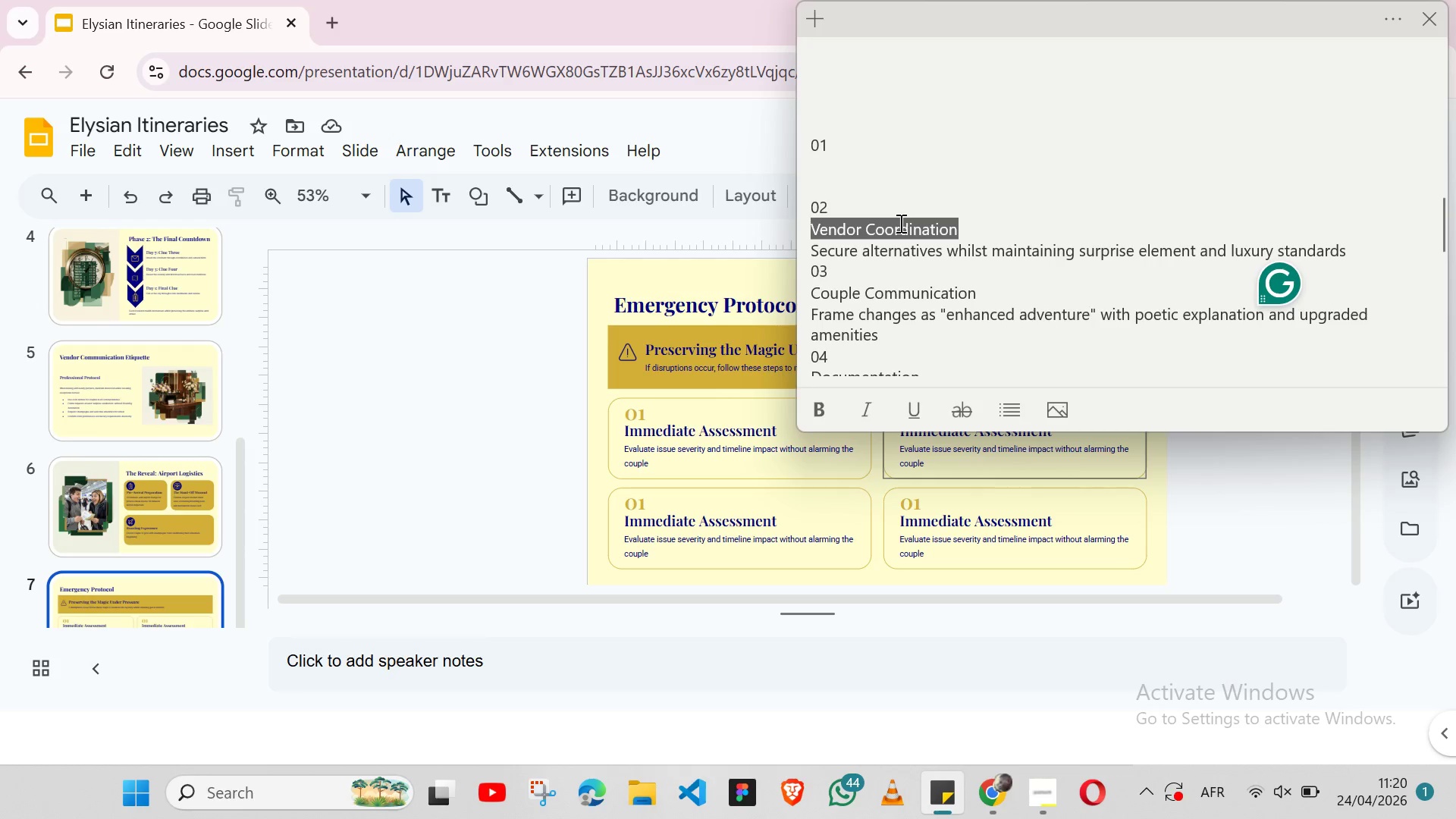 
key(Control+C)
 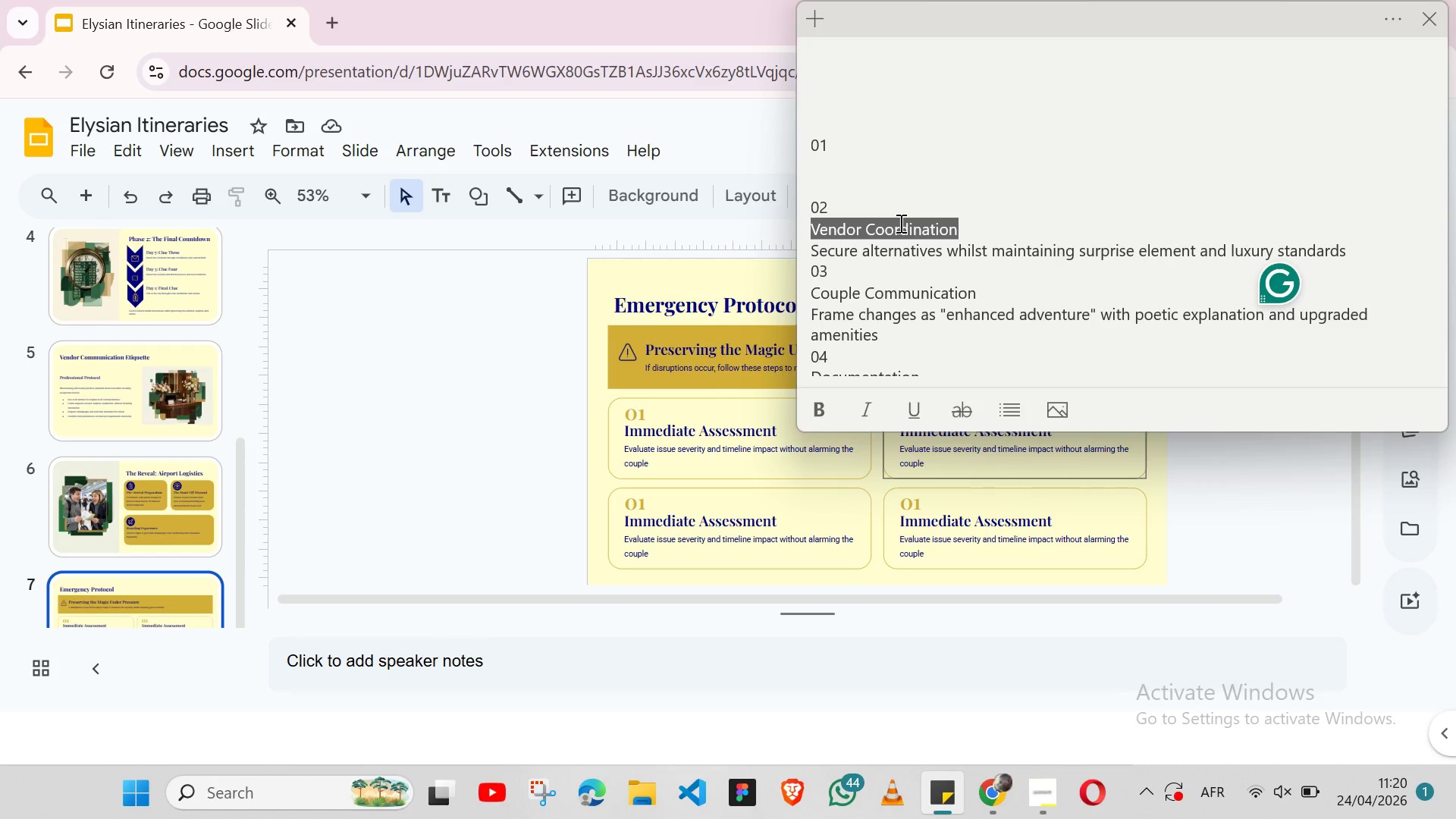 
key(Control+ControlLeft)
 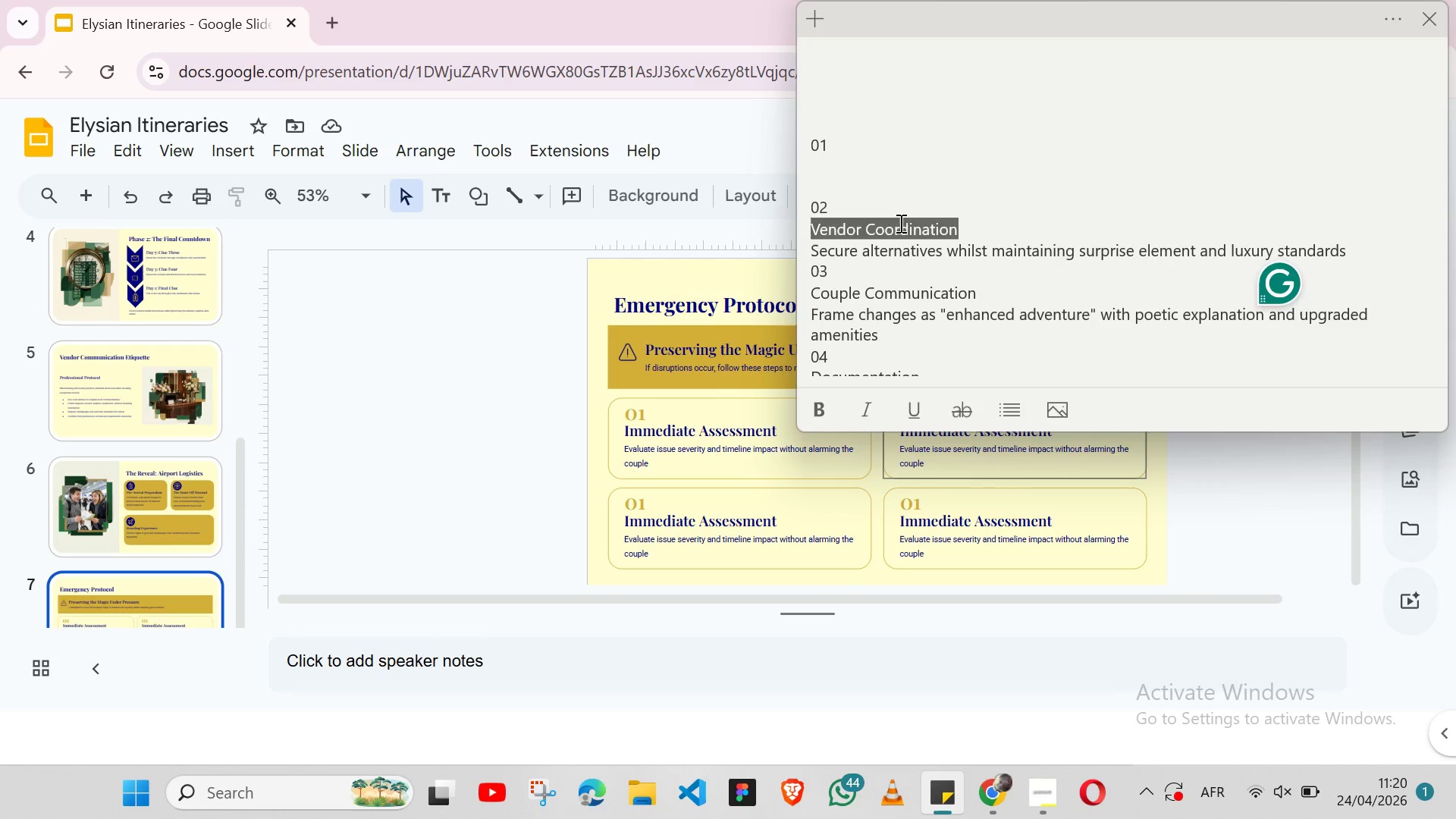 
key(Control+X)
 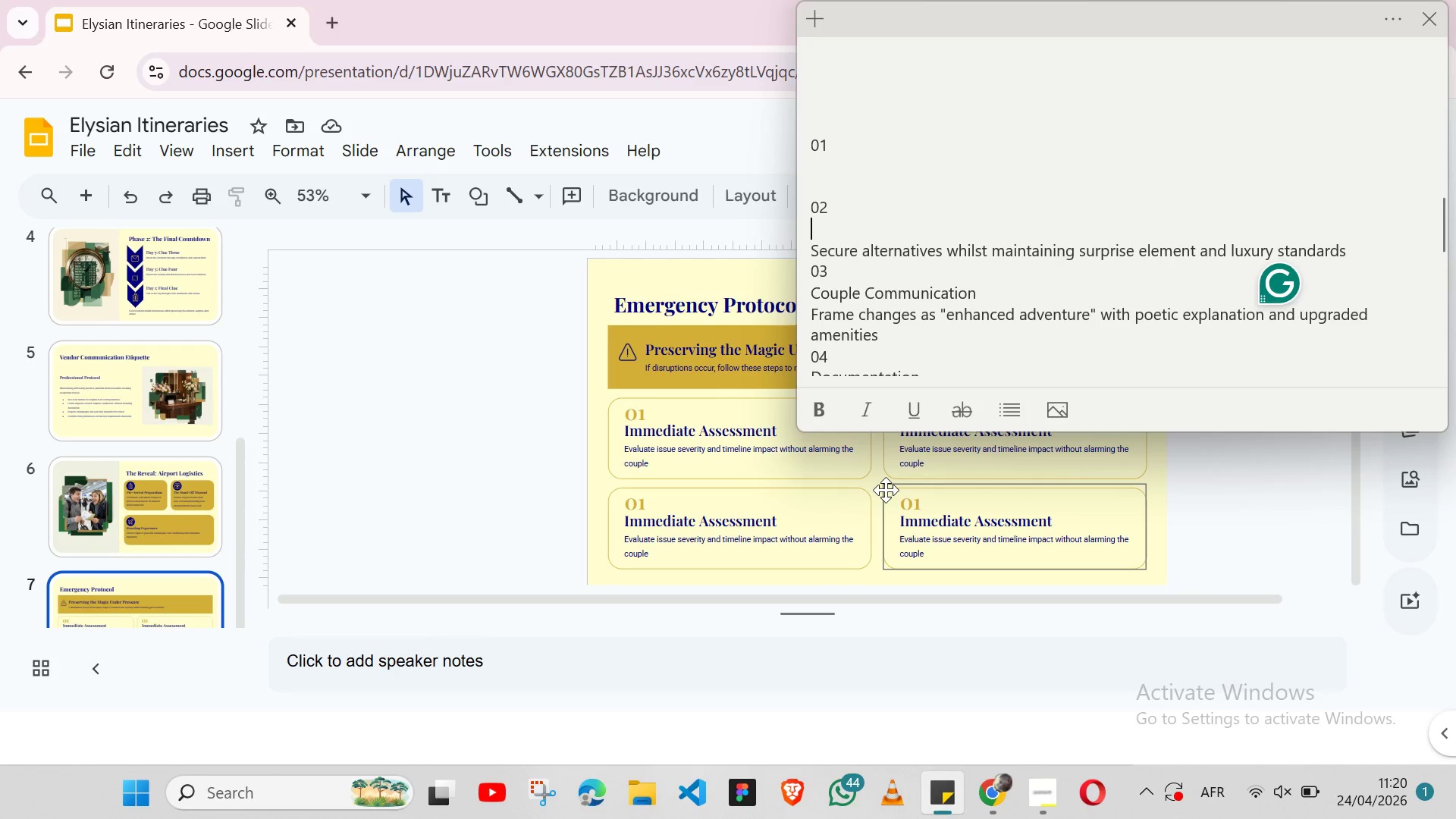 
left_click([886, 490])